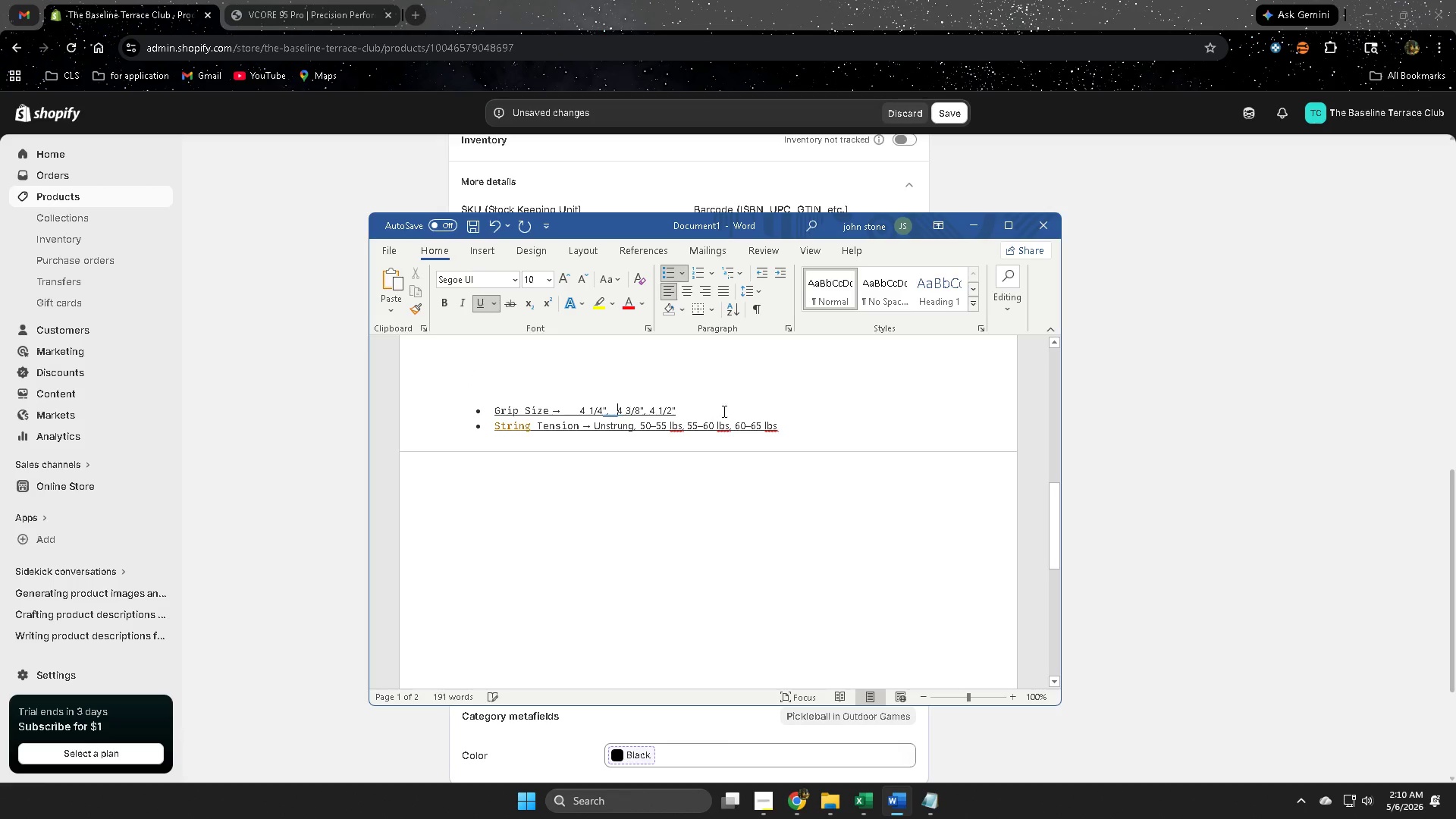 
key(Space)
 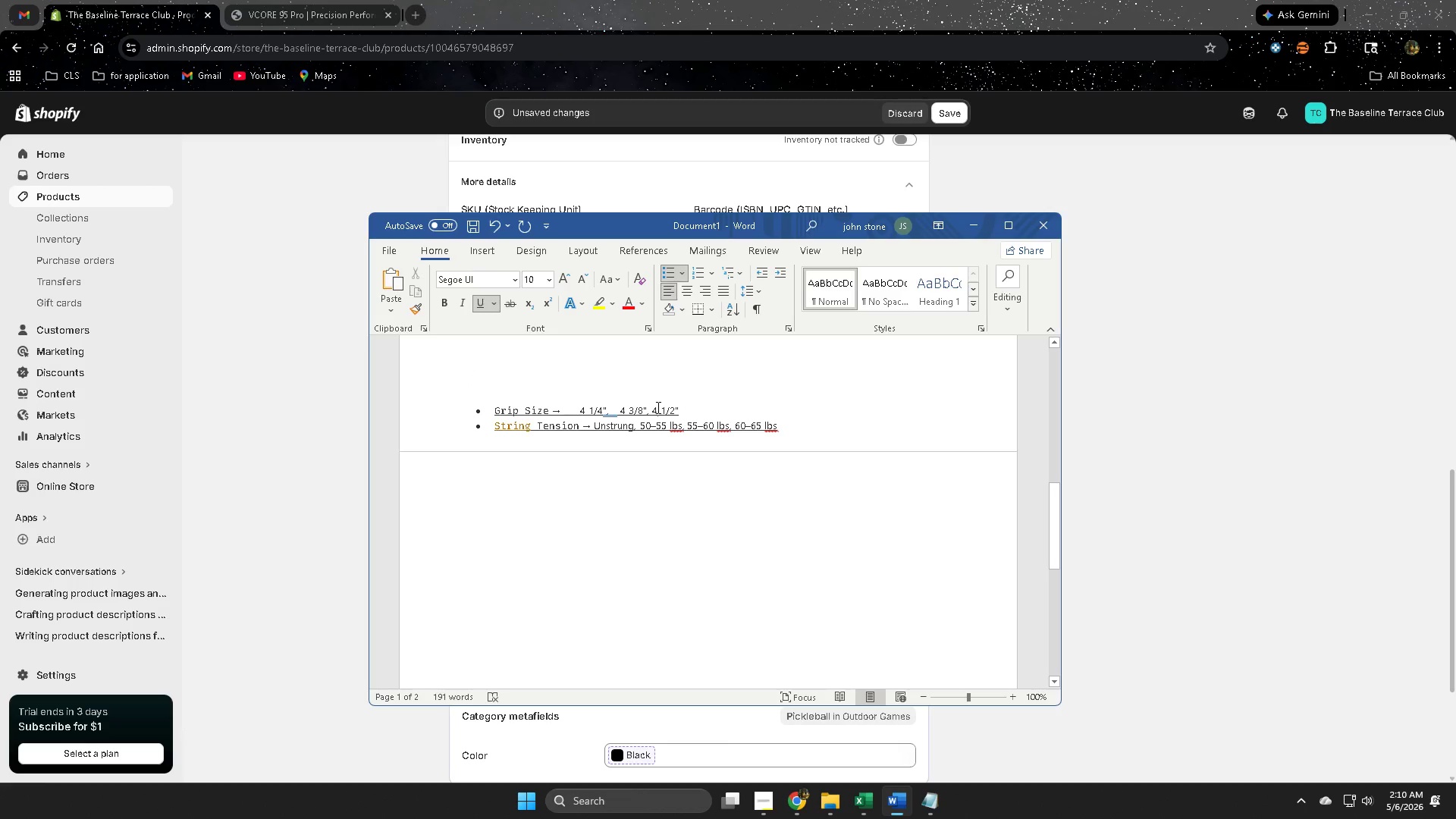 
double_click([651, 407])
 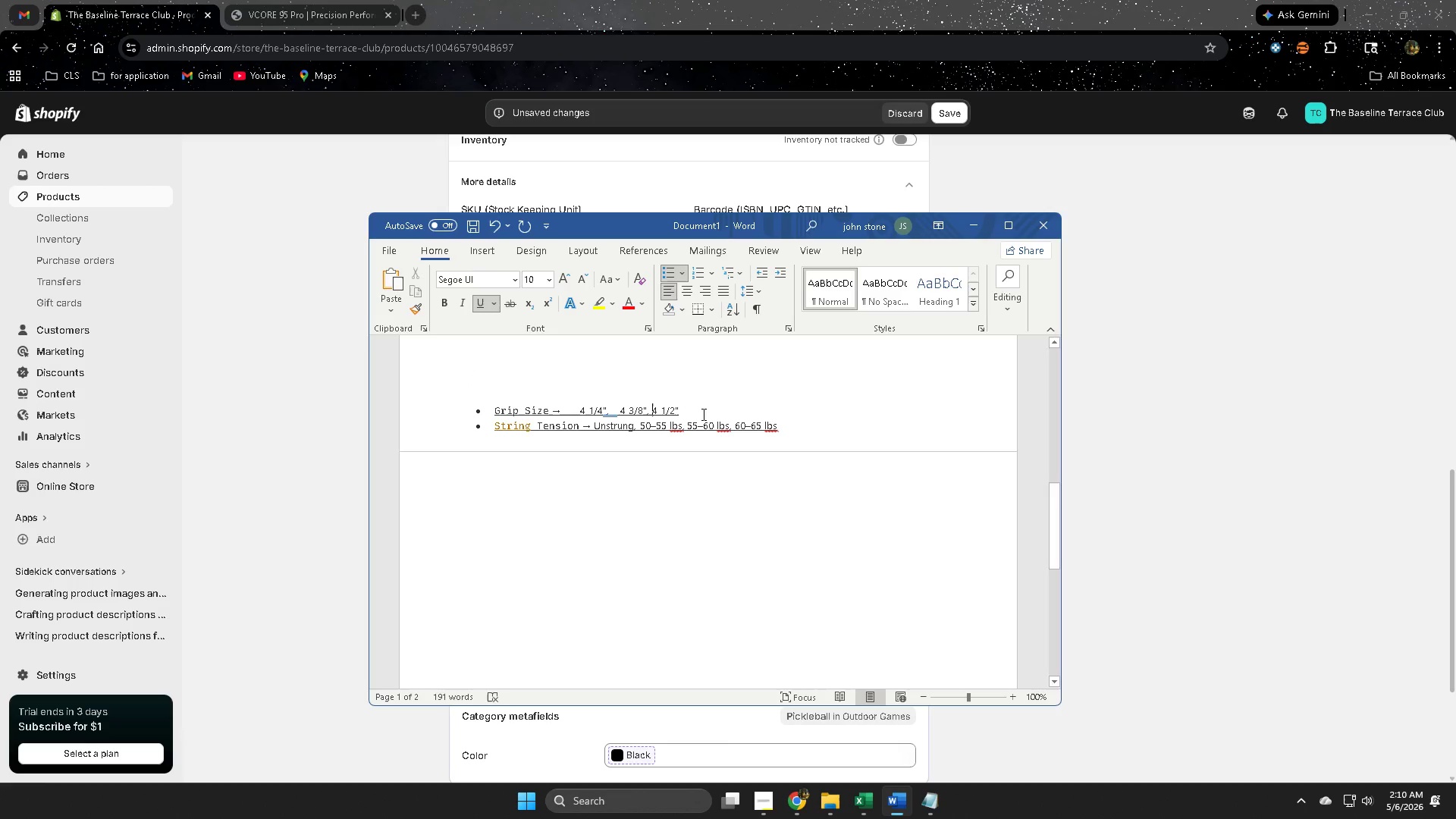 
key(Space)
 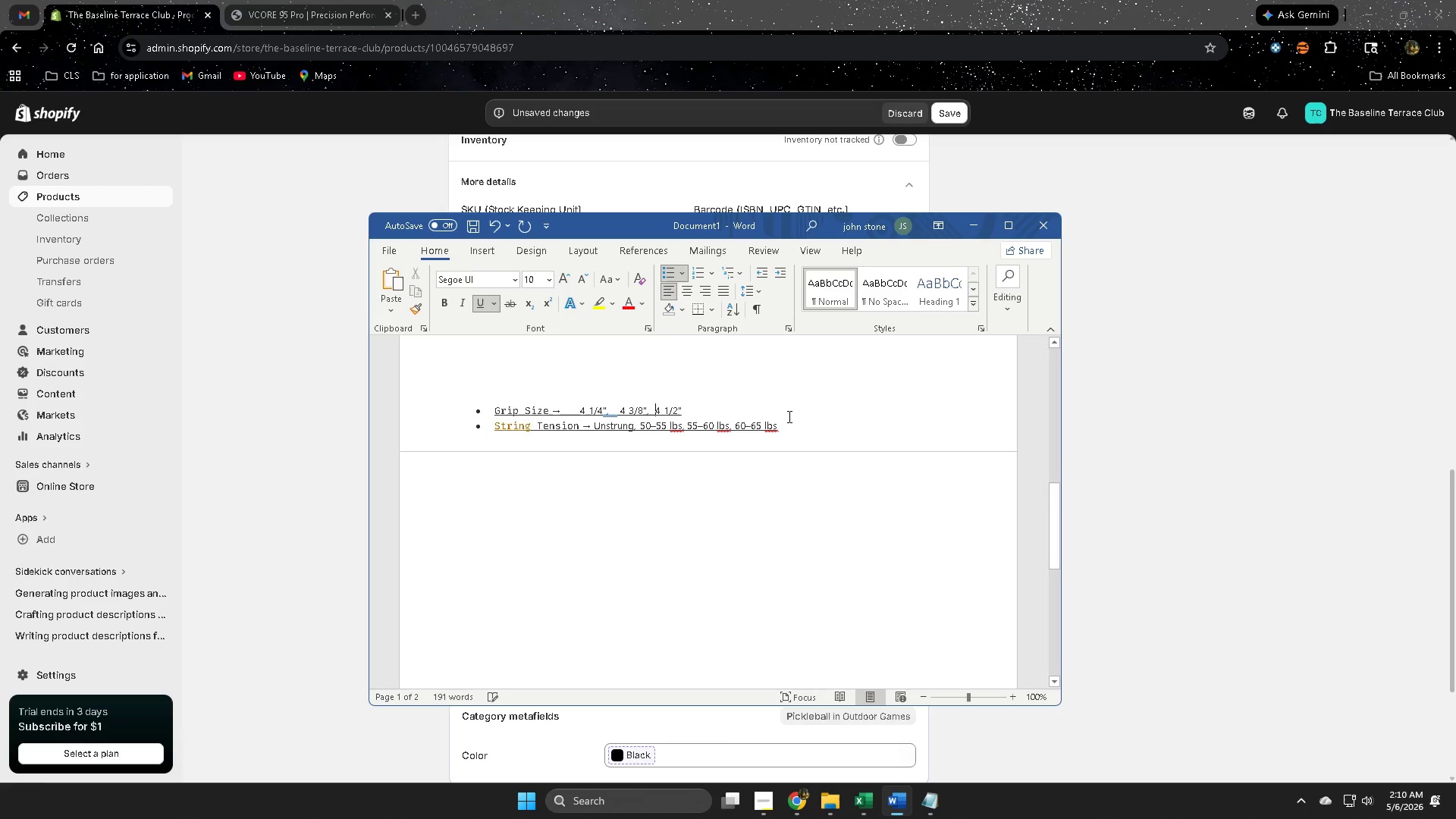 
key(Space)
 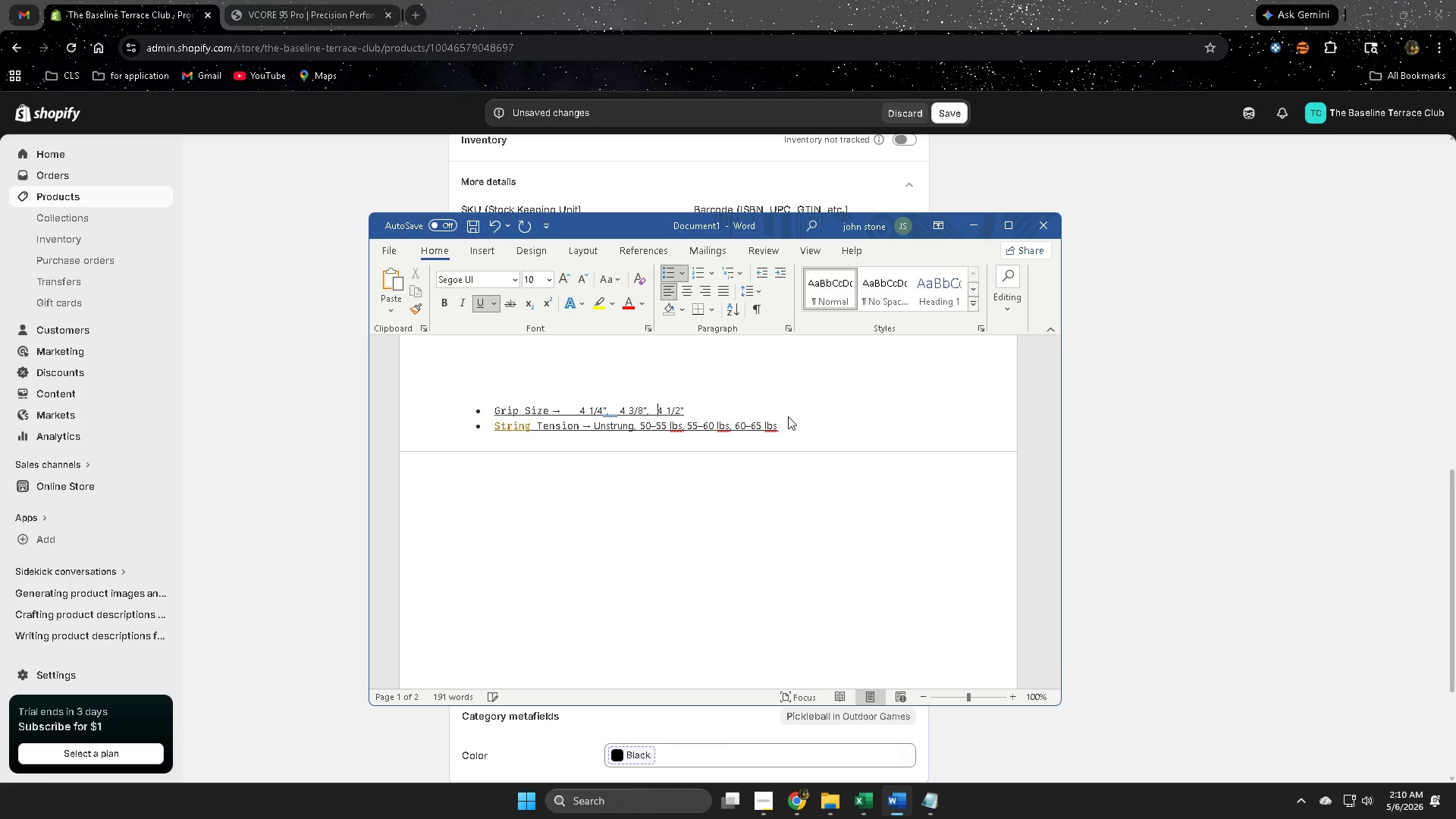 
key(Space)
 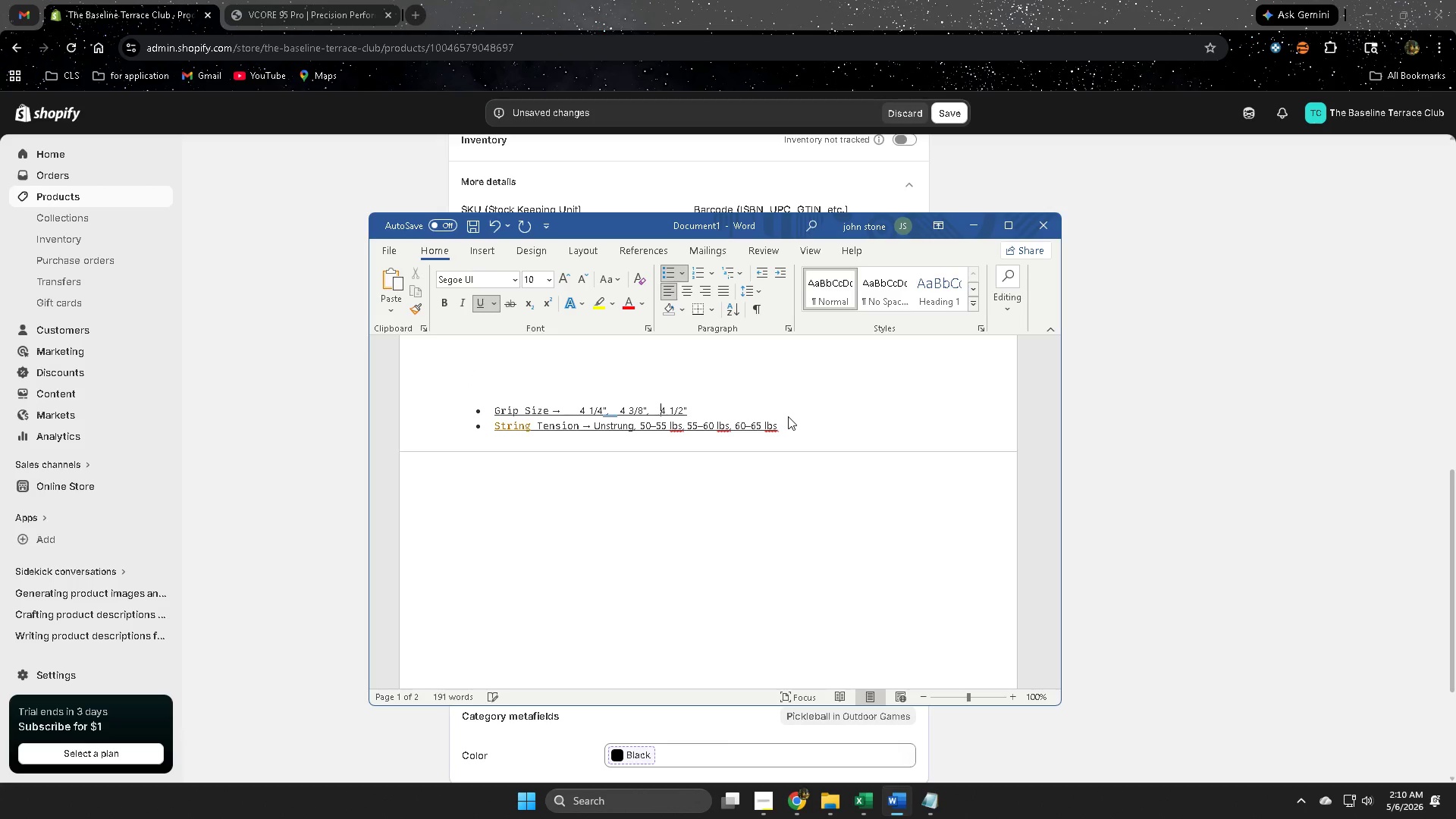 
key(Space)
 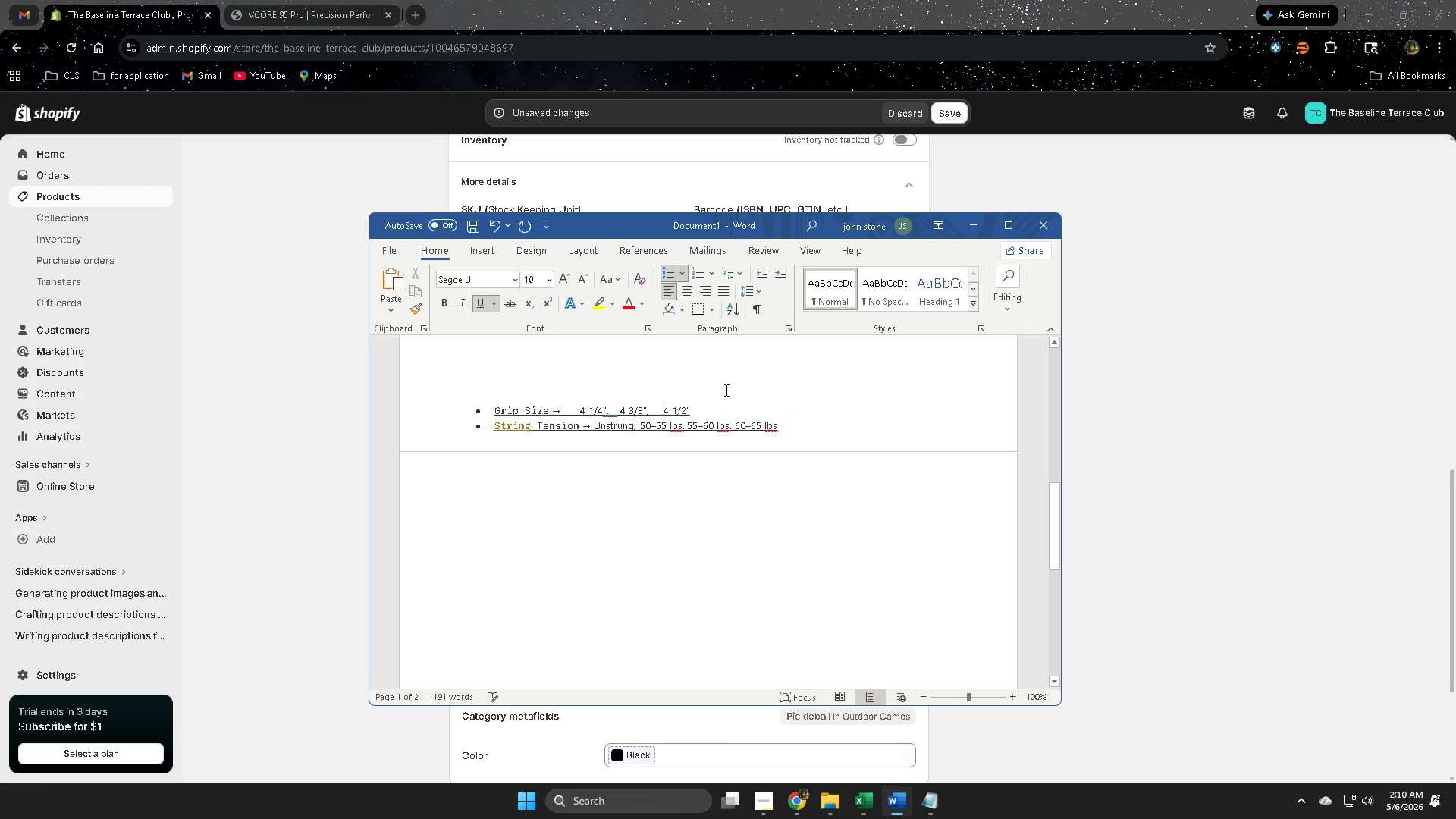 
left_click([745, 388])
 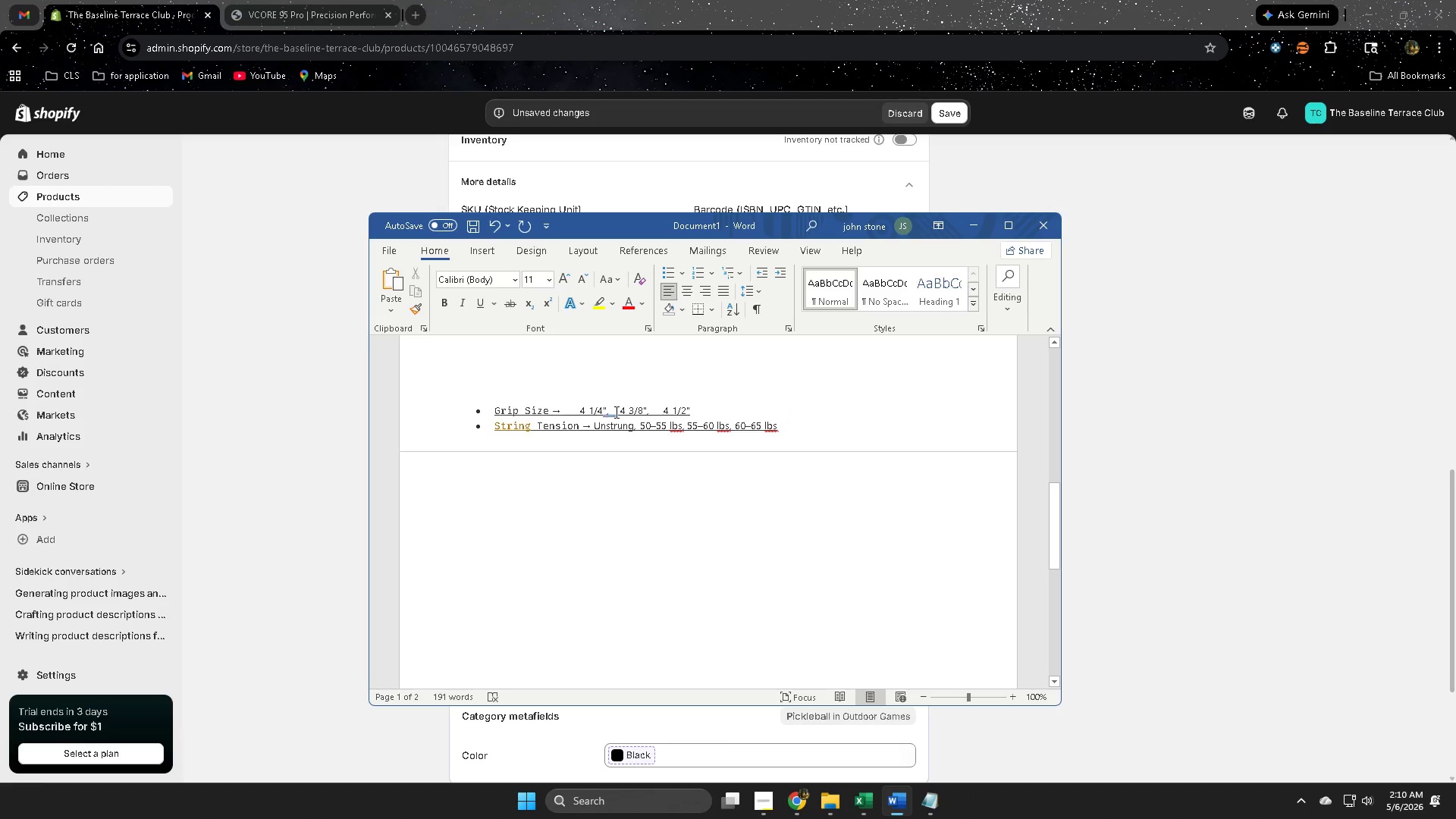 
left_click_drag(start_coordinate=[610, 410], to_coordinate=[579, 406])
 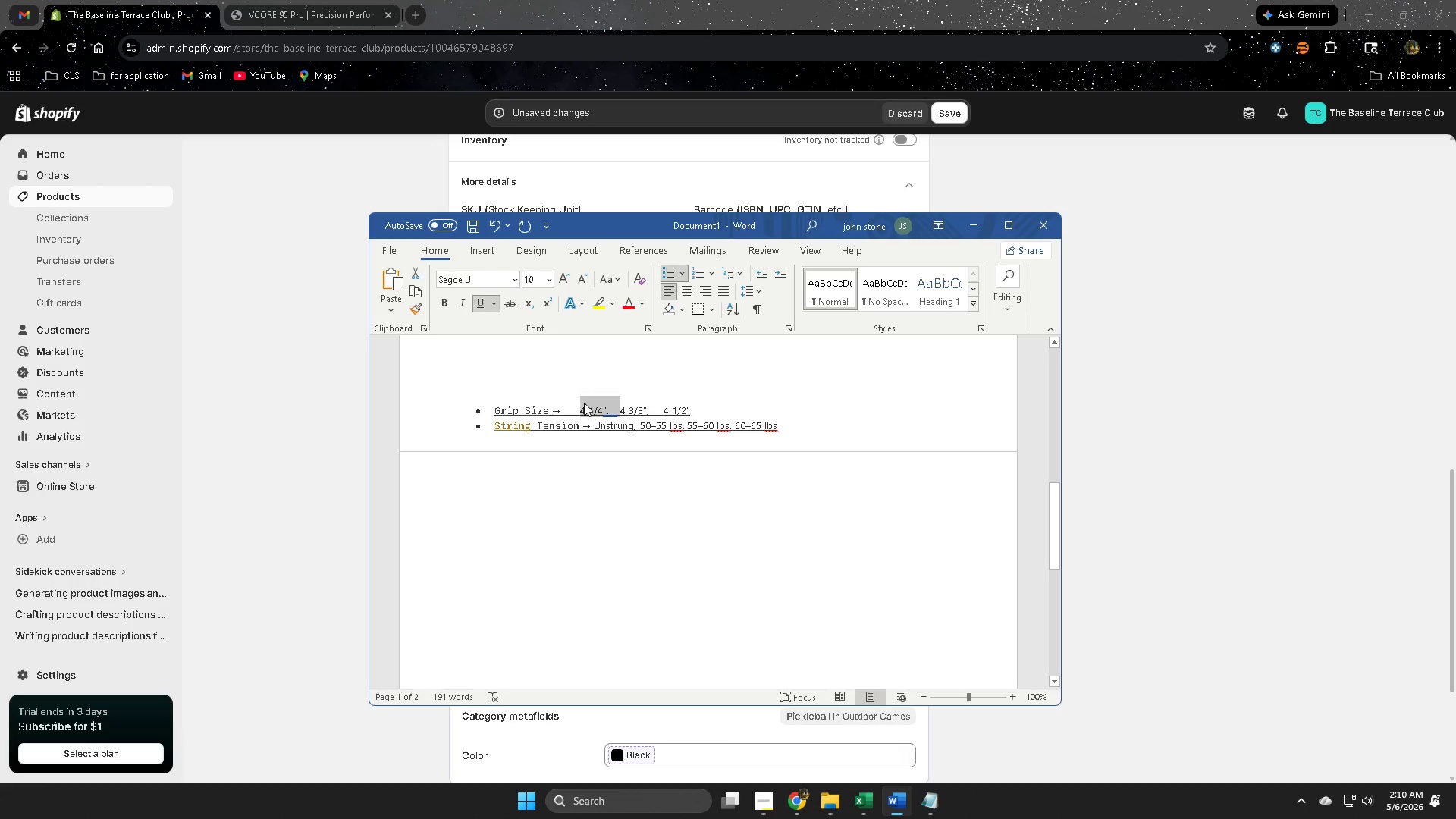 
key(Control+C)
 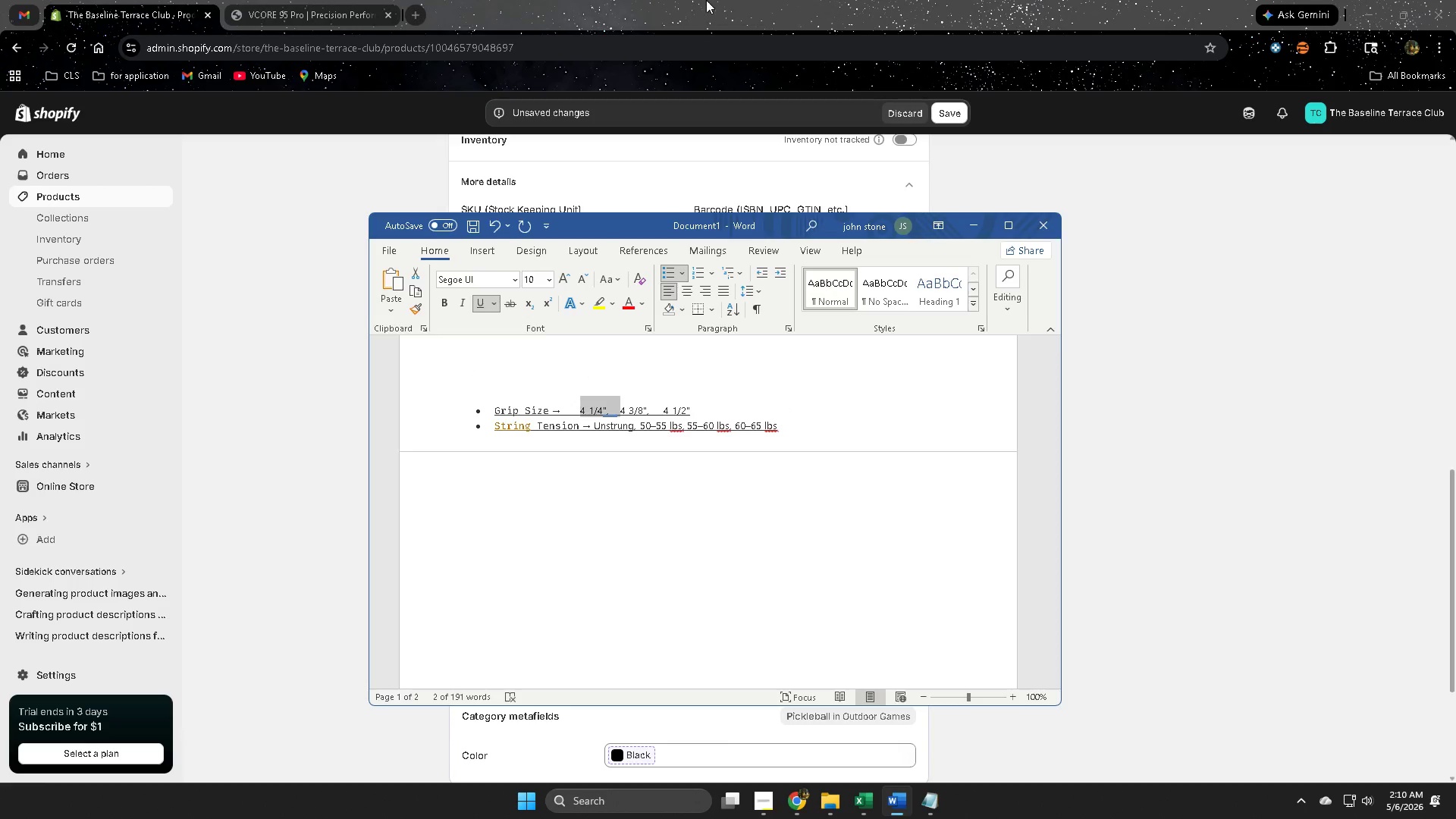 
left_click([710, 0])
 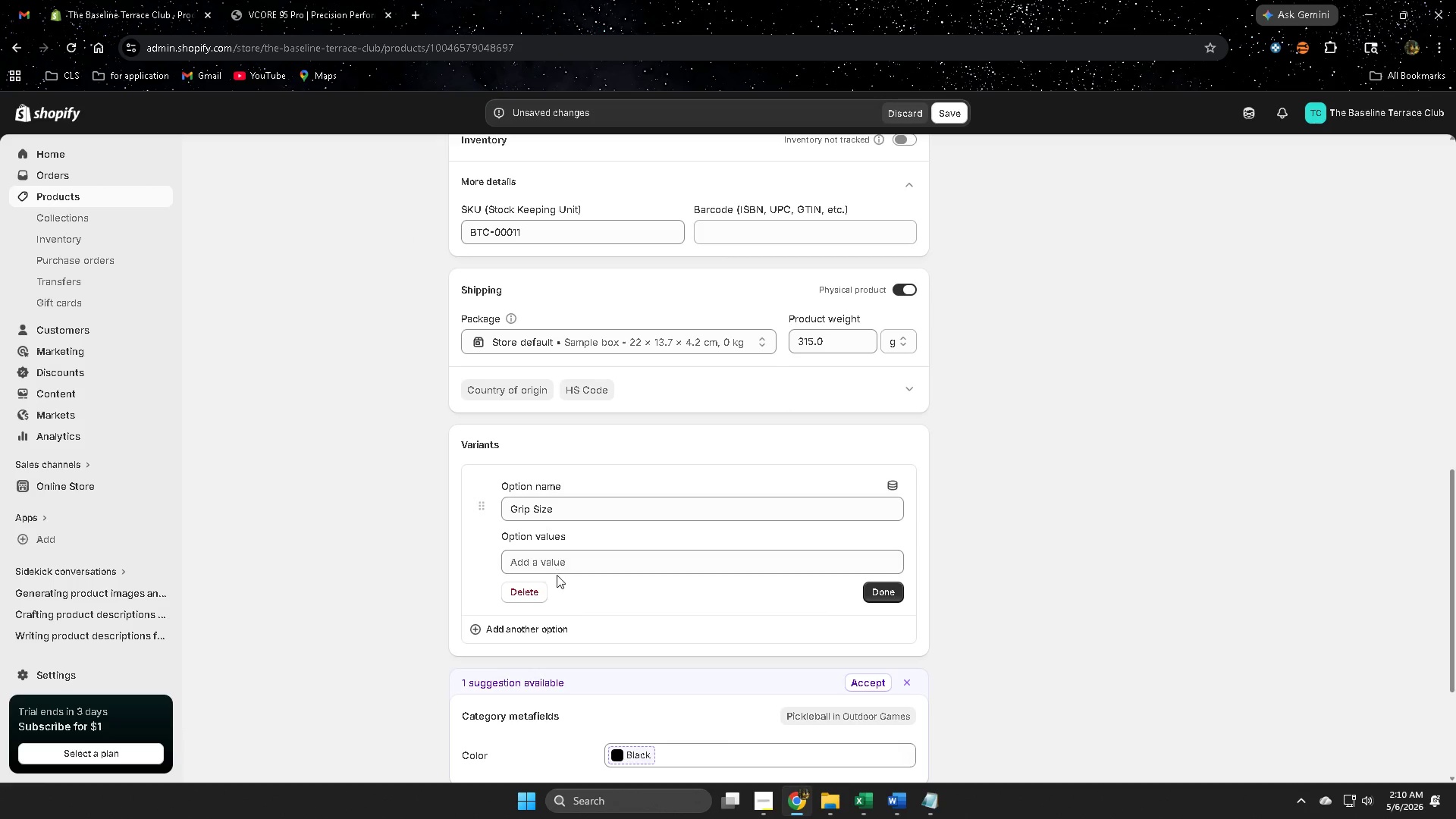 
key(Control+ControlLeft)
 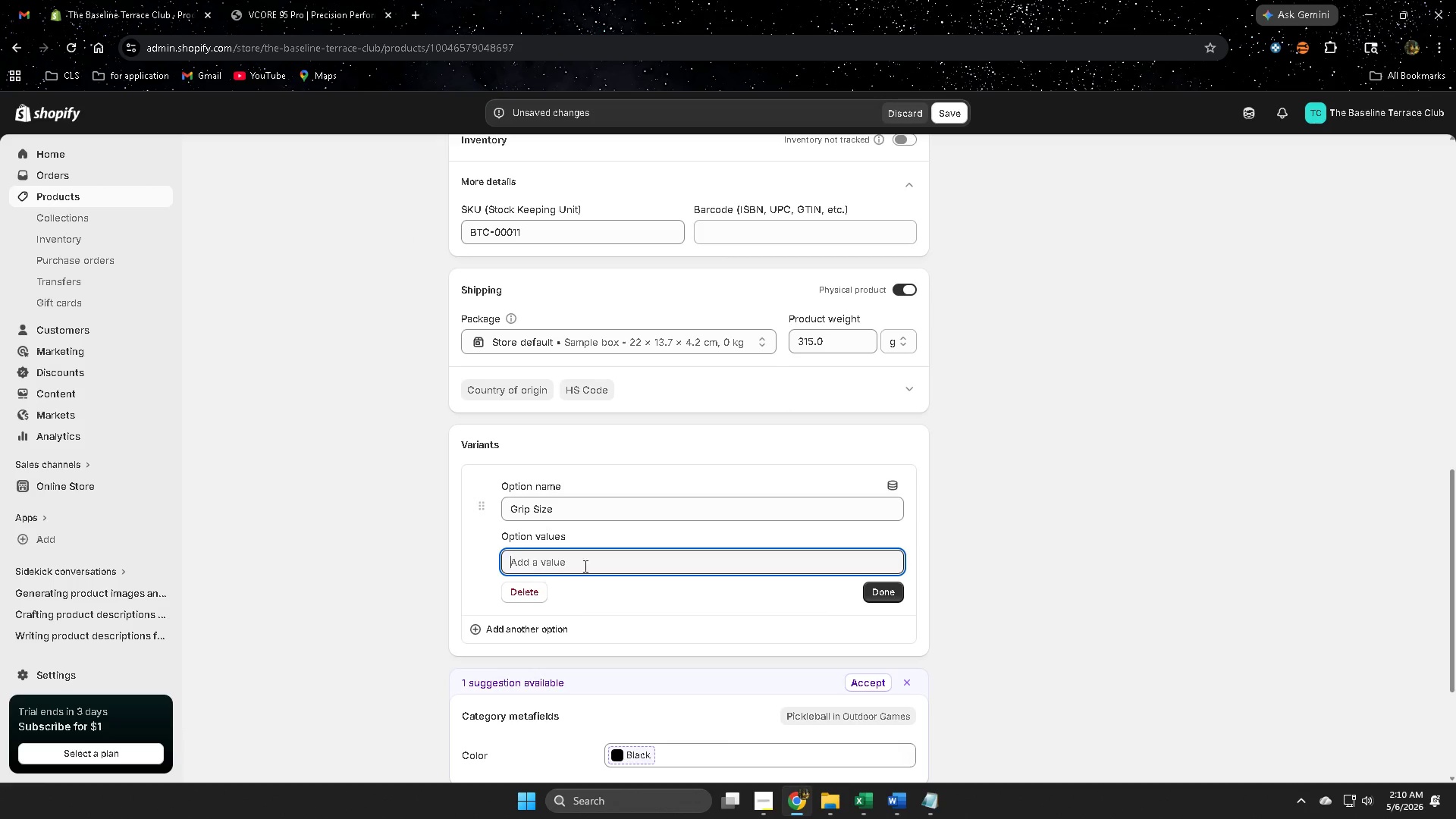 
key(Control+V)
 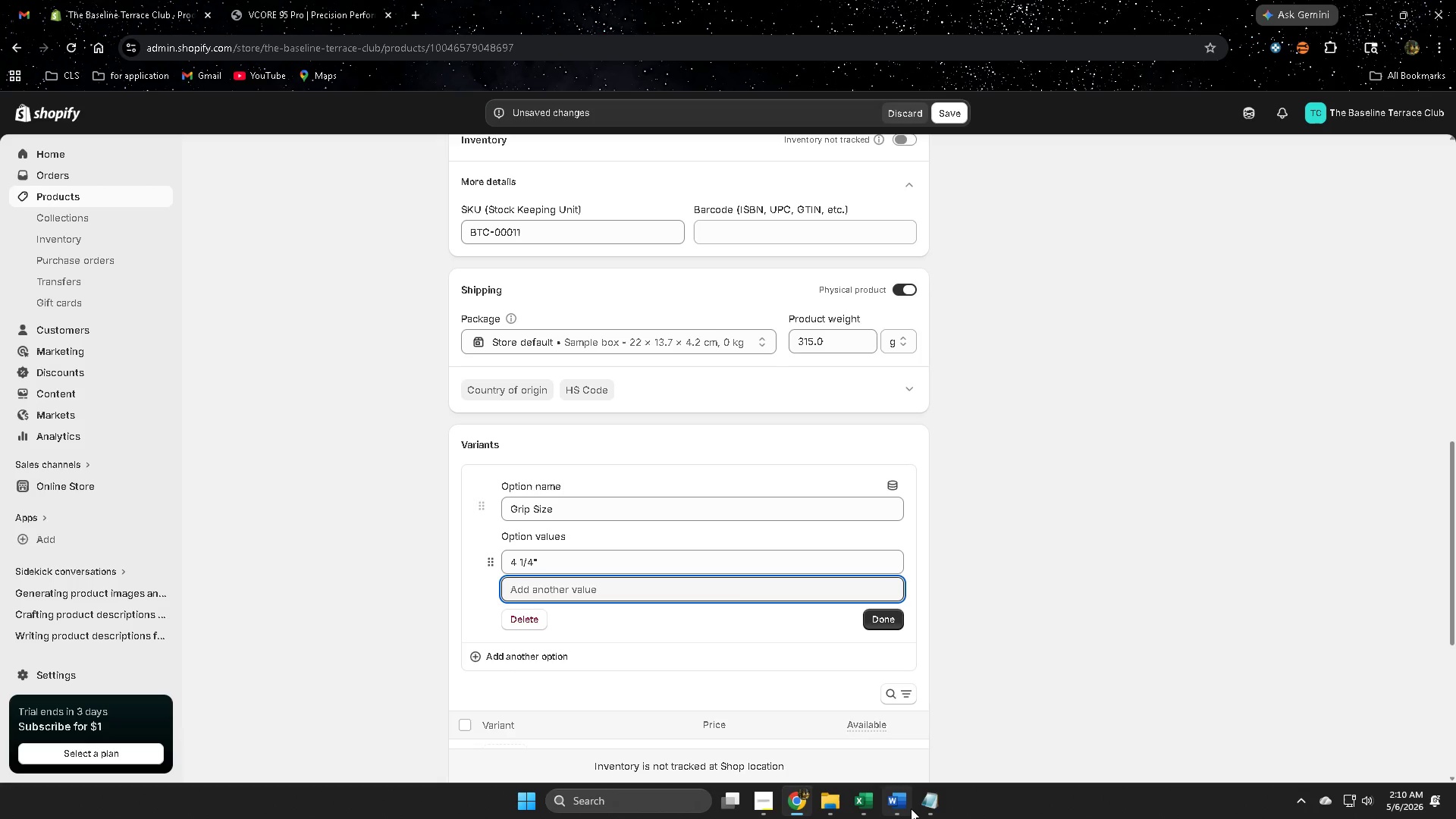 
left_click([912, 804])
 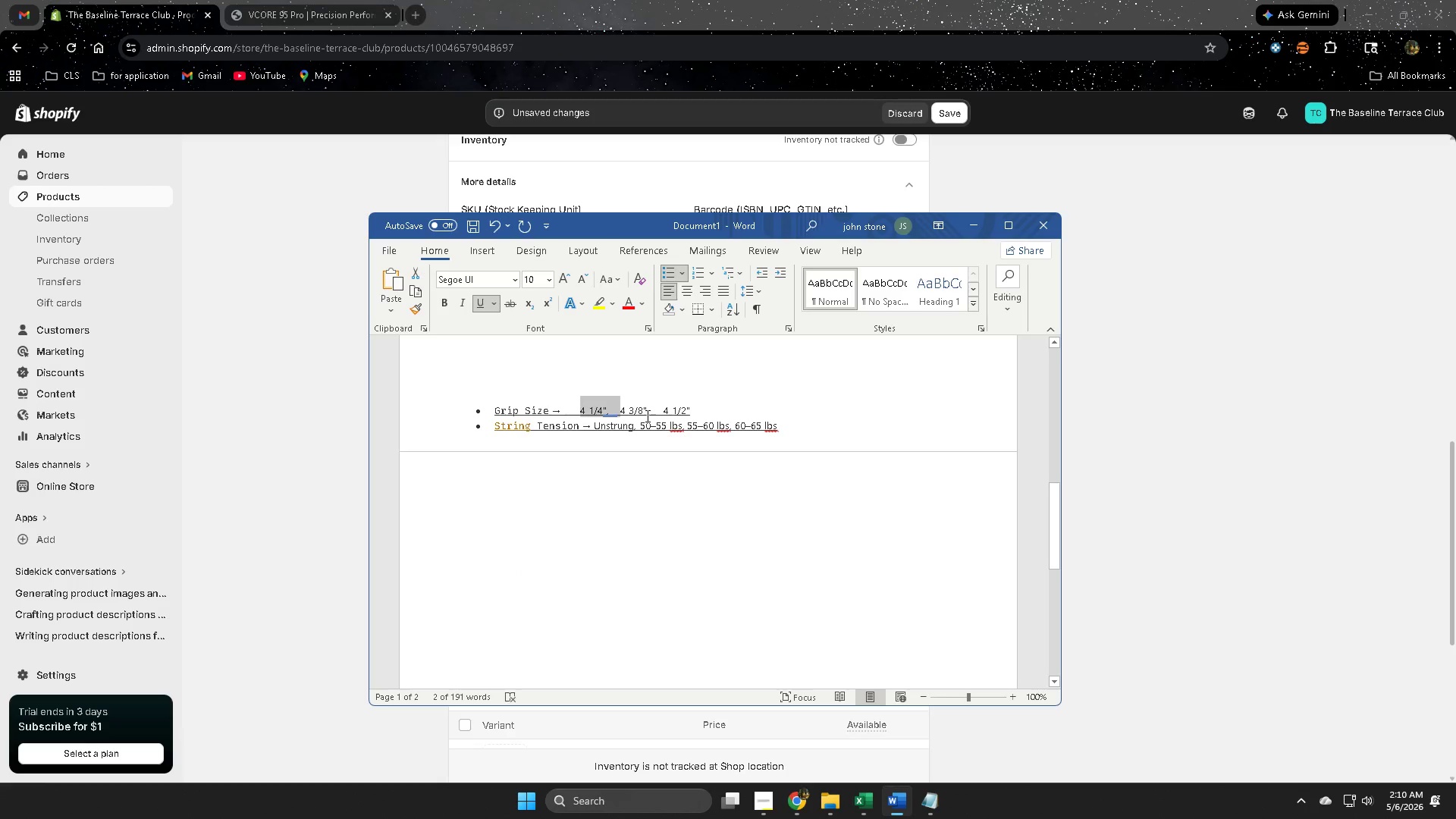 
left_click_drag(start_coordinate=[649, 410], to_coordinate=[620, 406])
 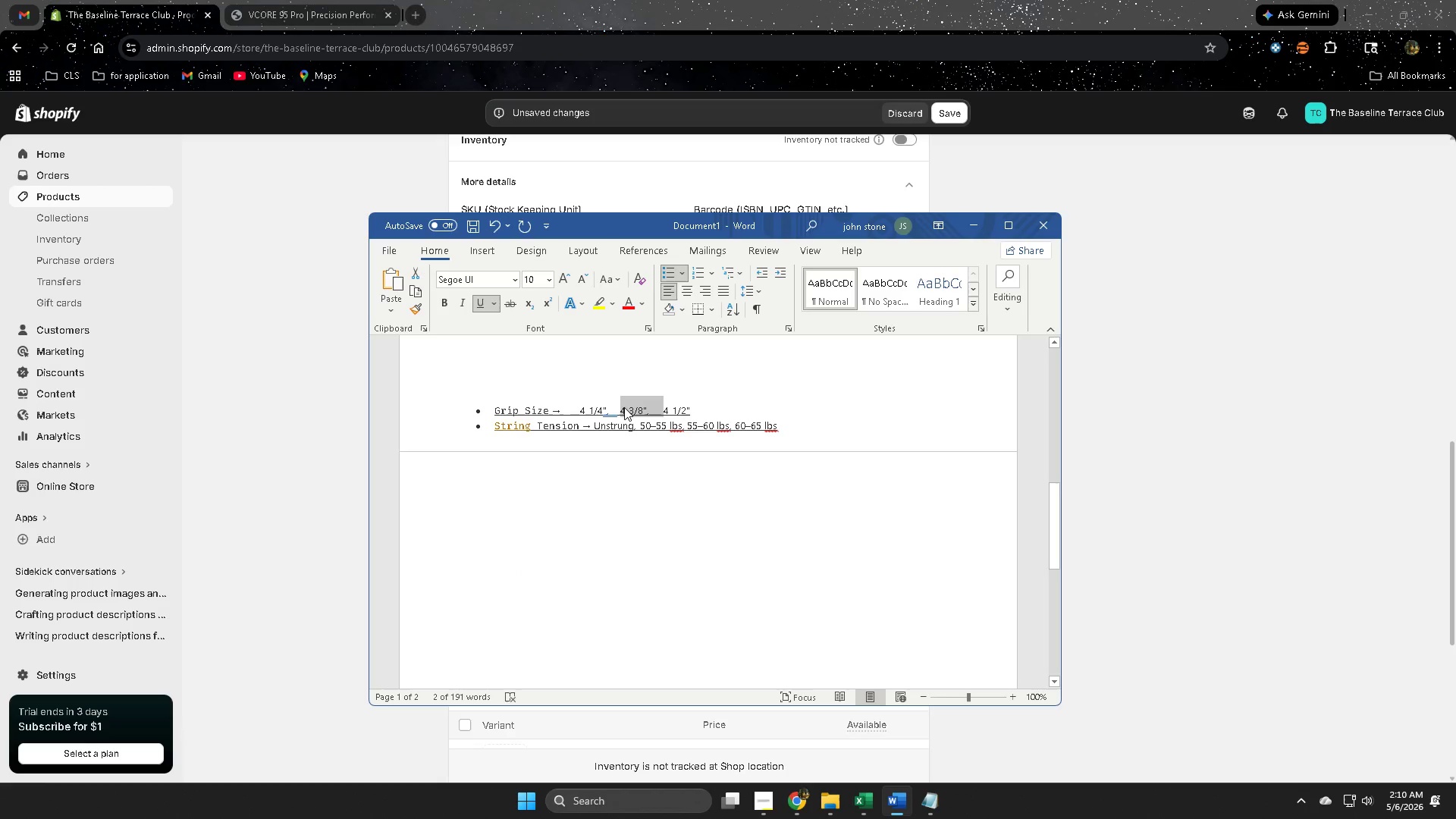 
key(Control+ControlLeft)
 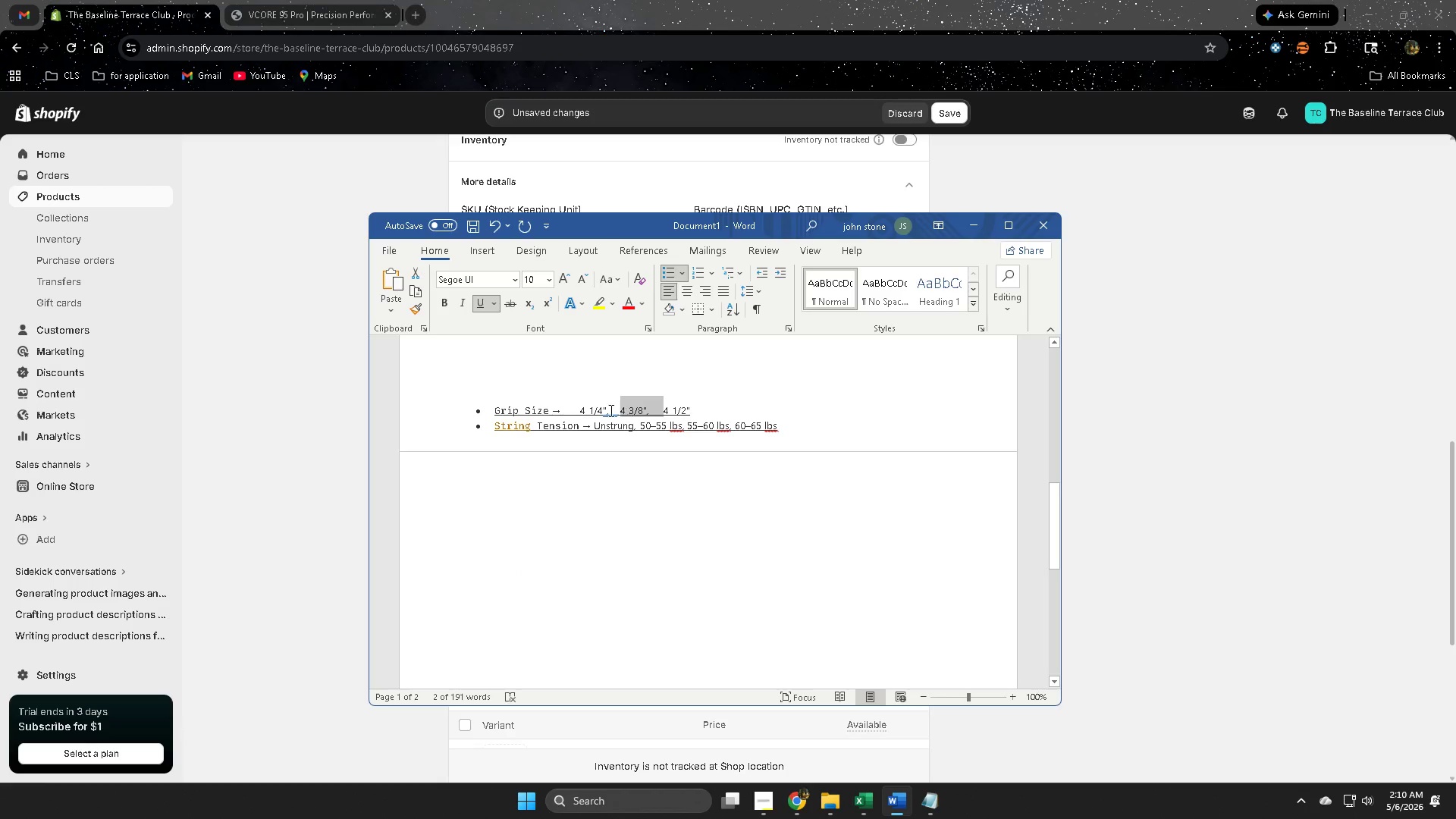 
key(Control+C)
 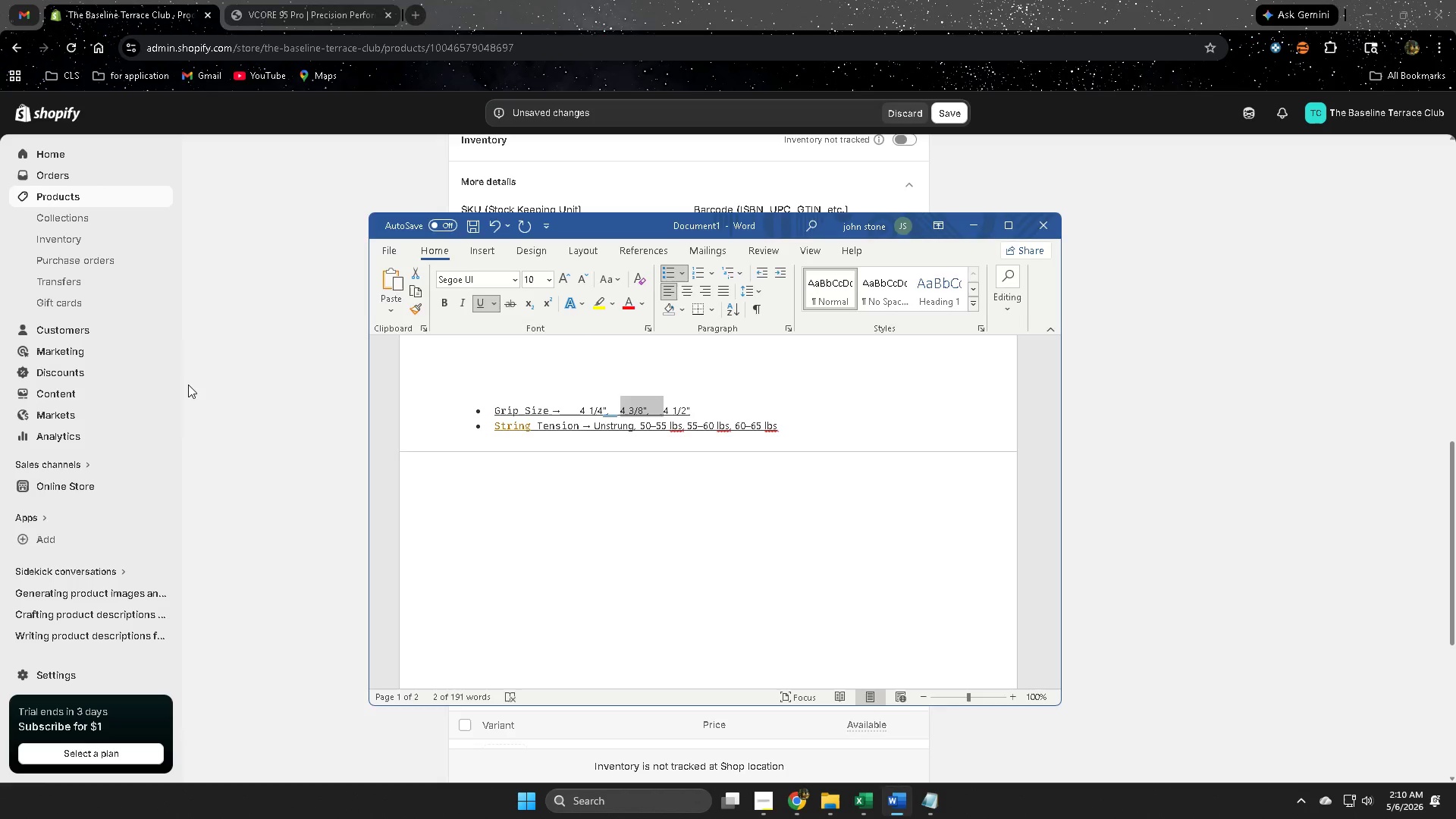 
left_click_drag(start_coordinate=[188, 384], to_coordinate=[193, 386])
 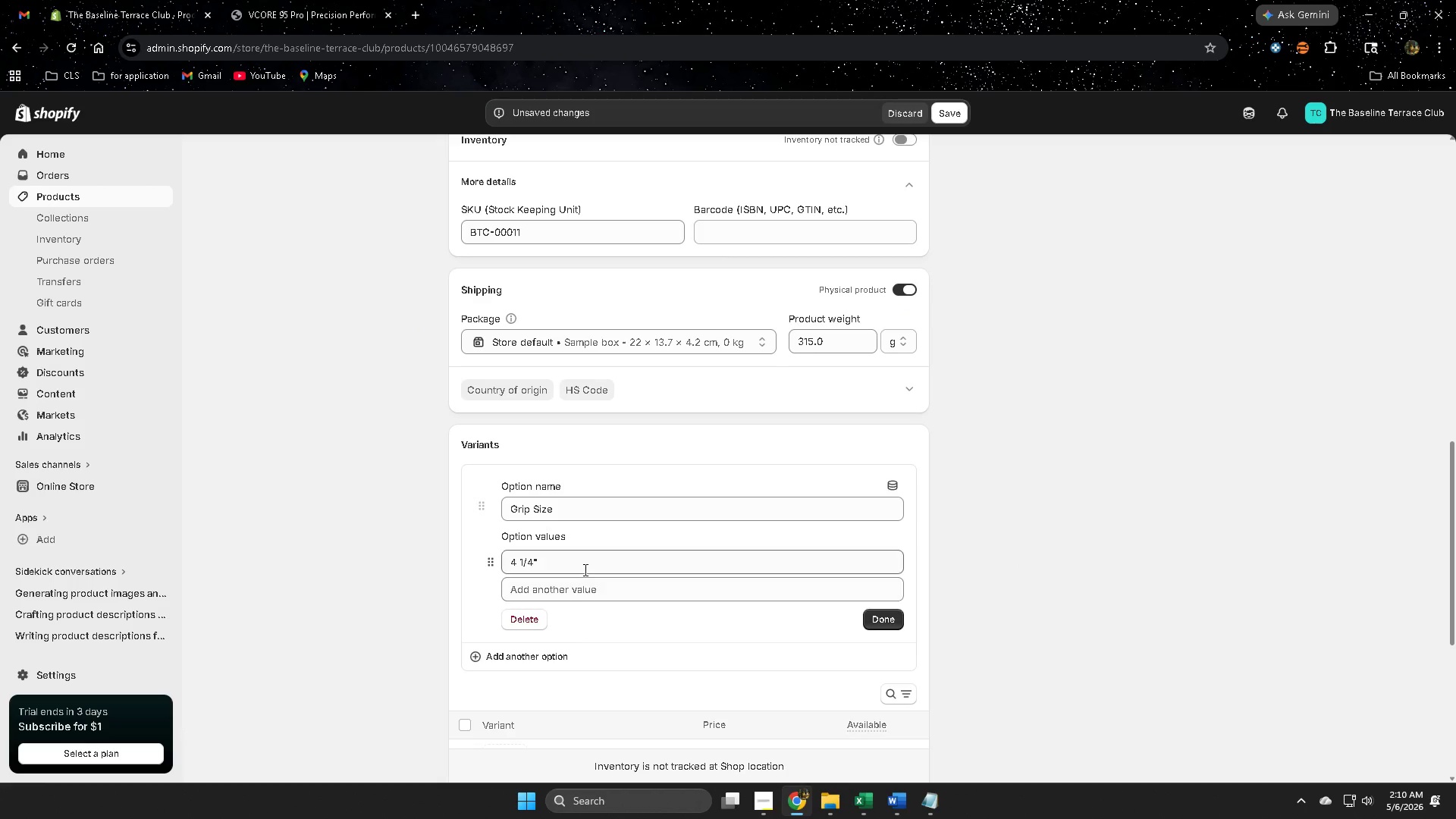 
left_click([585, 597])
 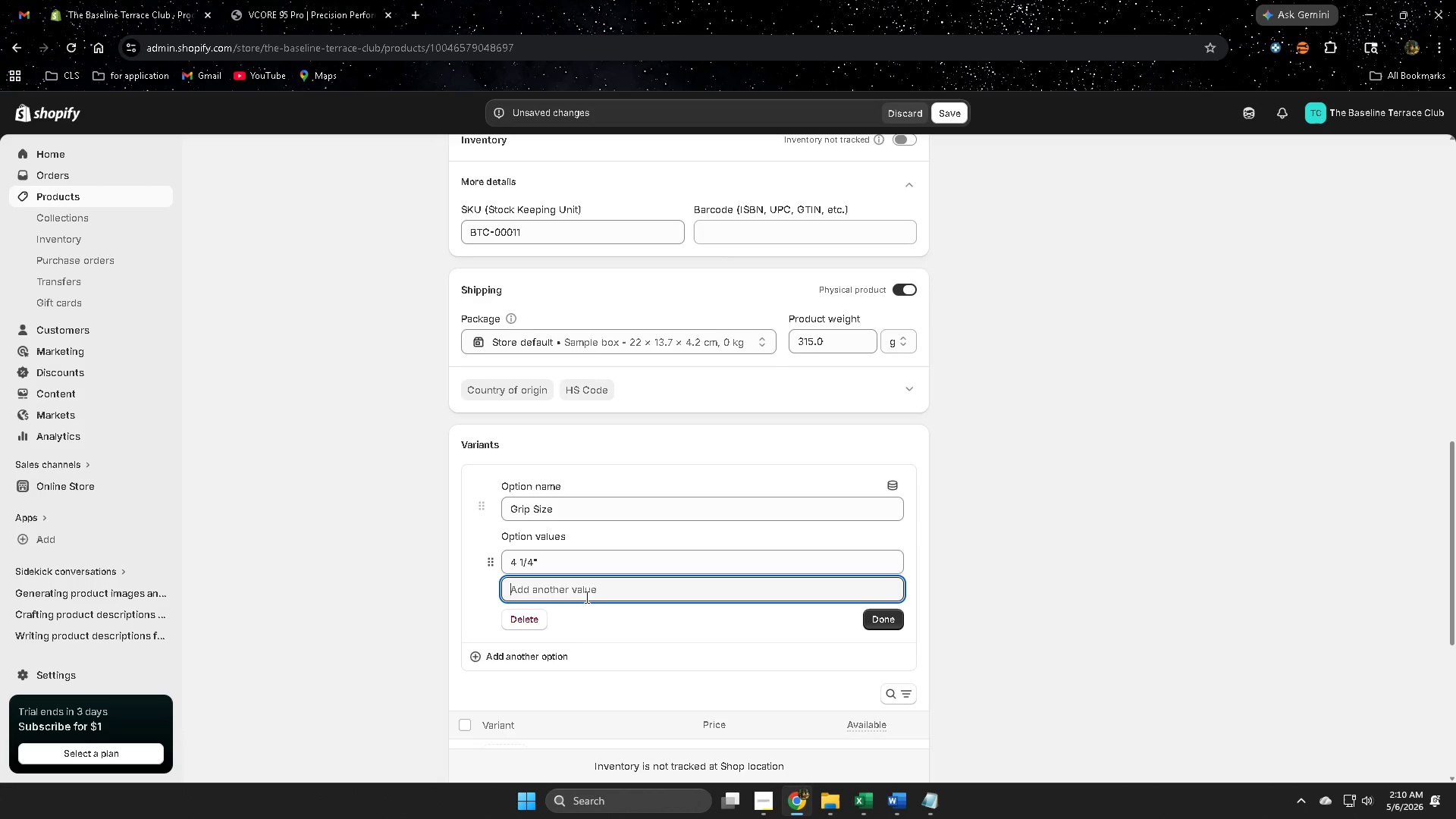 
key(Control+ControlLeft)
 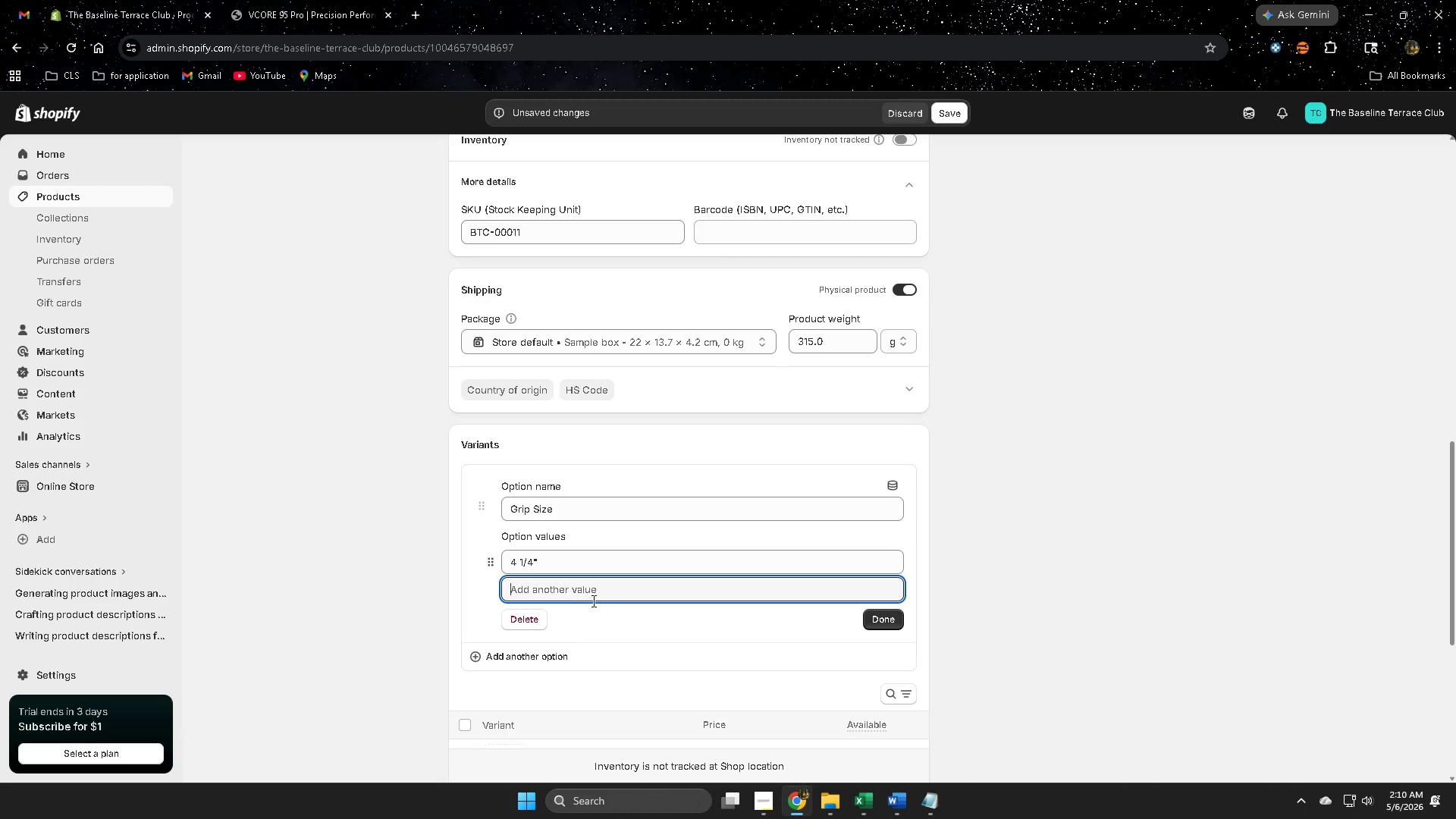 
key(Control+V)
 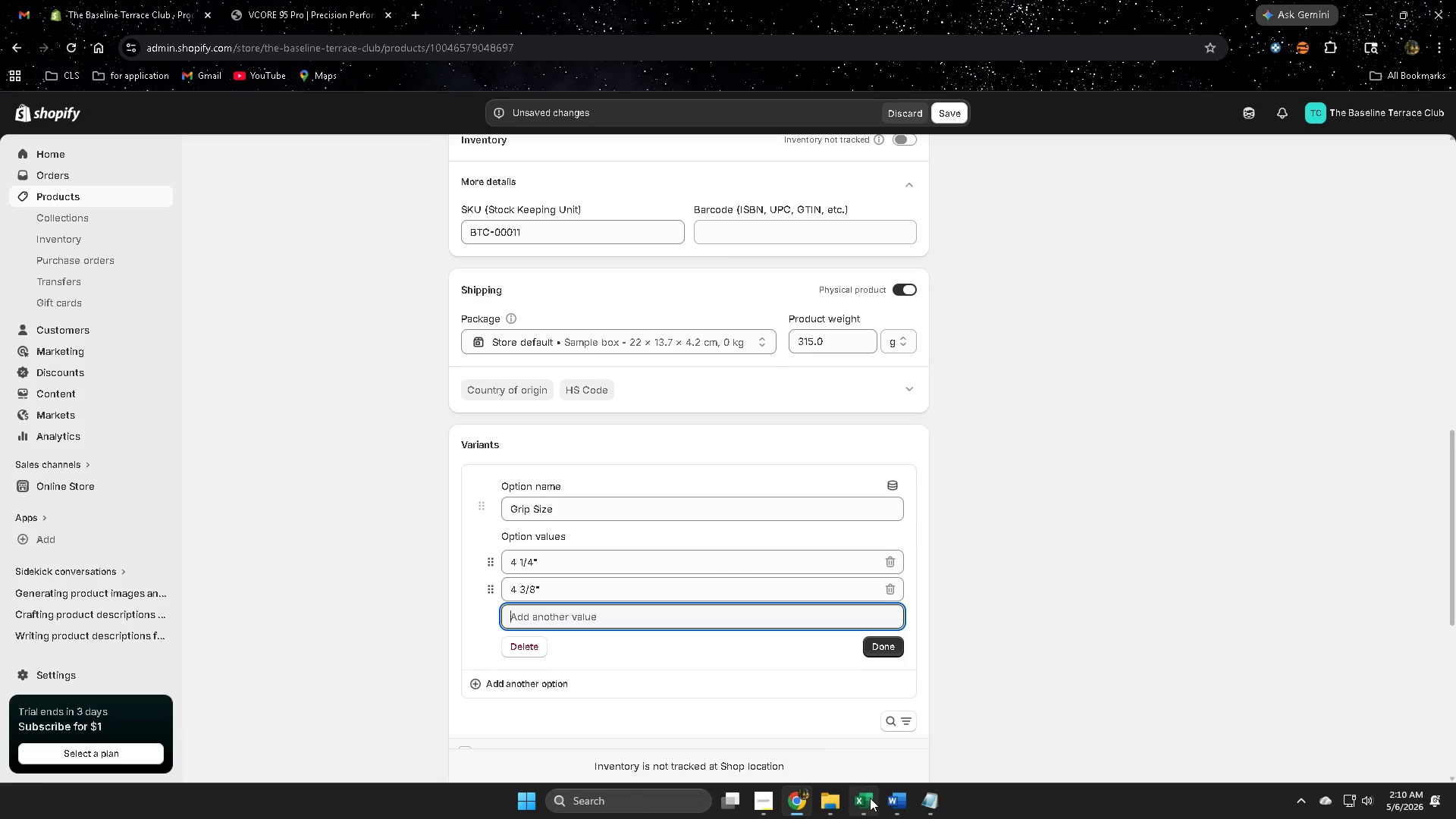 
left_click([893, 794])
 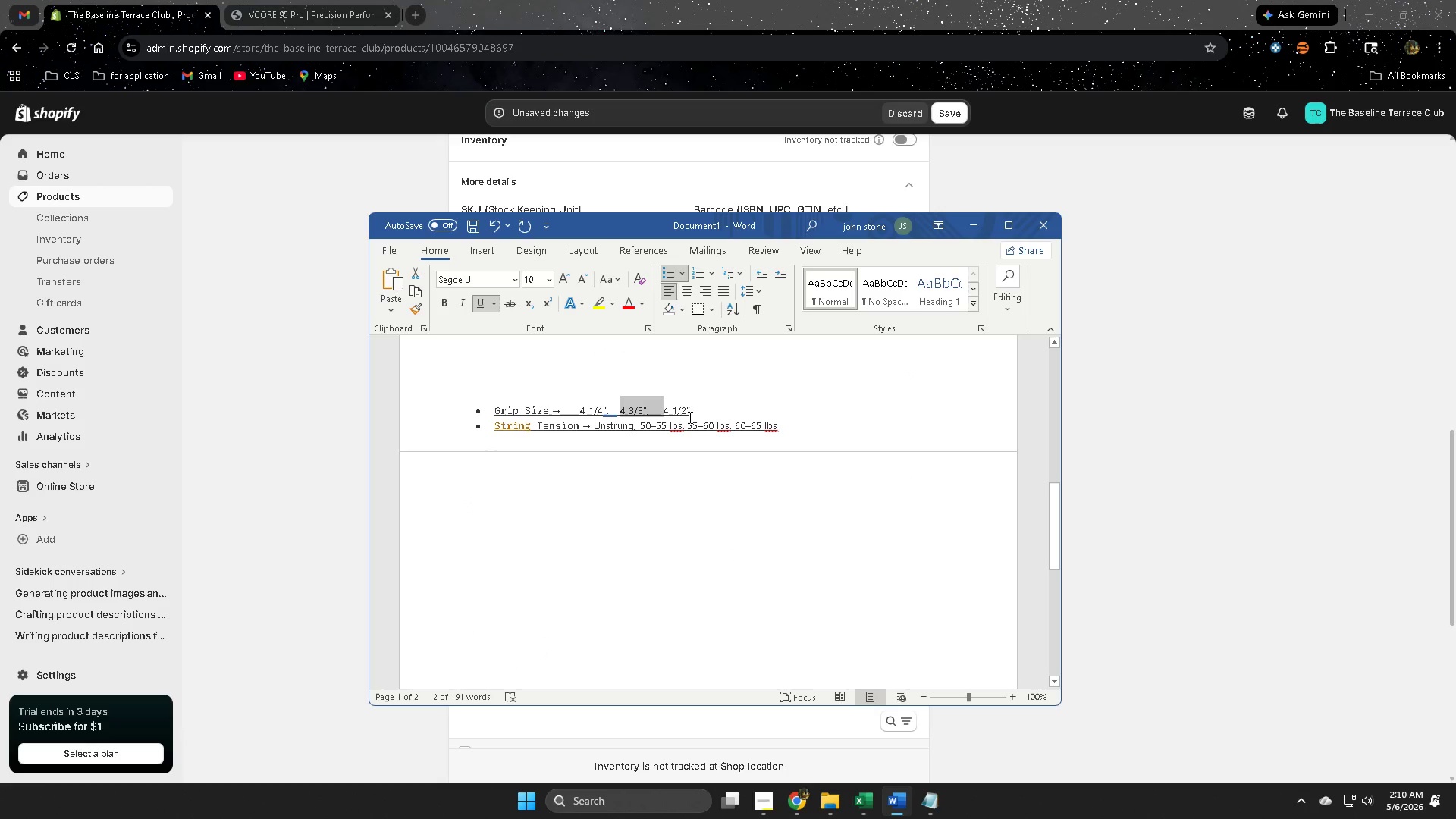 
left_click_drag(start_coordinate=[697, 408], to_coordinate=[661, 408])
 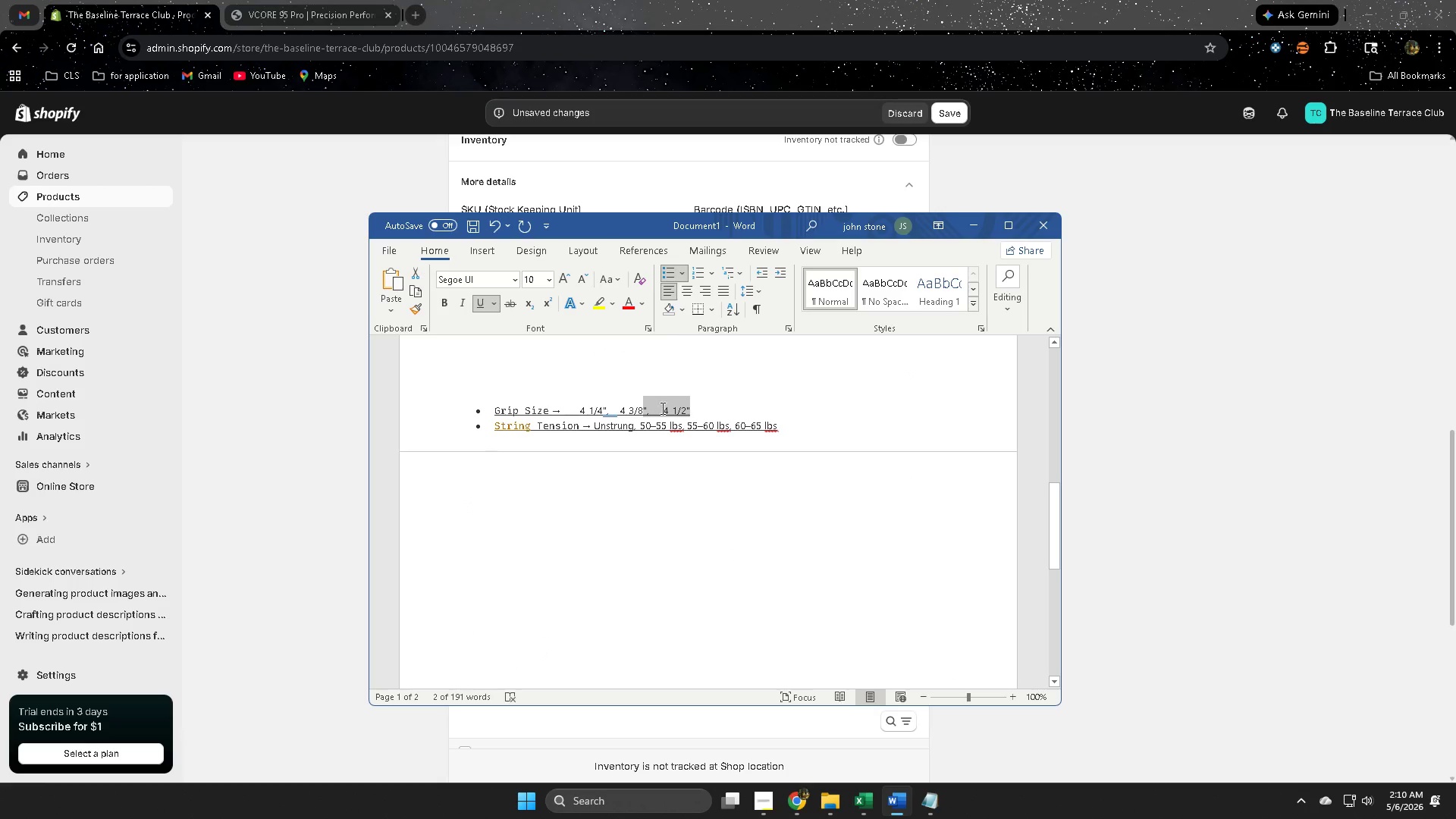 
key(Control+ControlLeft)
 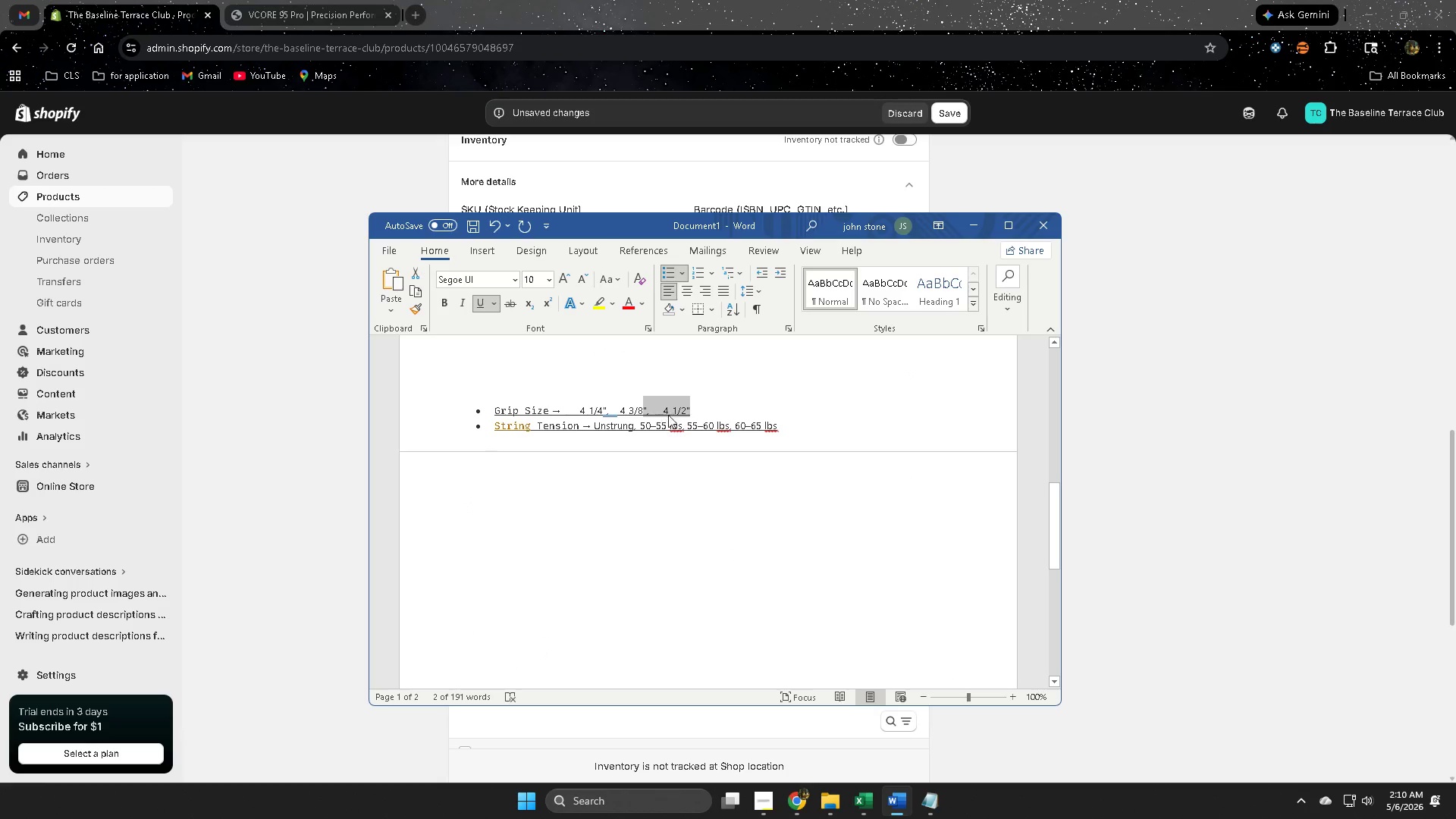 
key(Control+C)
 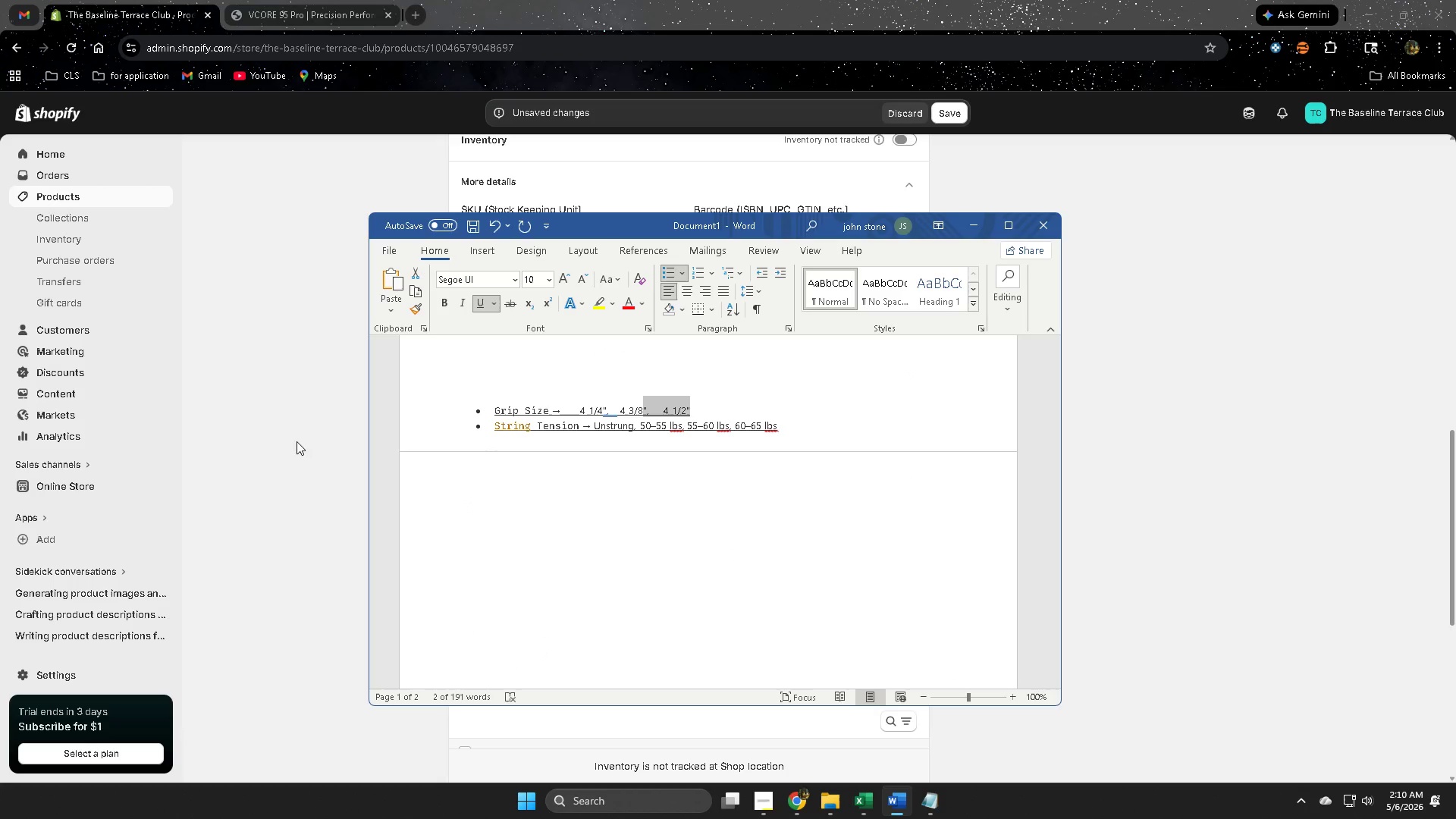 
left_click([288, 425])
 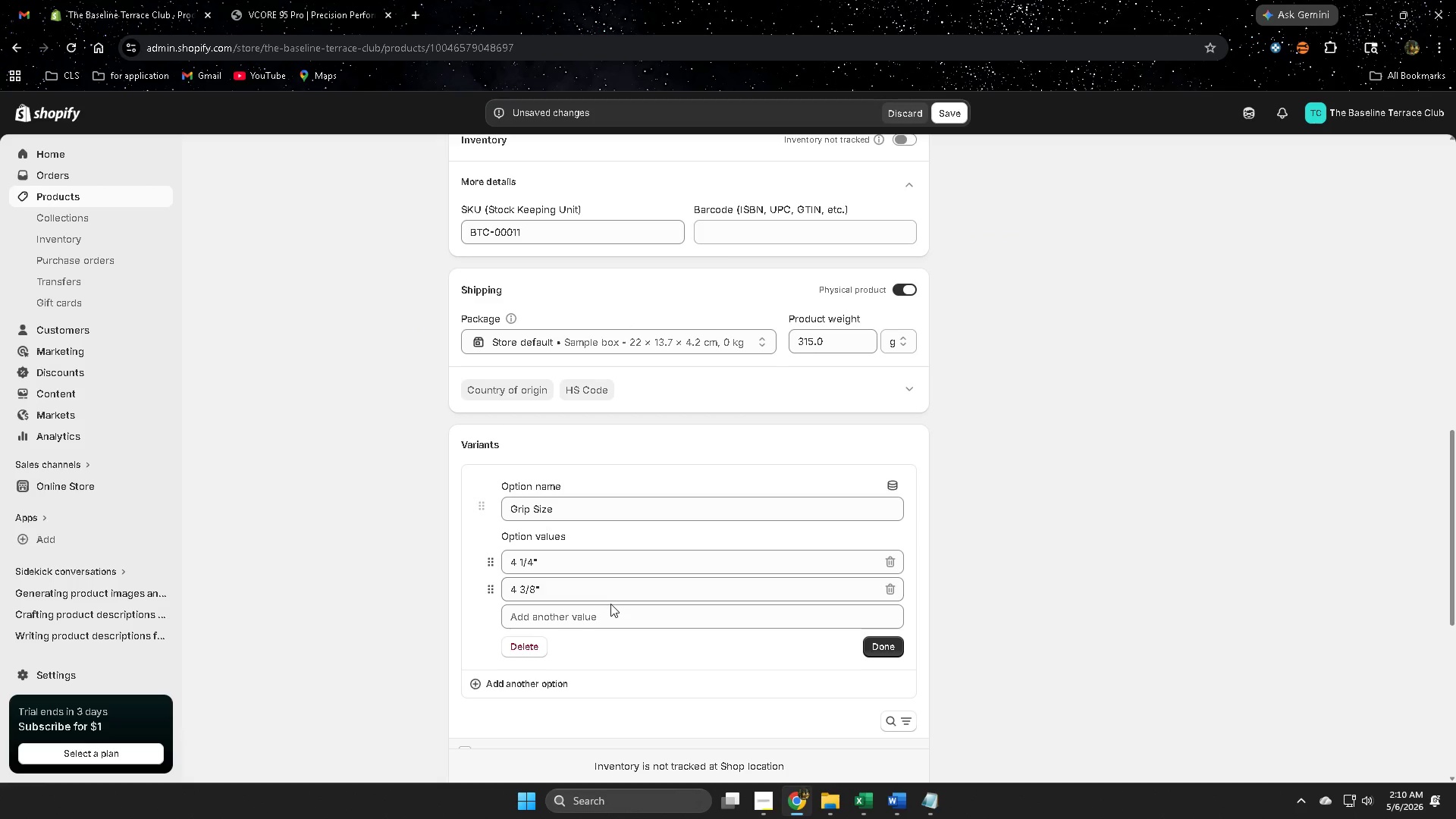 
left_click([610, 617])
 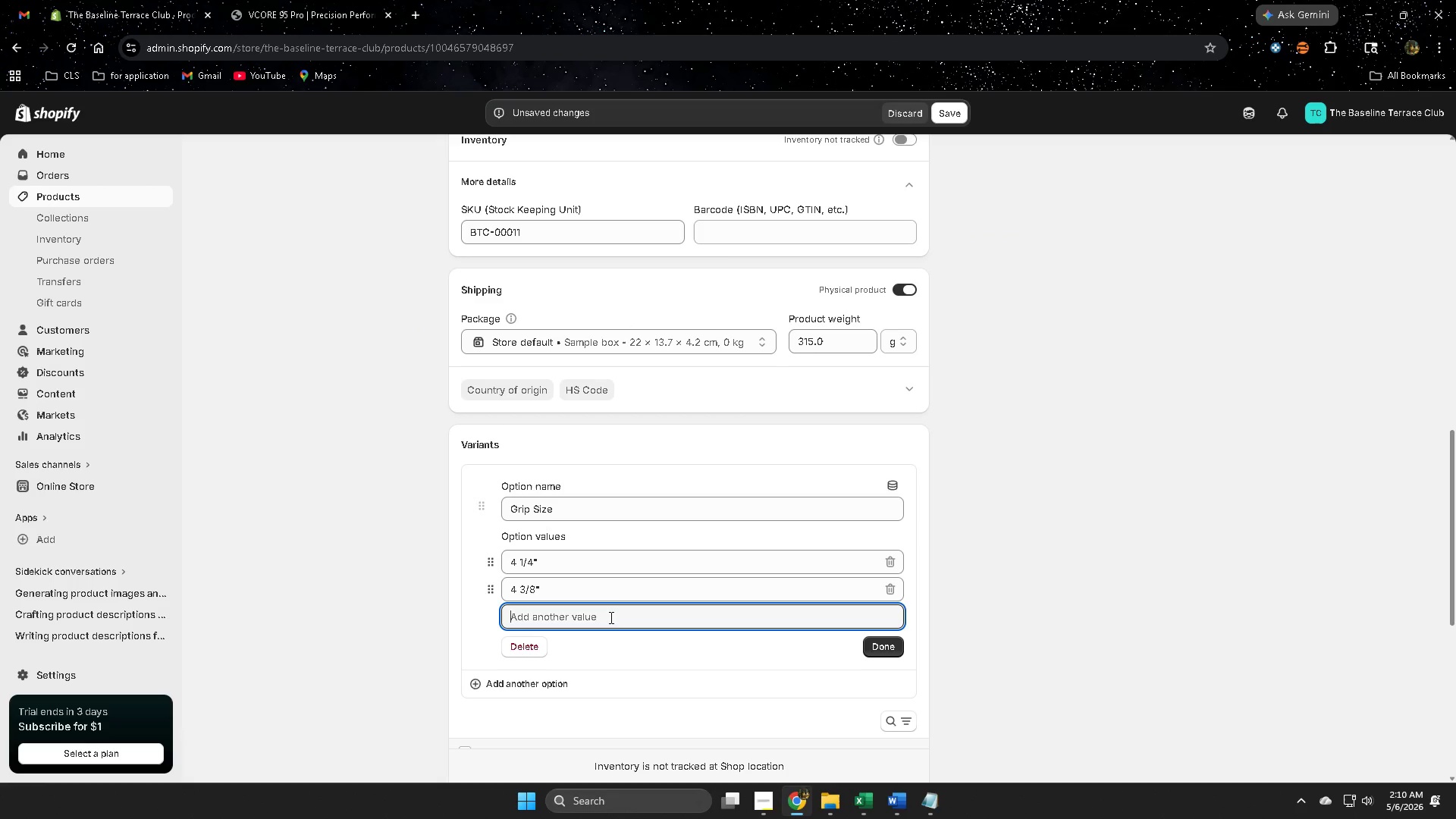 
key(Control+ControlLeft)
 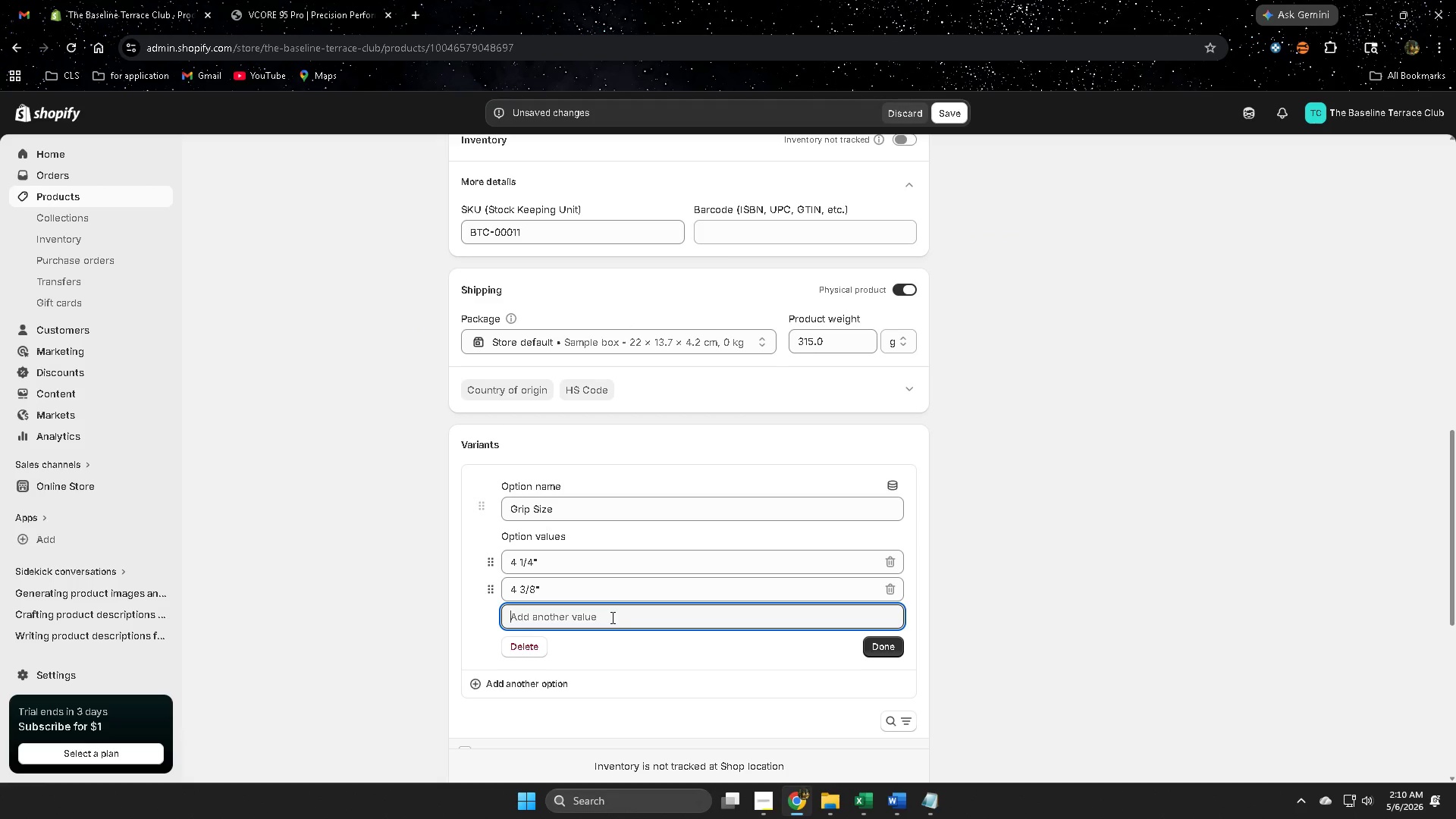 
key(Control+V)
 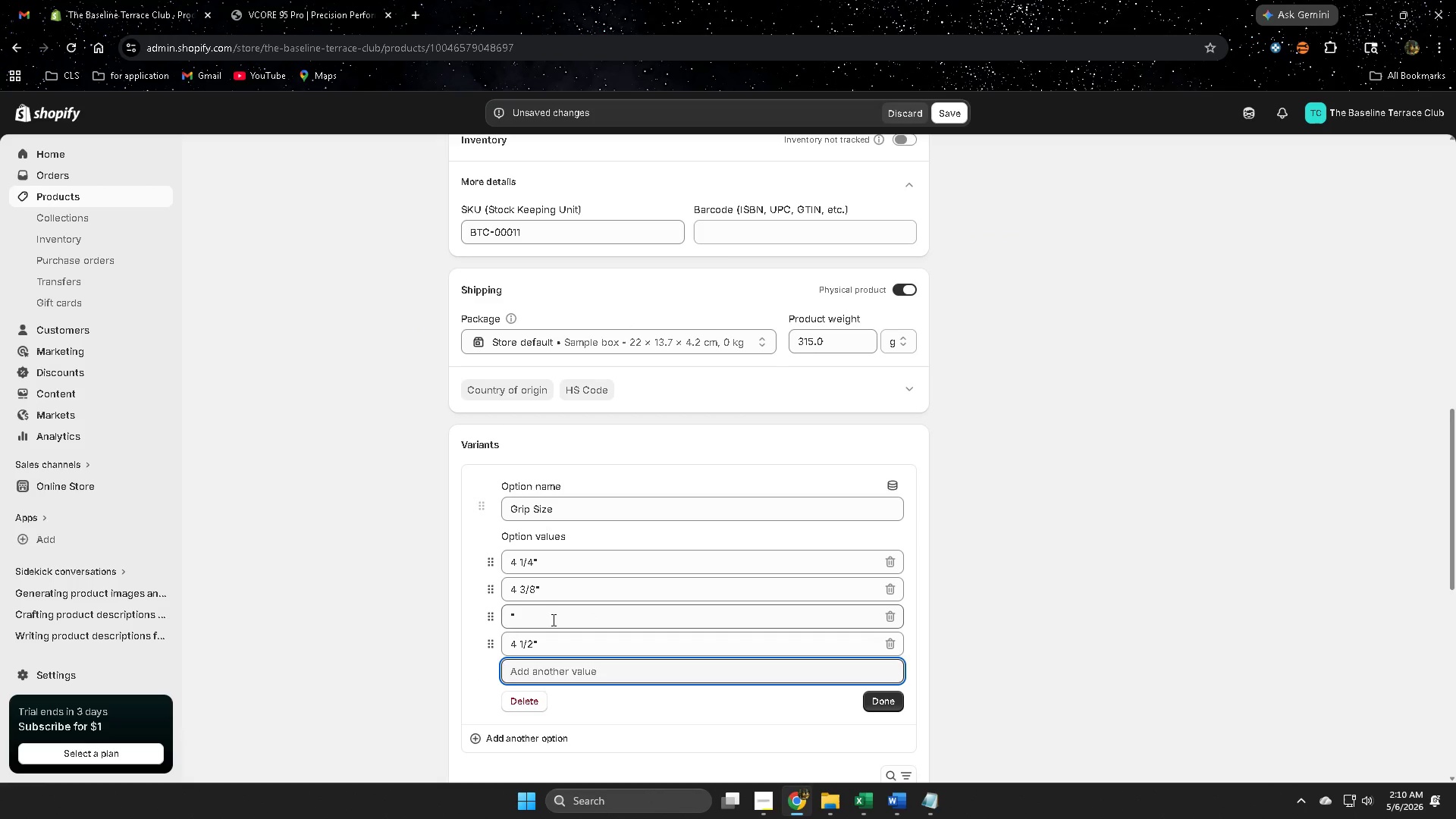 
left_click([549, 620])
 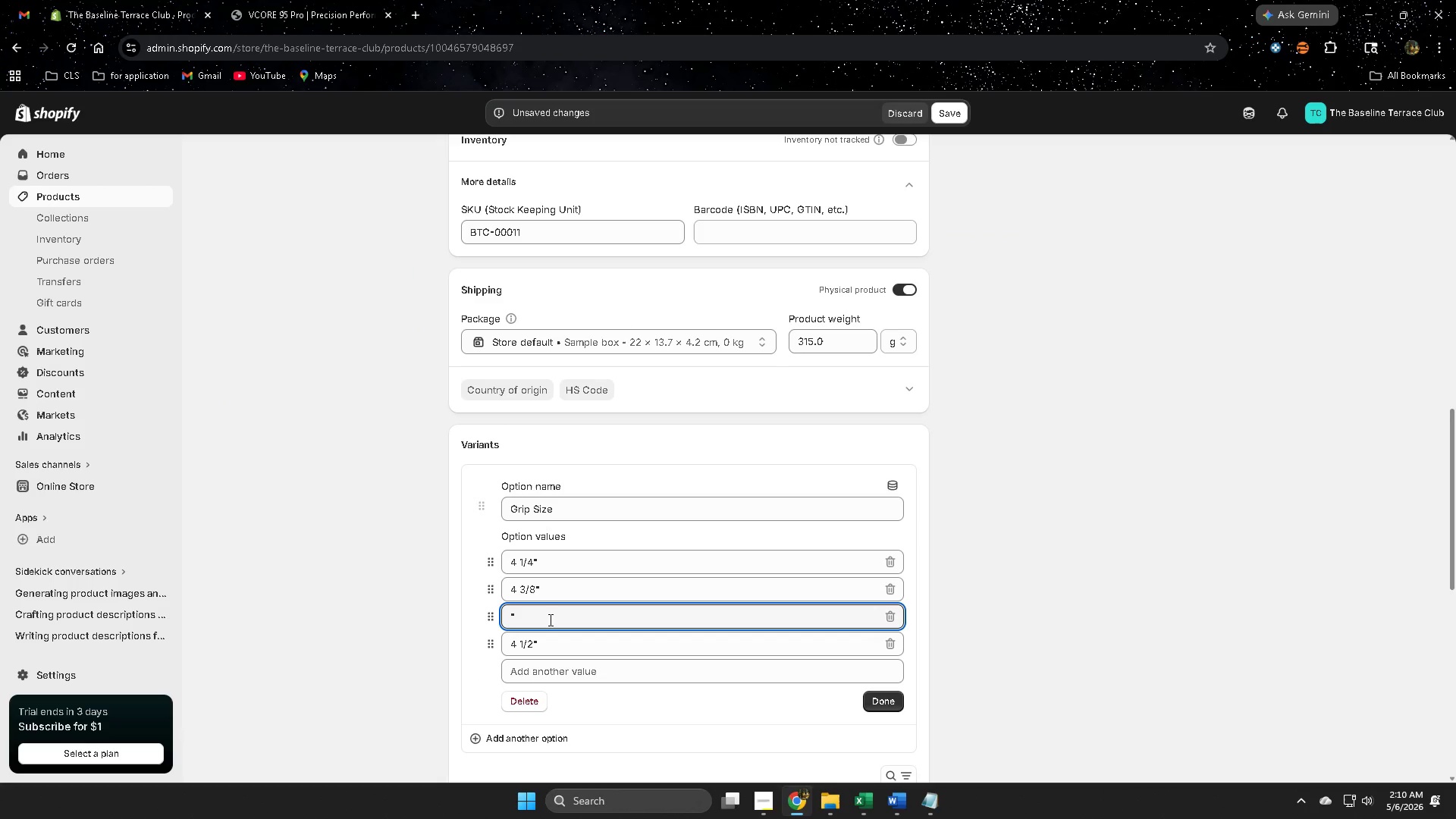 
key(Backspace)
 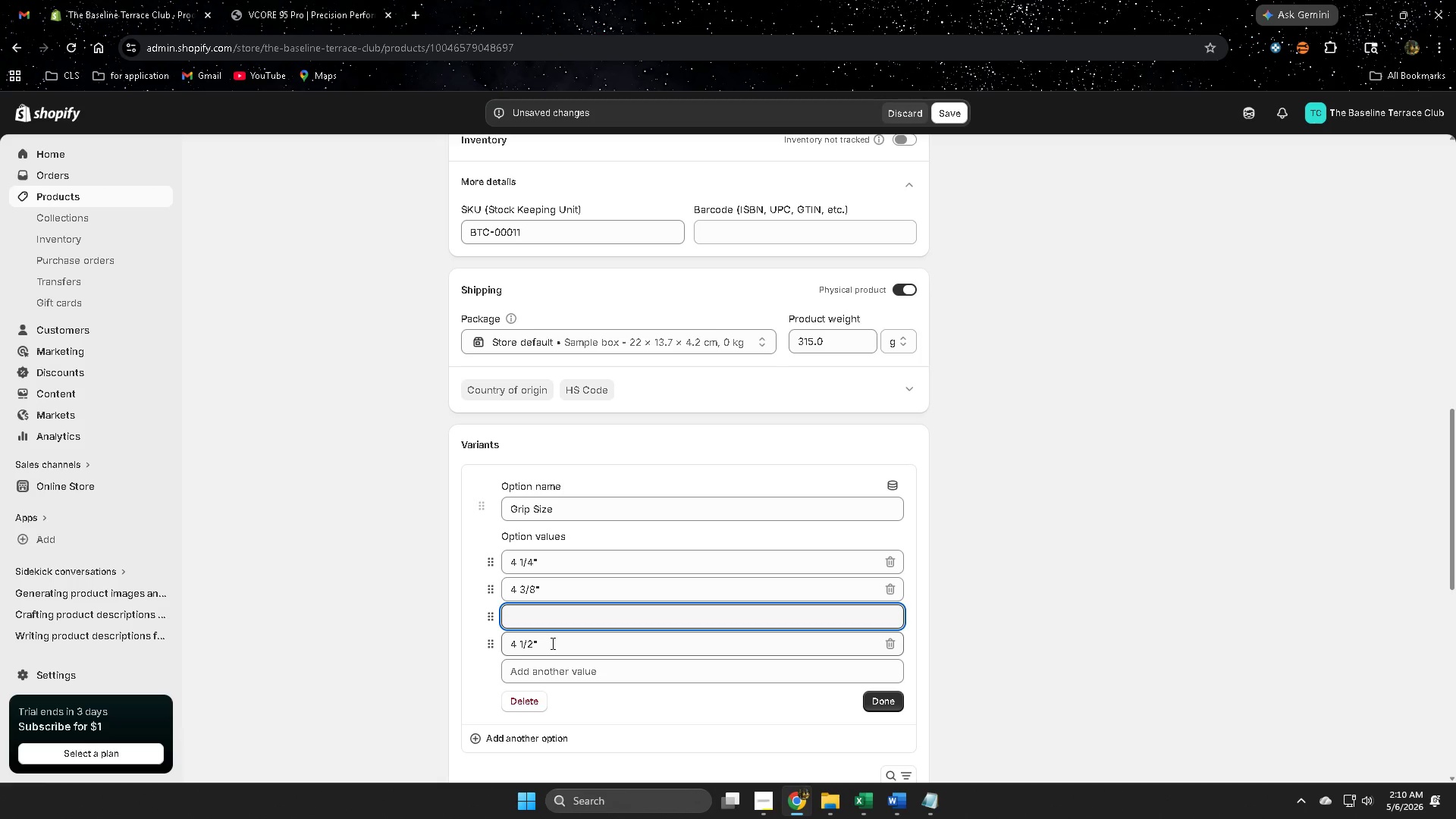 
double_click([553, 643])
 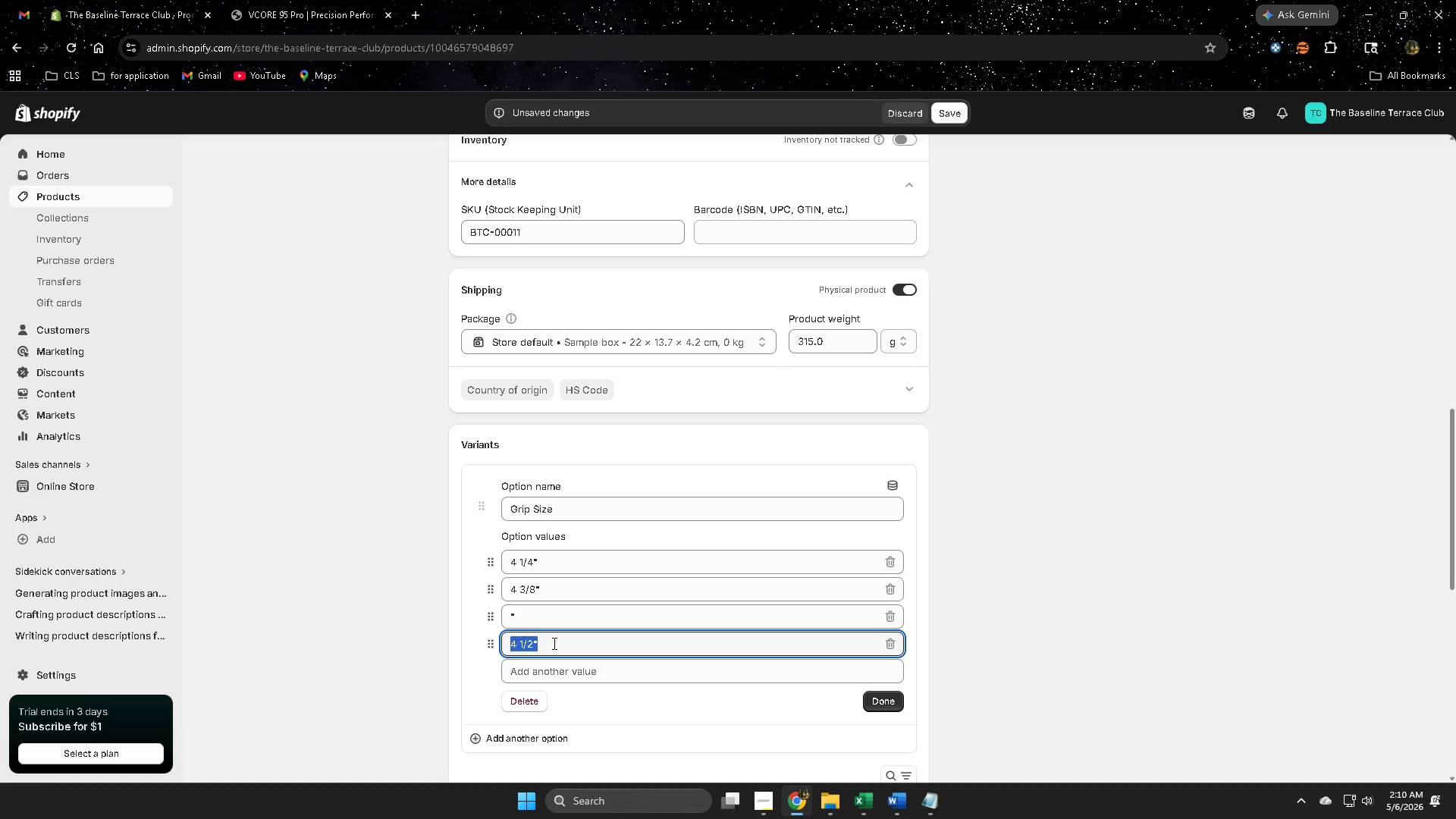 
triple_click([553, 643])
 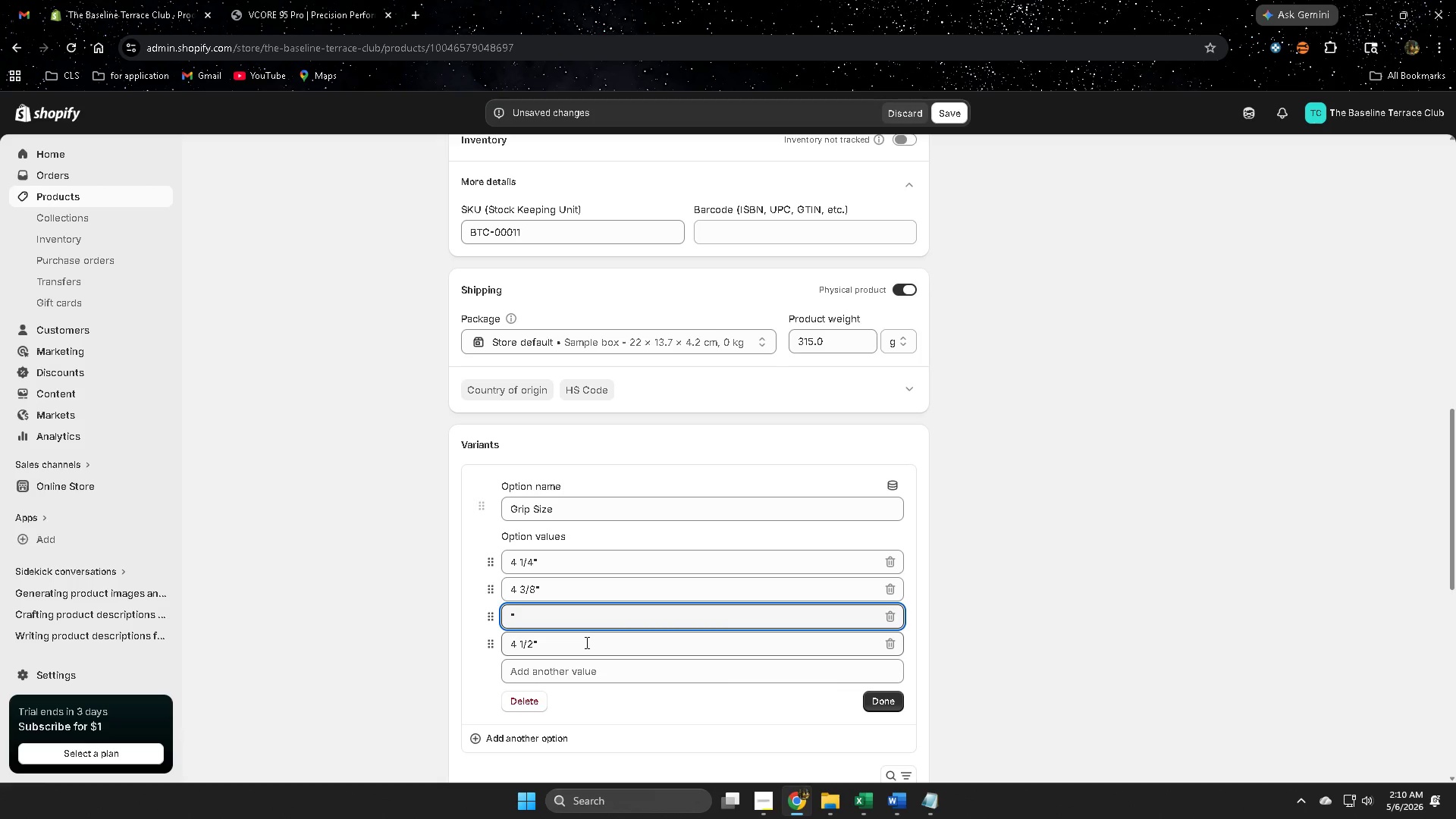 
left_click([508, 641])
 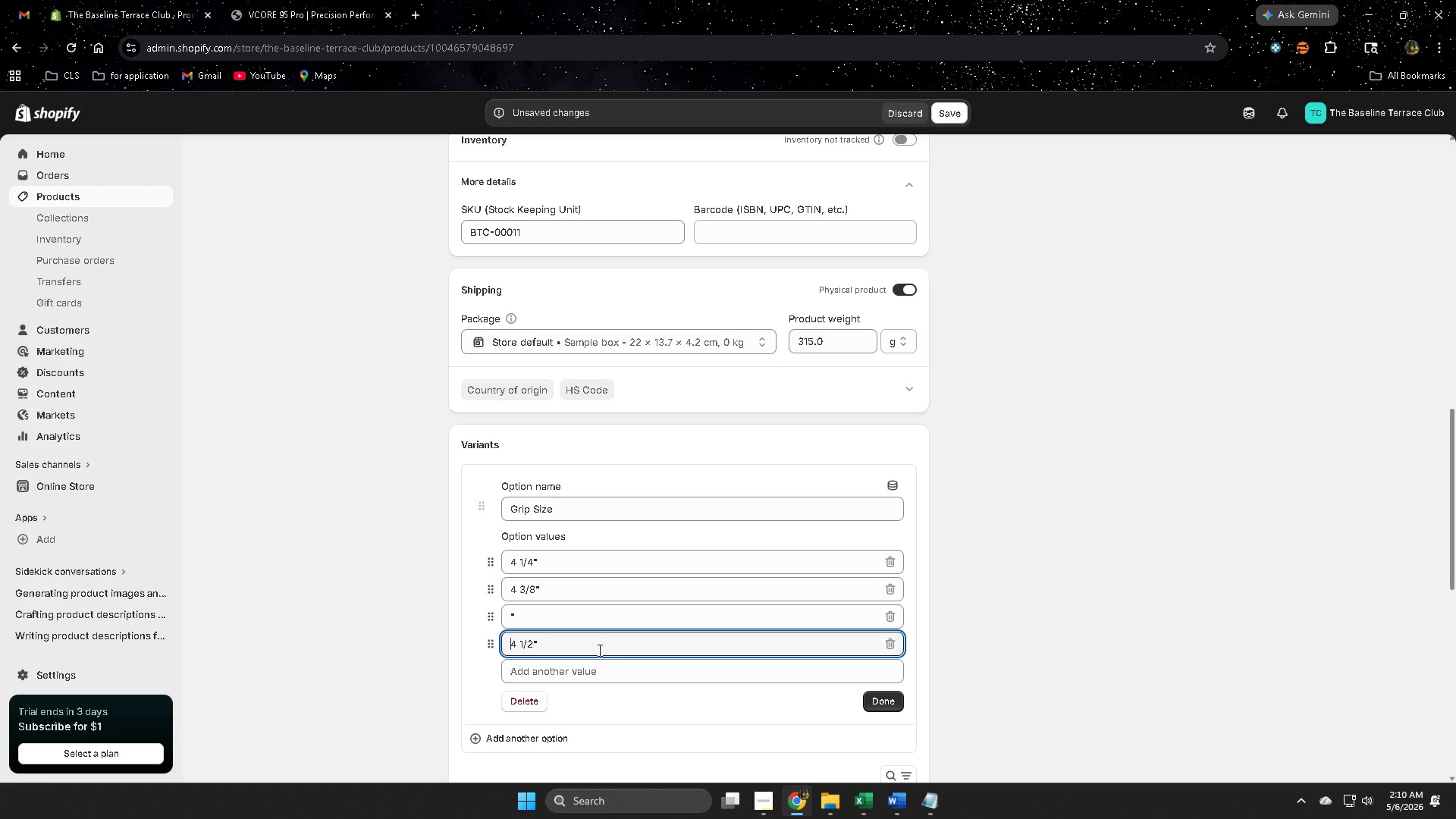 
key(Backspace)
 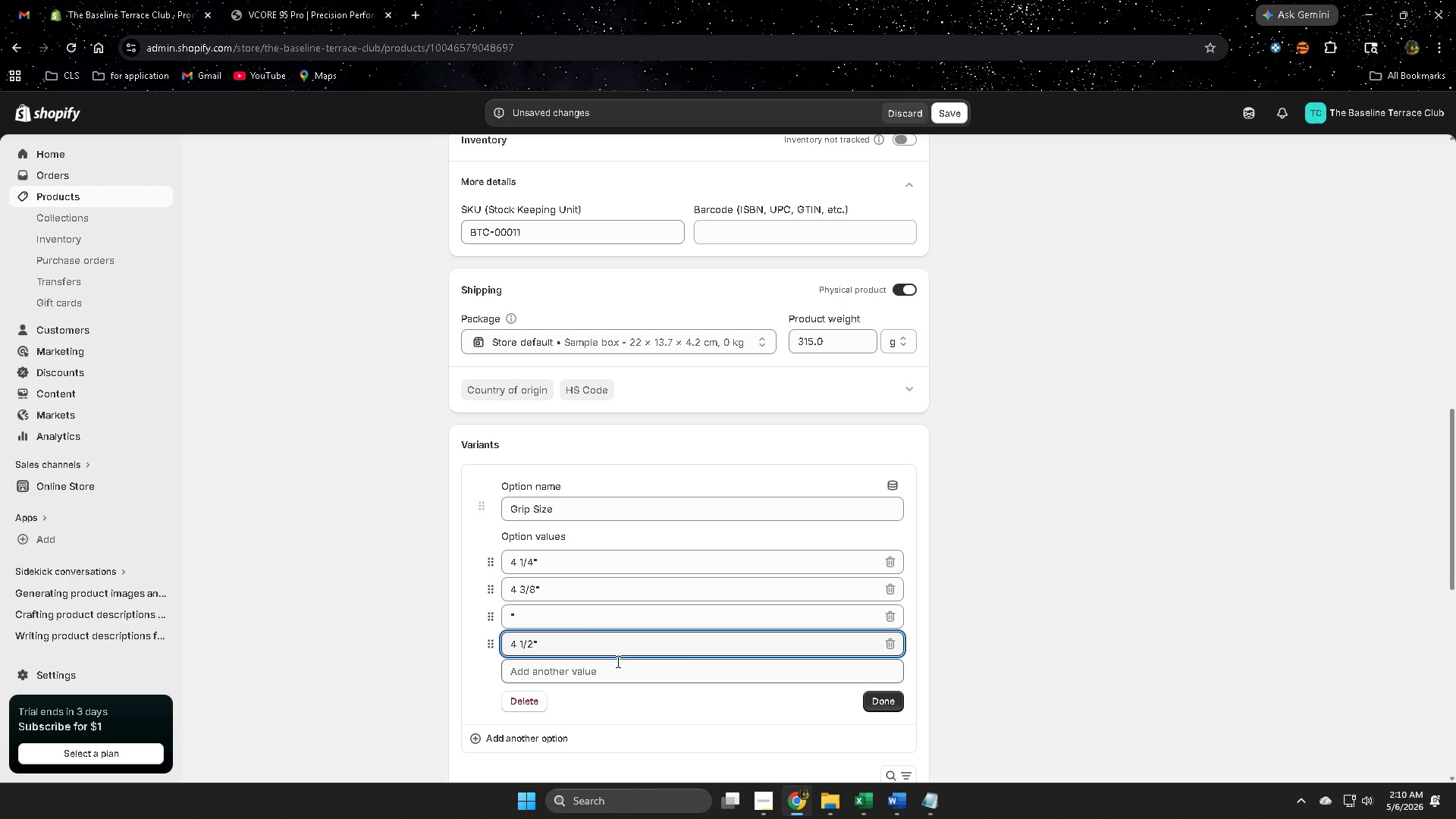 
key(Backspace)
 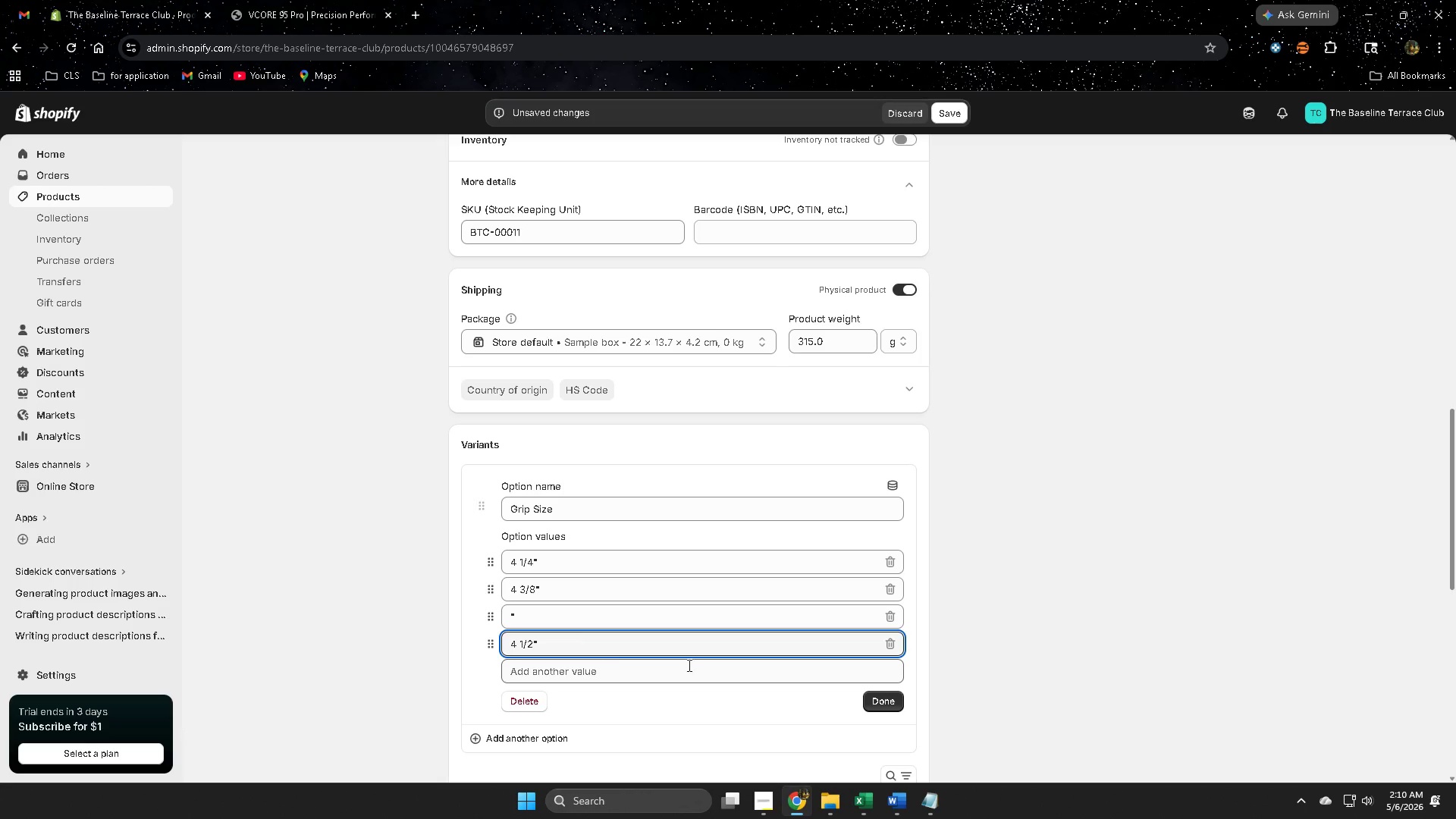 
key(Backspace)
 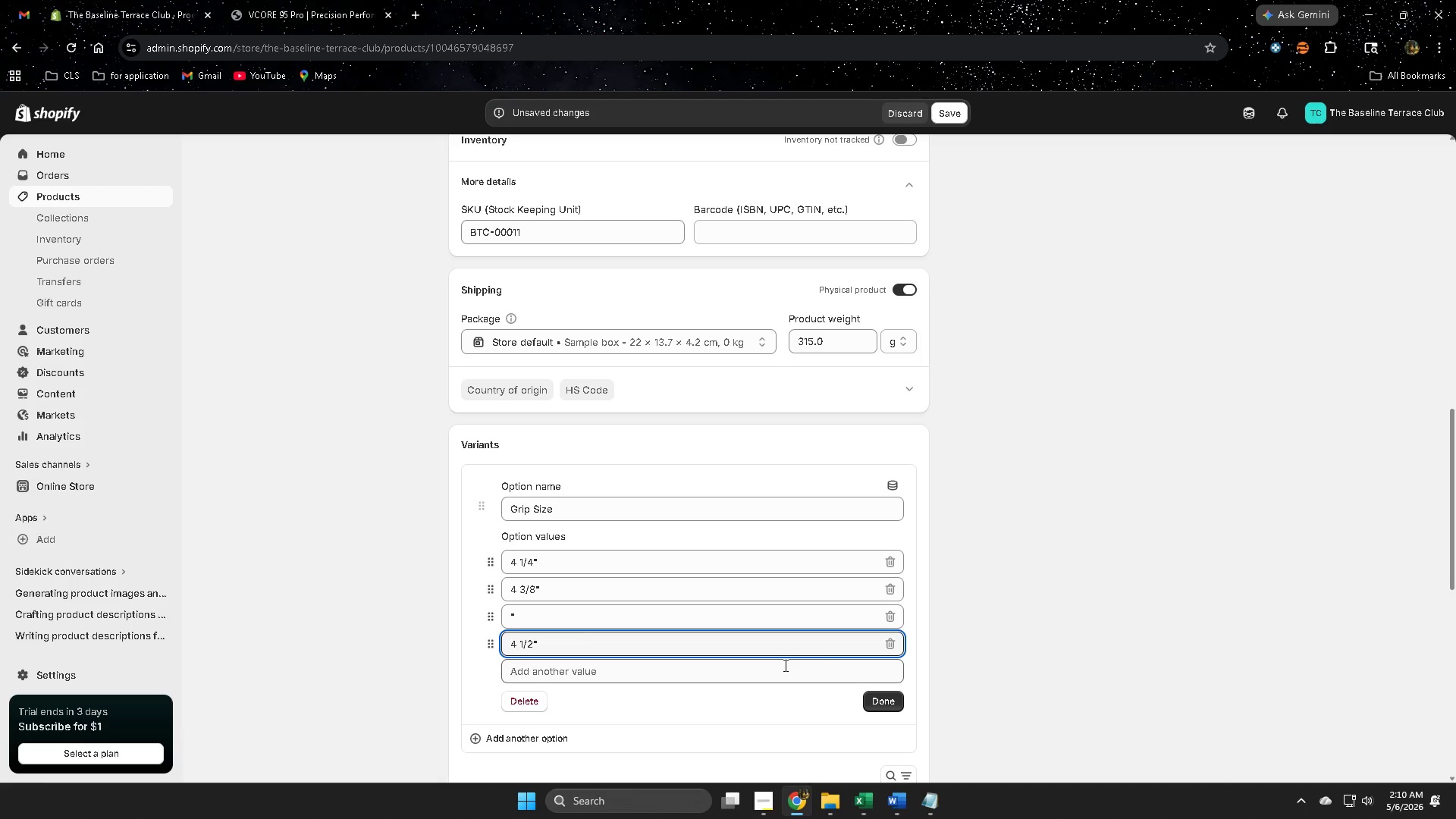 
key(Backspace)
 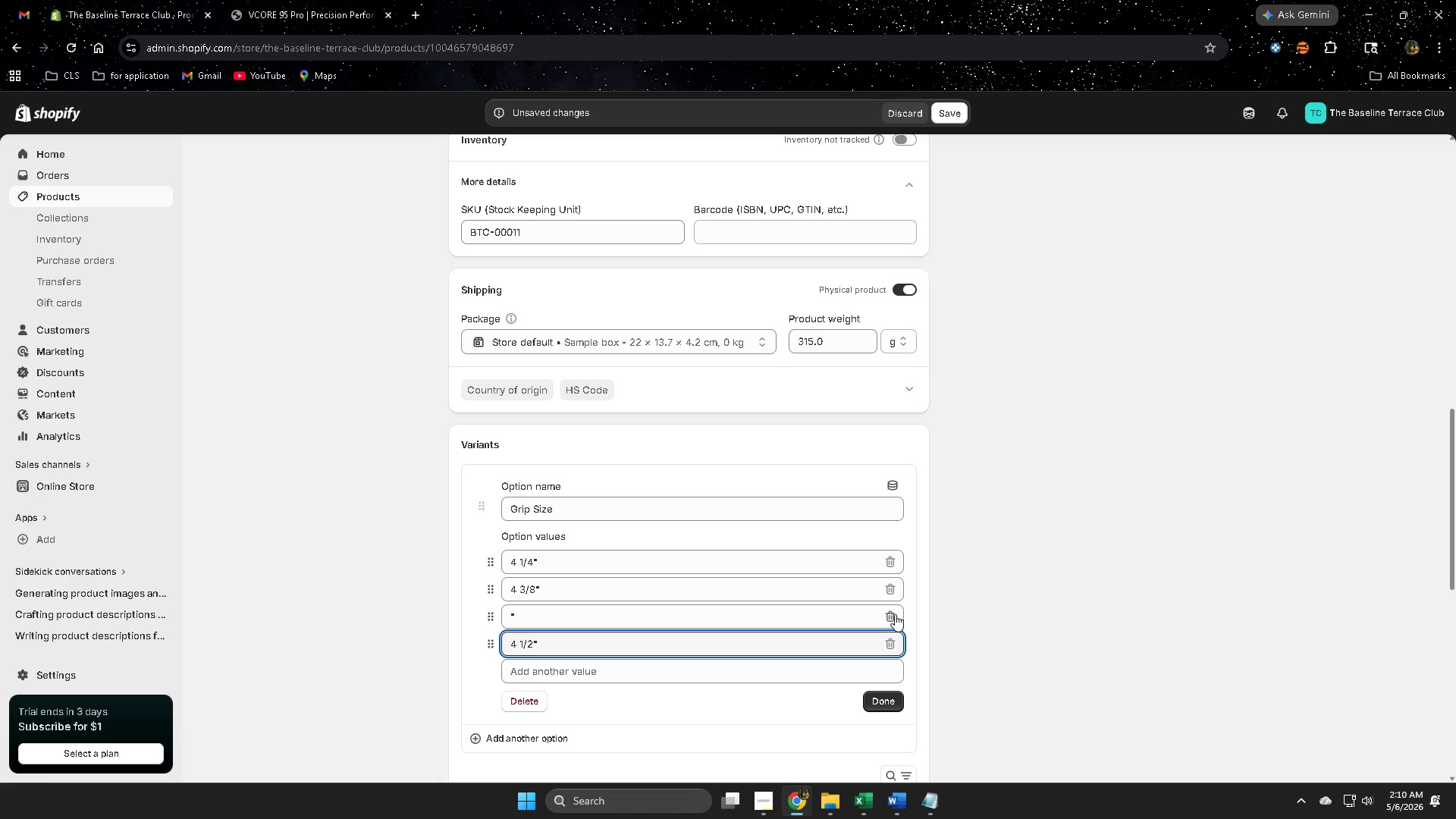 
left_click([890, 615])
 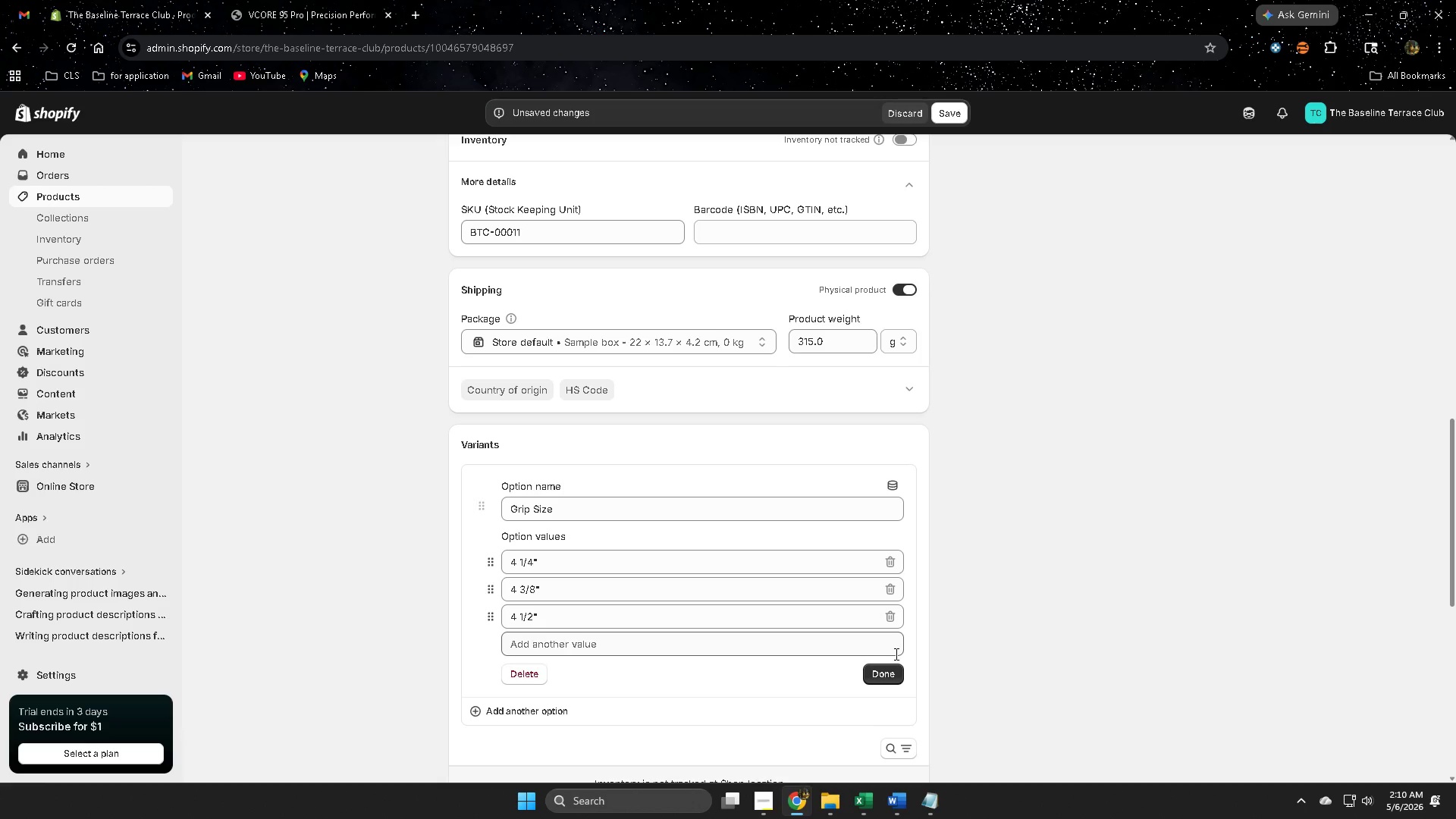 
wait(5.64)
 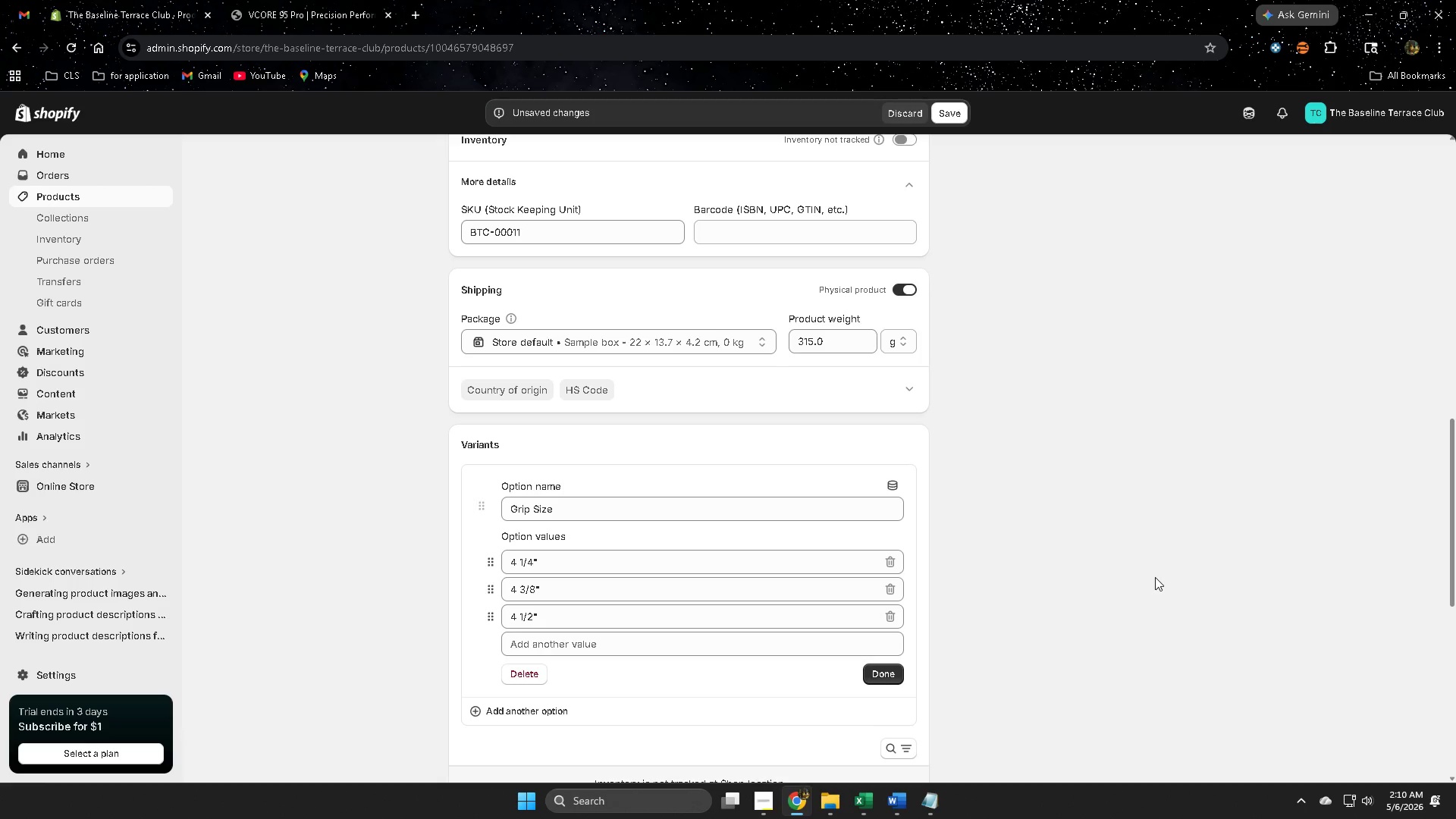 
left_click([1279, 286])
 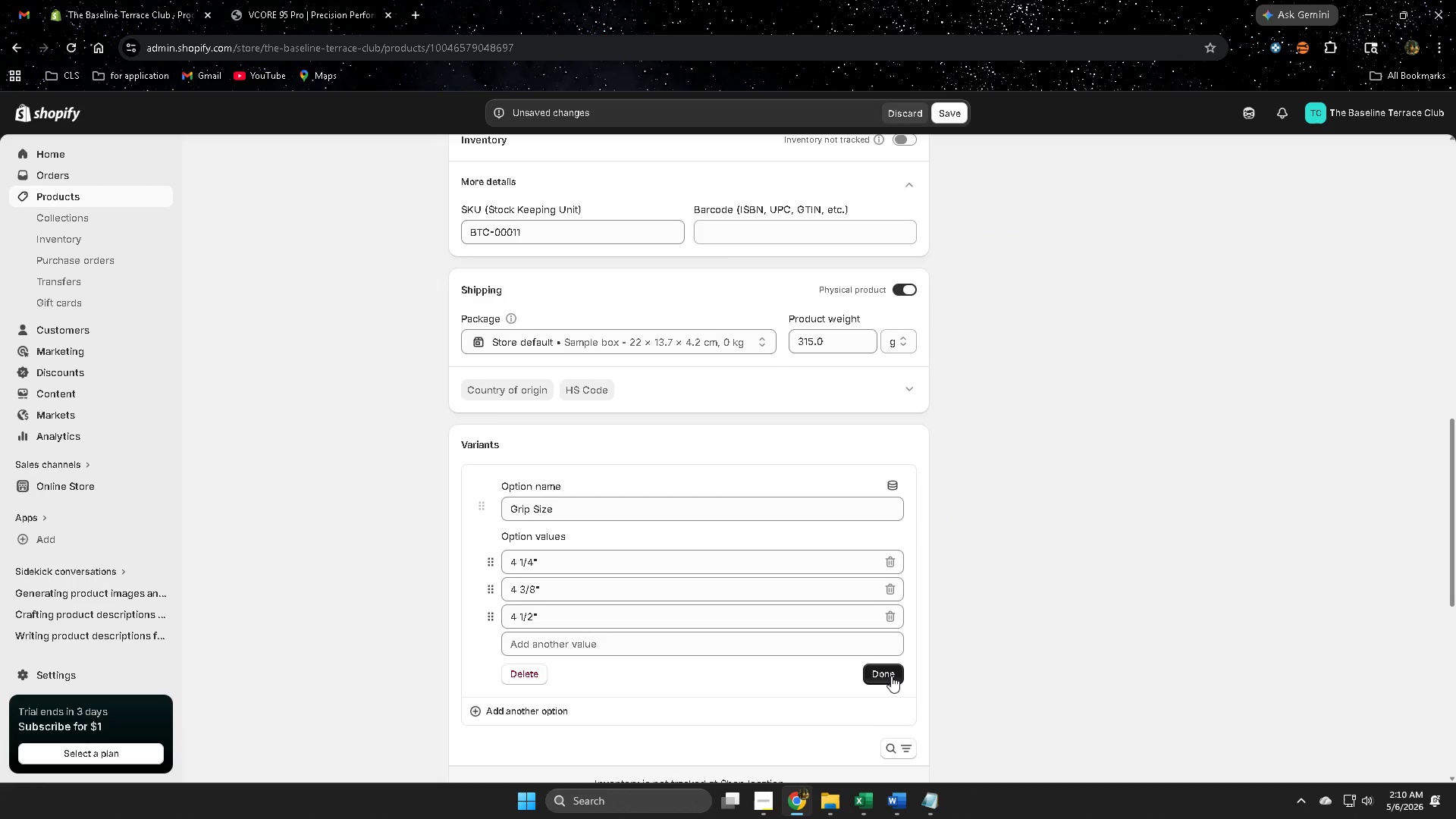 
left_click([891, 676])
 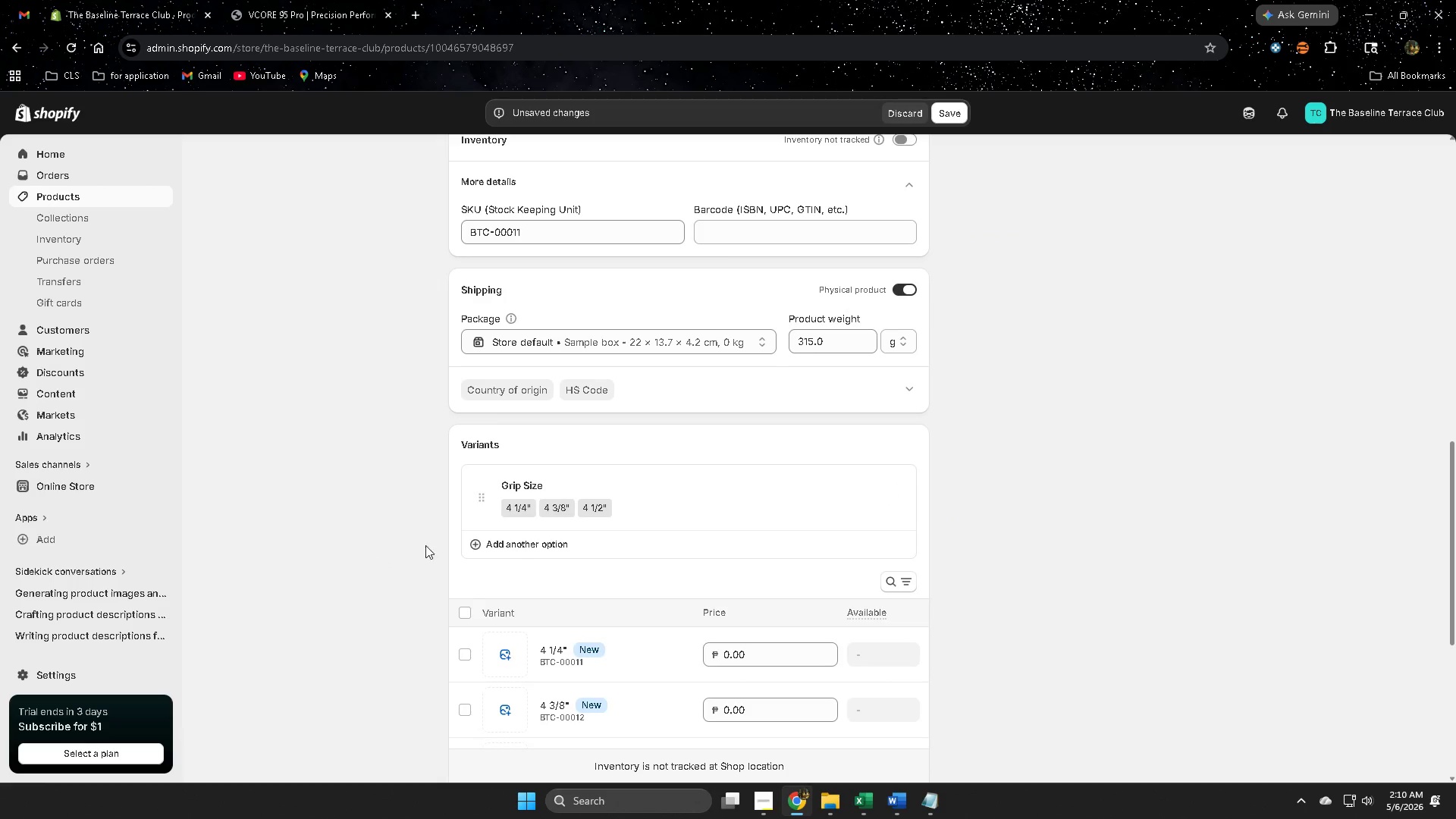 
left_click([515, 544])
 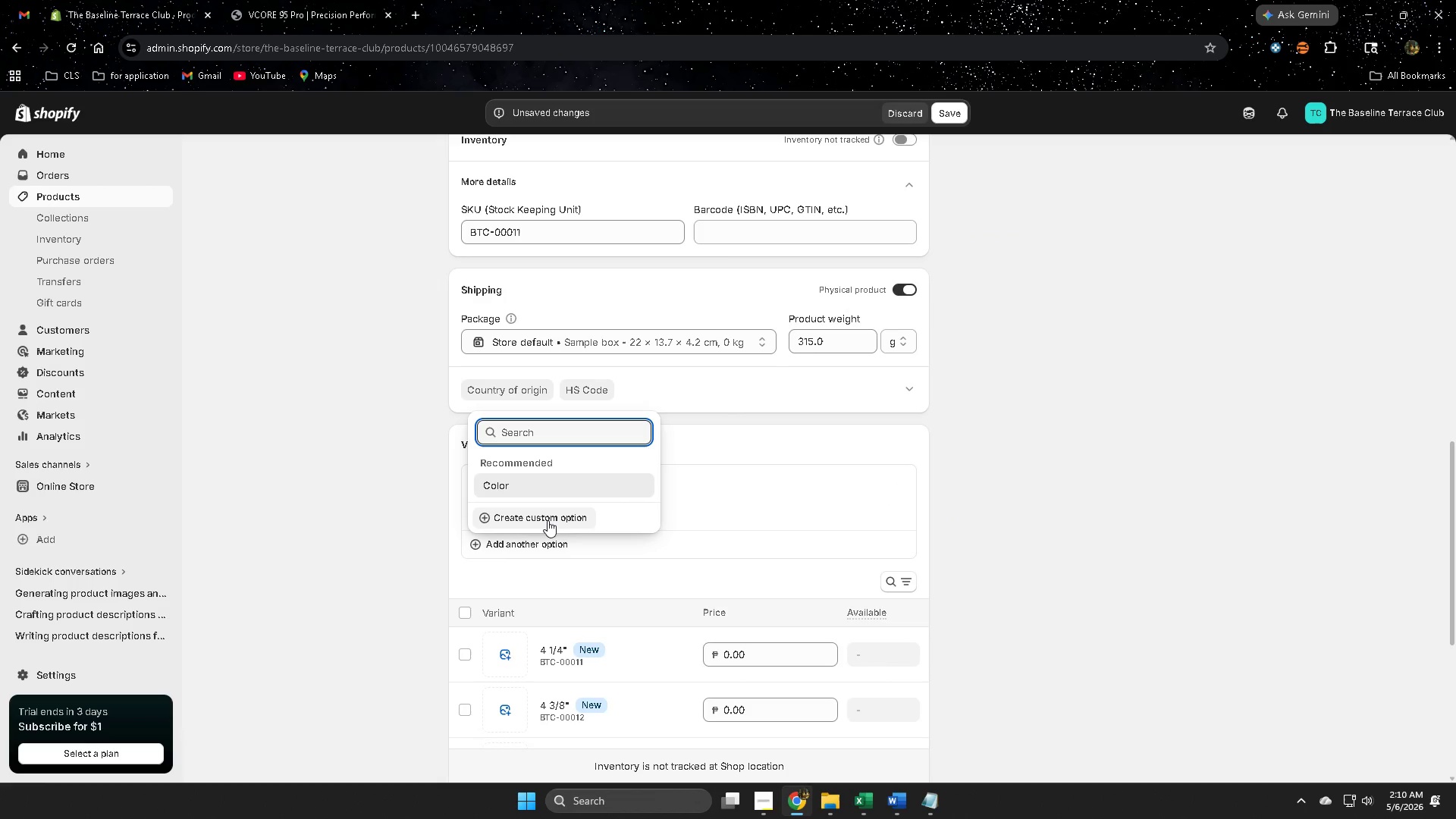 
left_click([548, 520])
 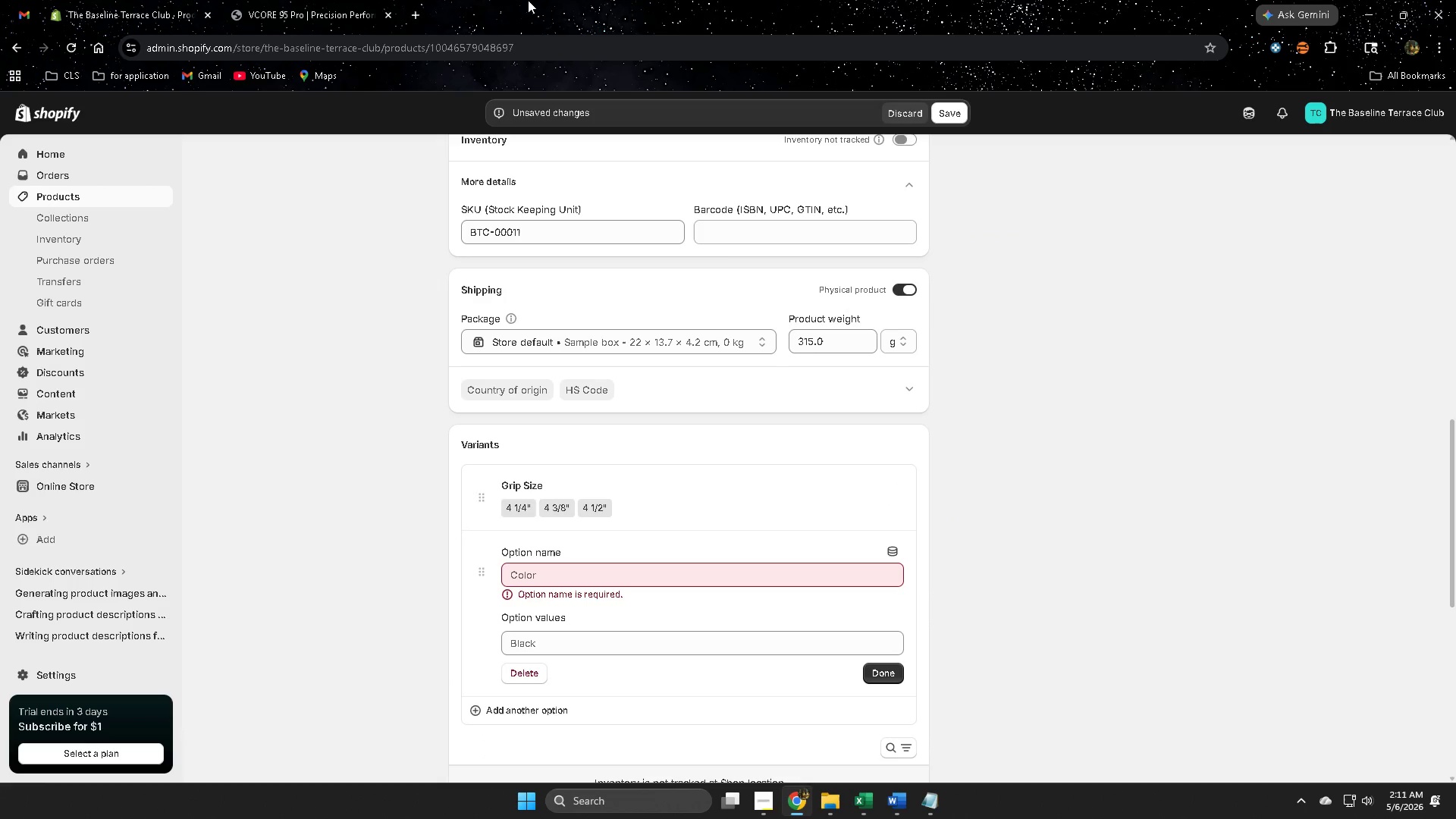 
left_click([293, 0])
 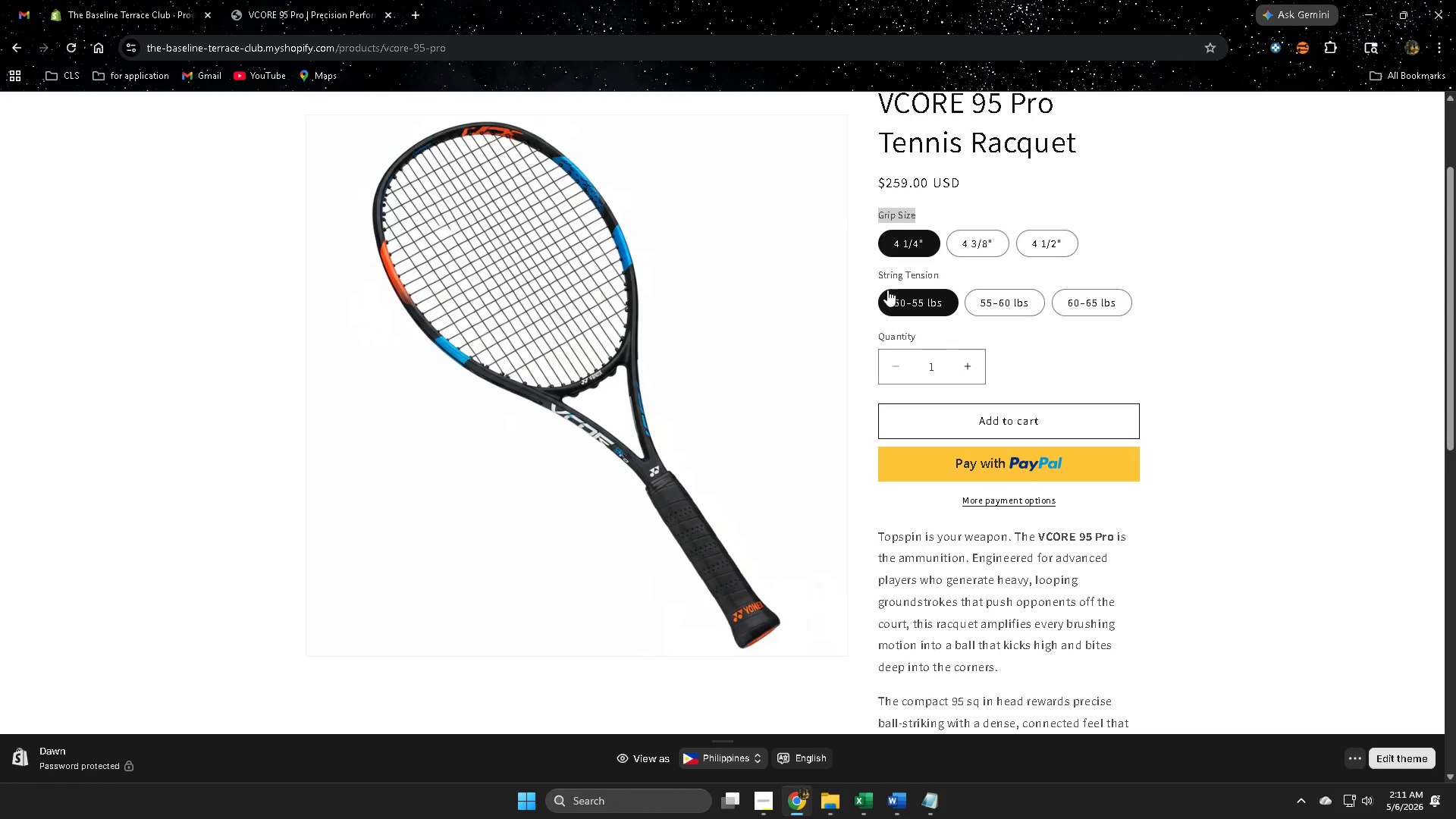 
left_click([886, 274])
 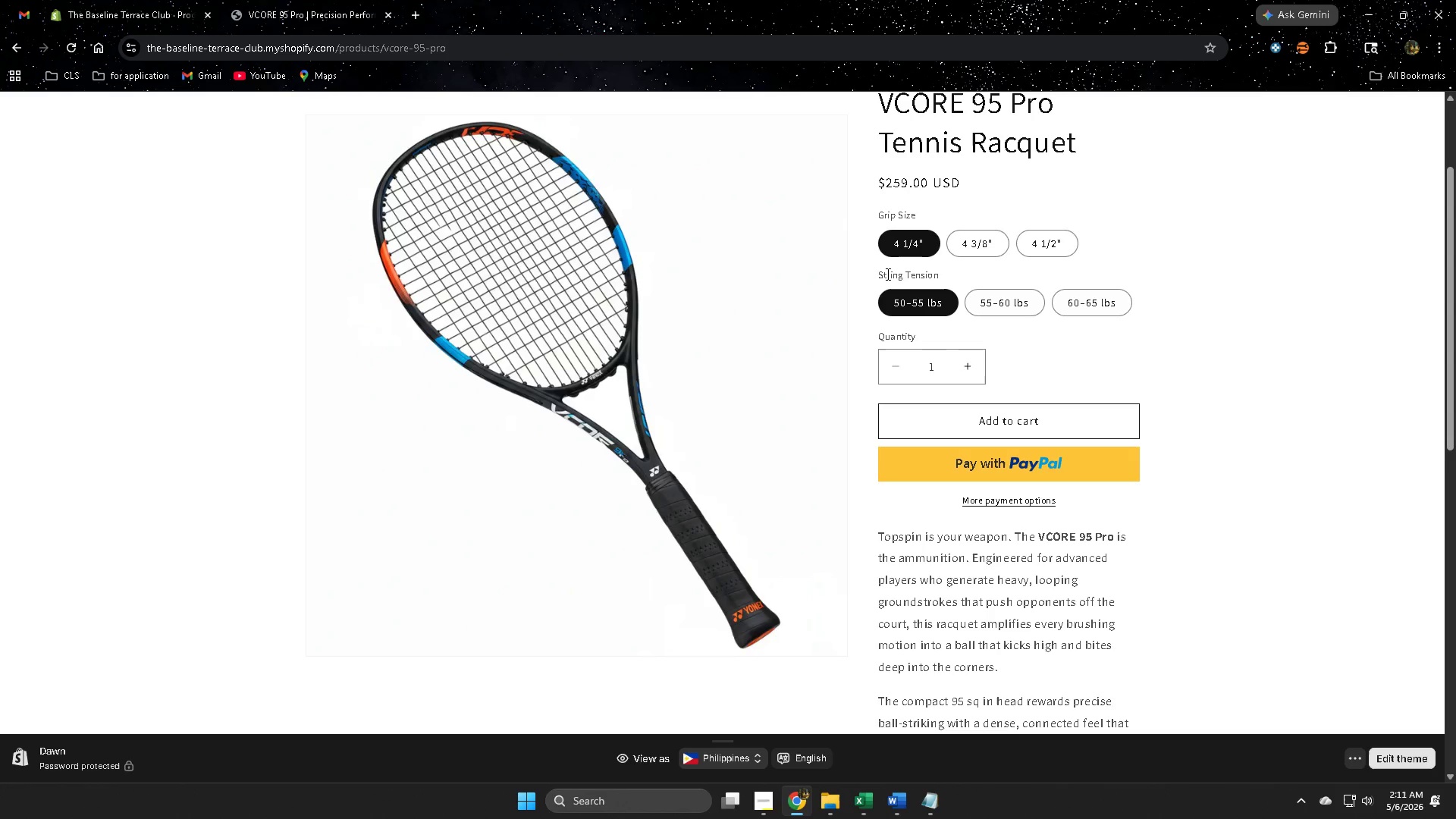 
left_click_drag(start_coordinate=[886, 274], to_coordinate=[930, 275])
 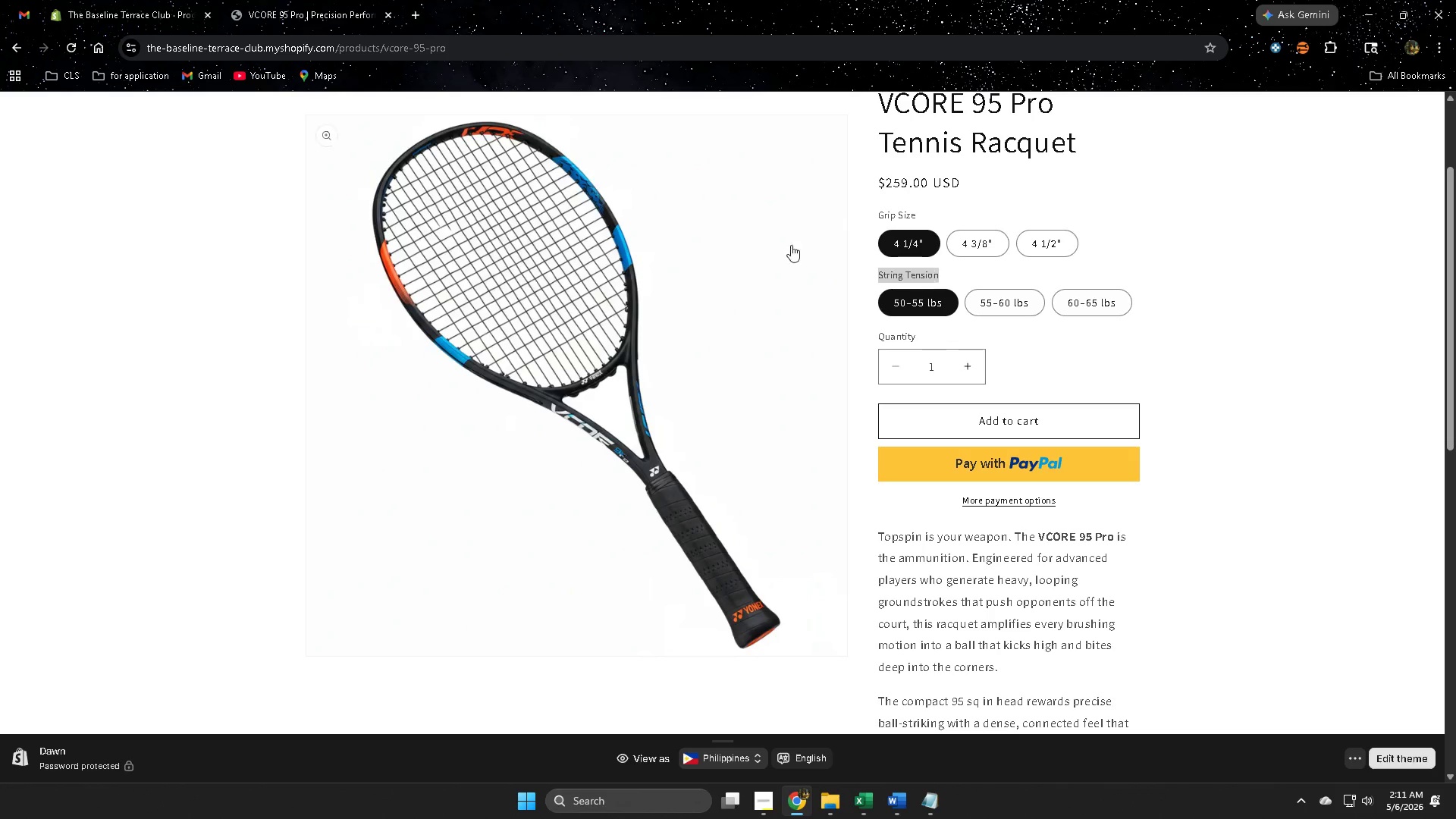 
key(Control+ControlLeft)
 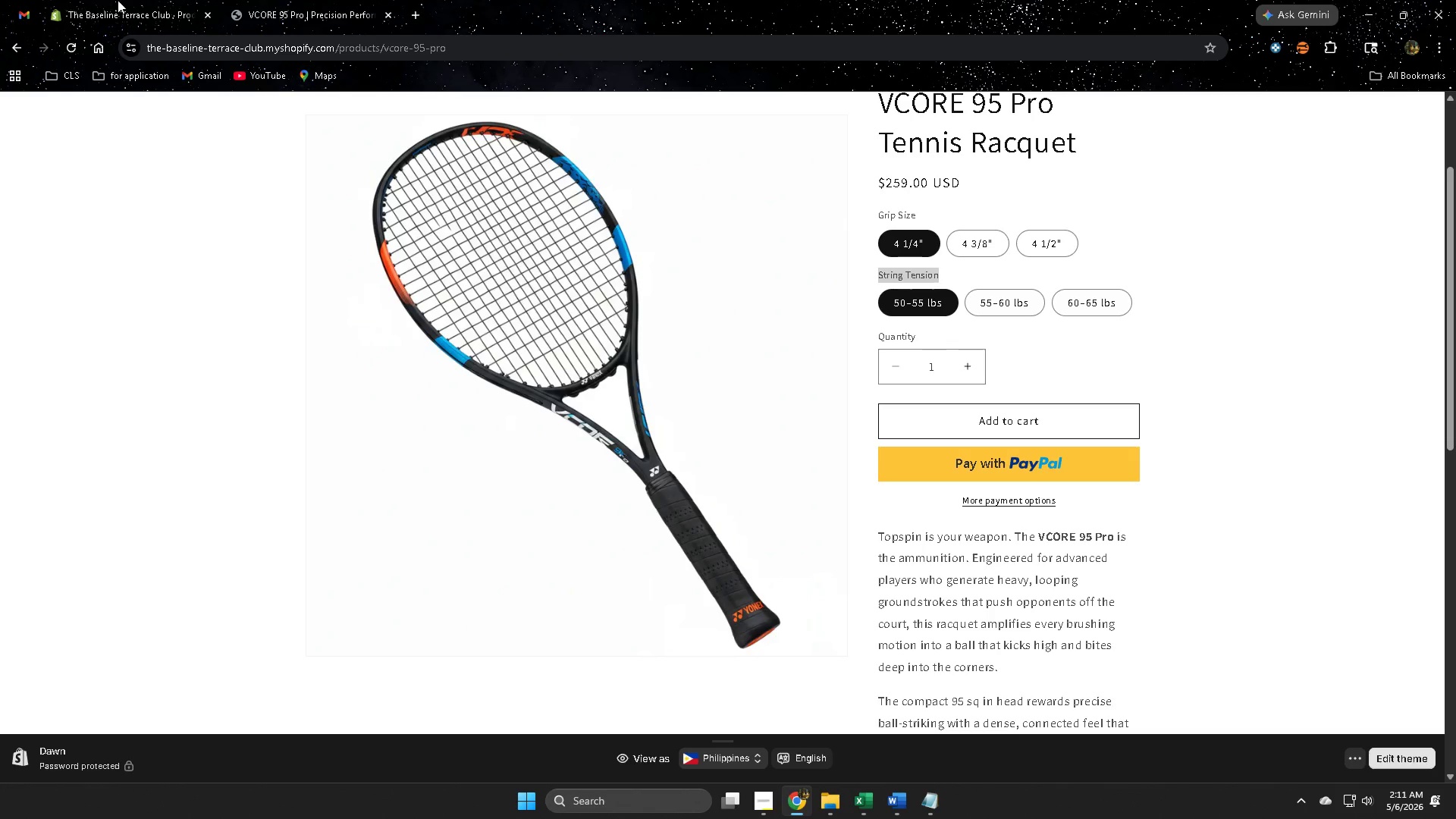 
key(Control+C)
 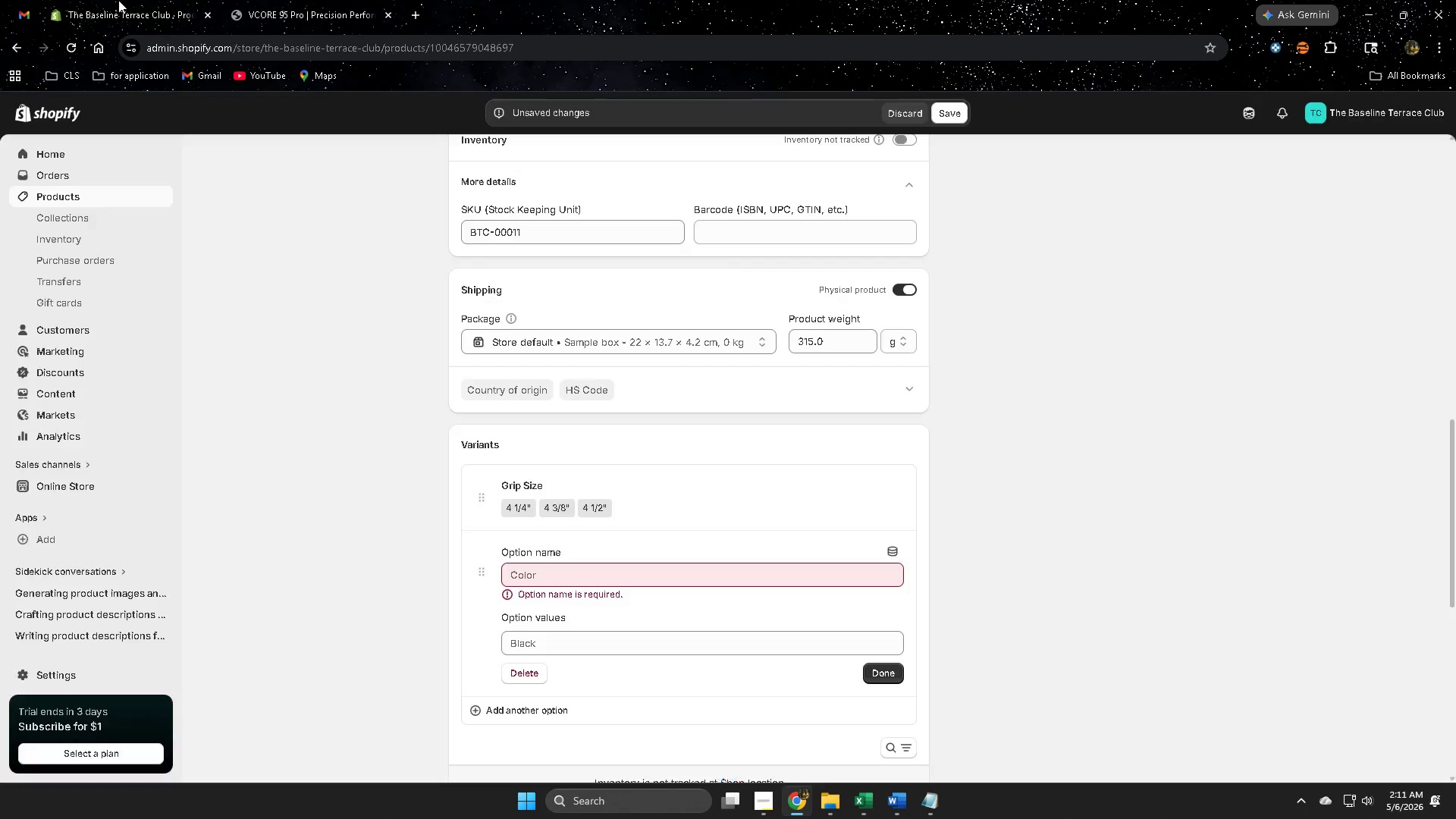 
left_click([118, 0])
 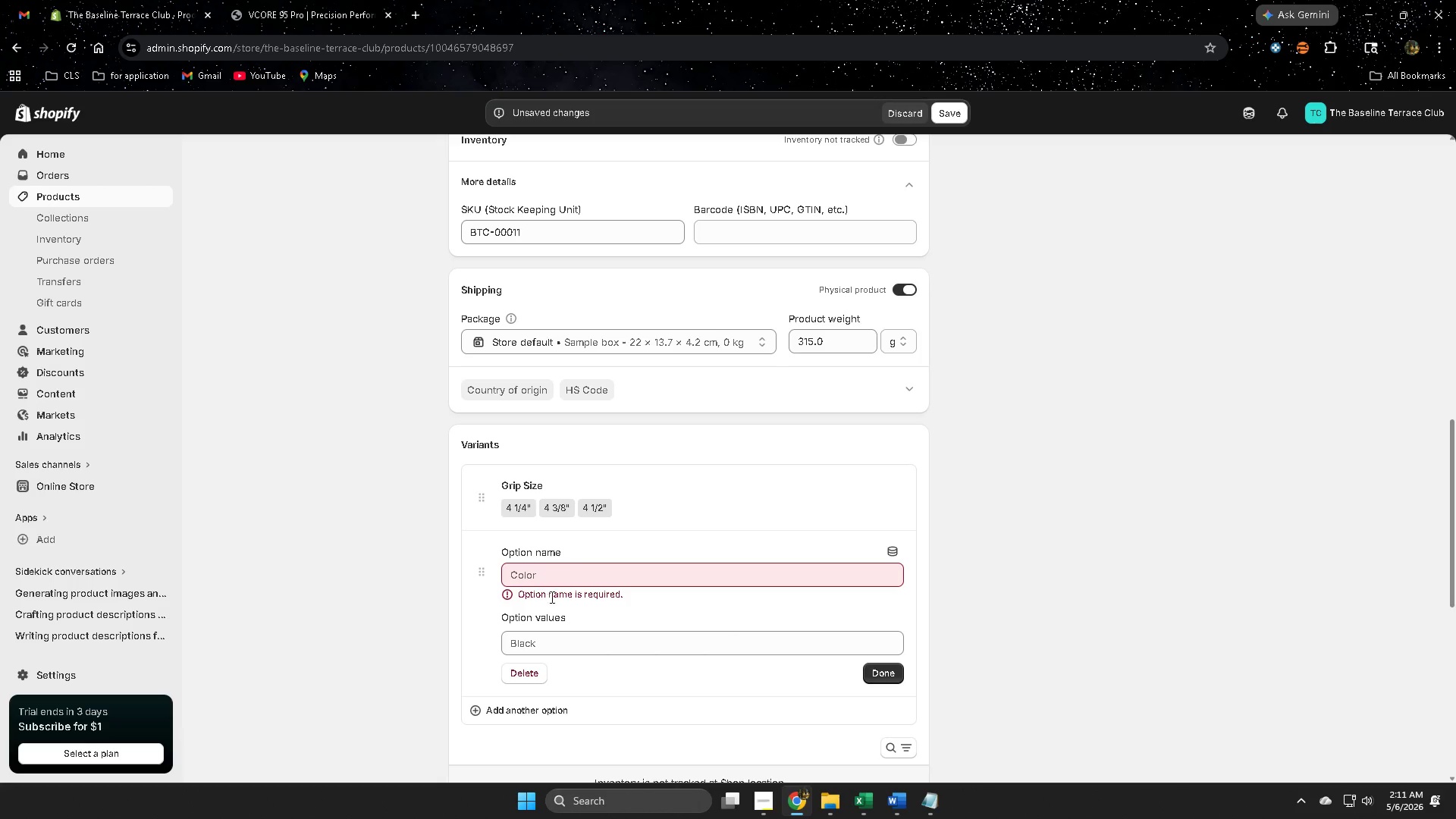 
left_click([607, 573])
 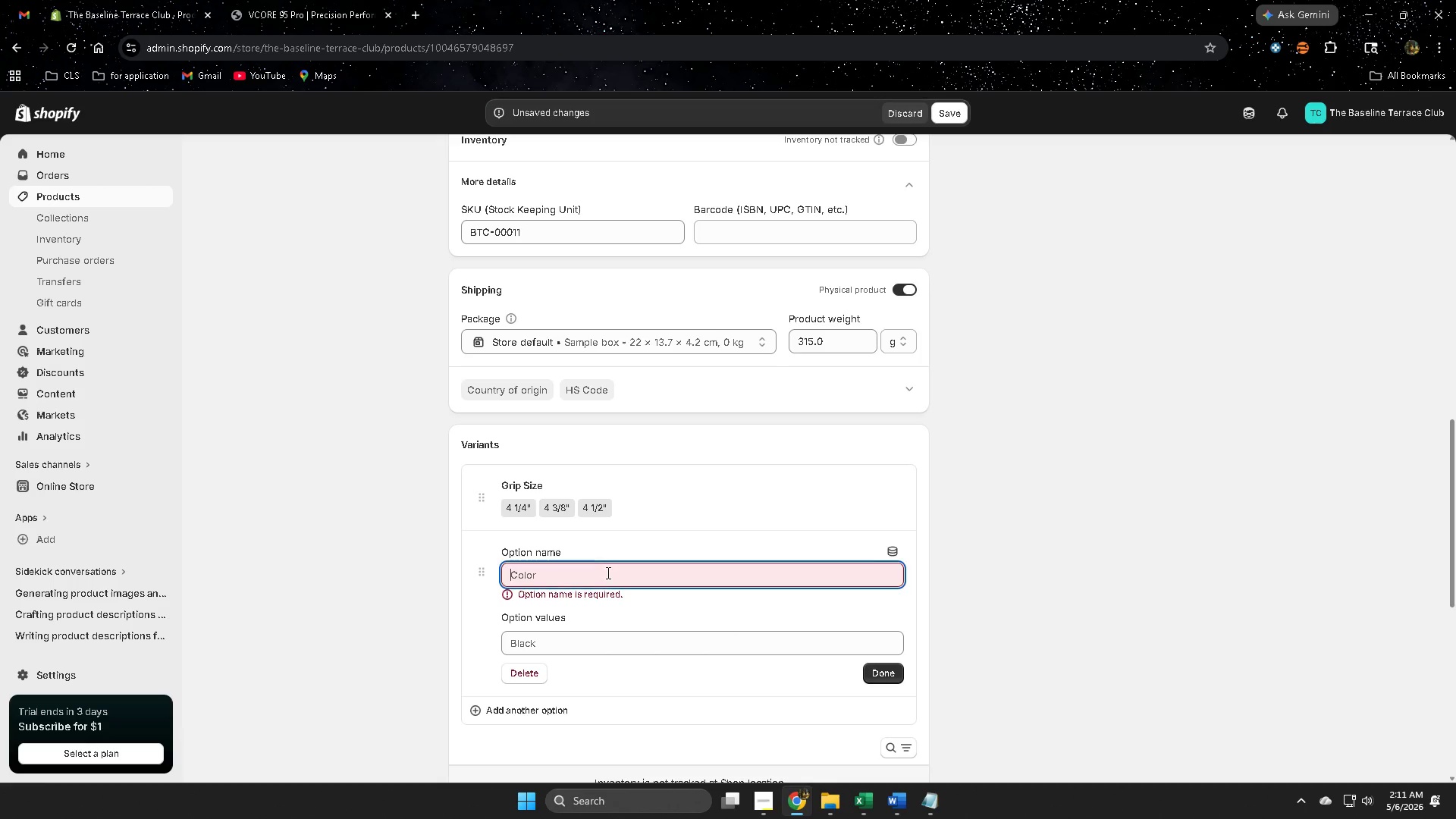 
key(Control+V)
 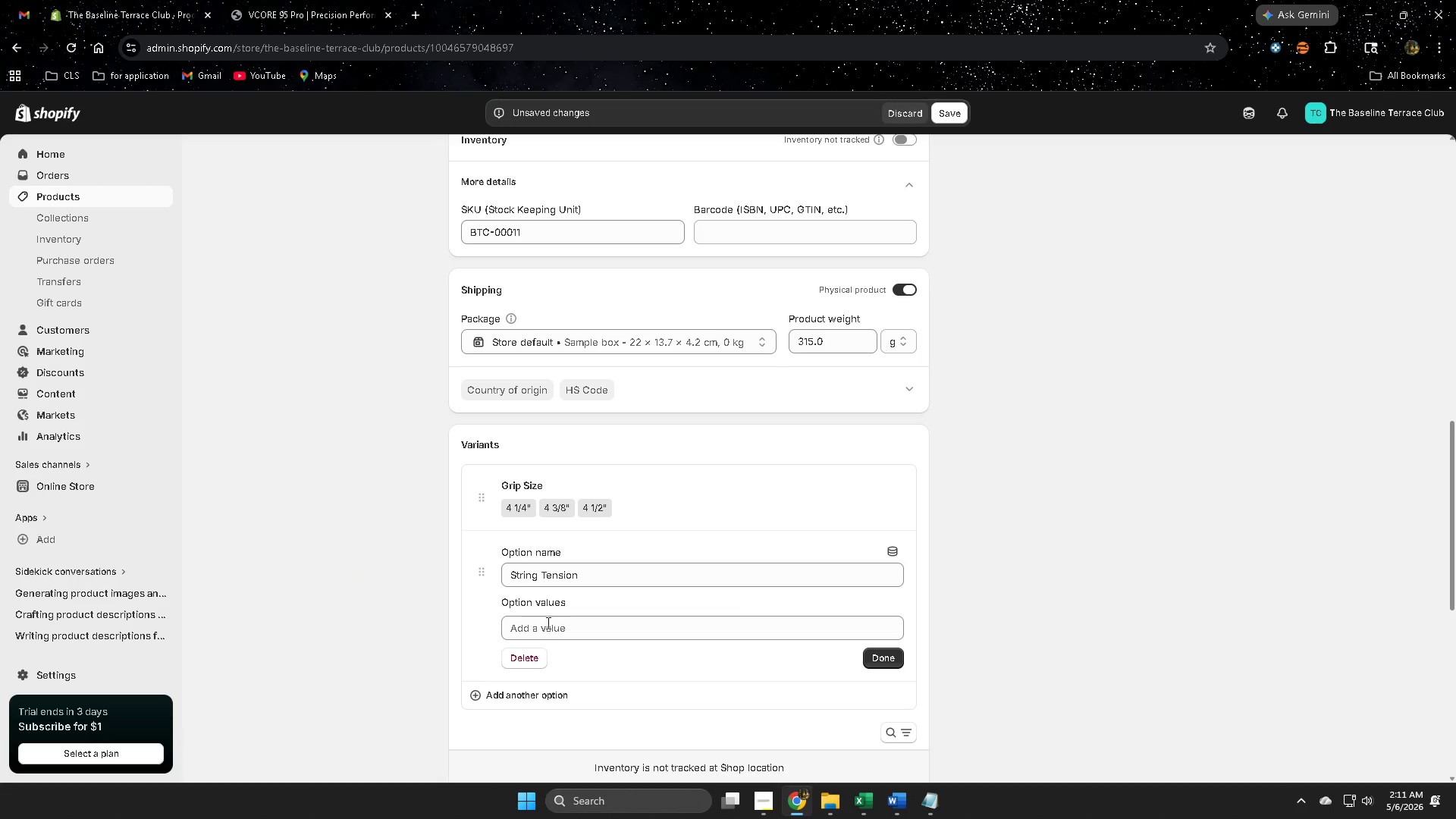 
scroll: coordinate [1026, 587], scroll_direction: down, amount: 1.0
 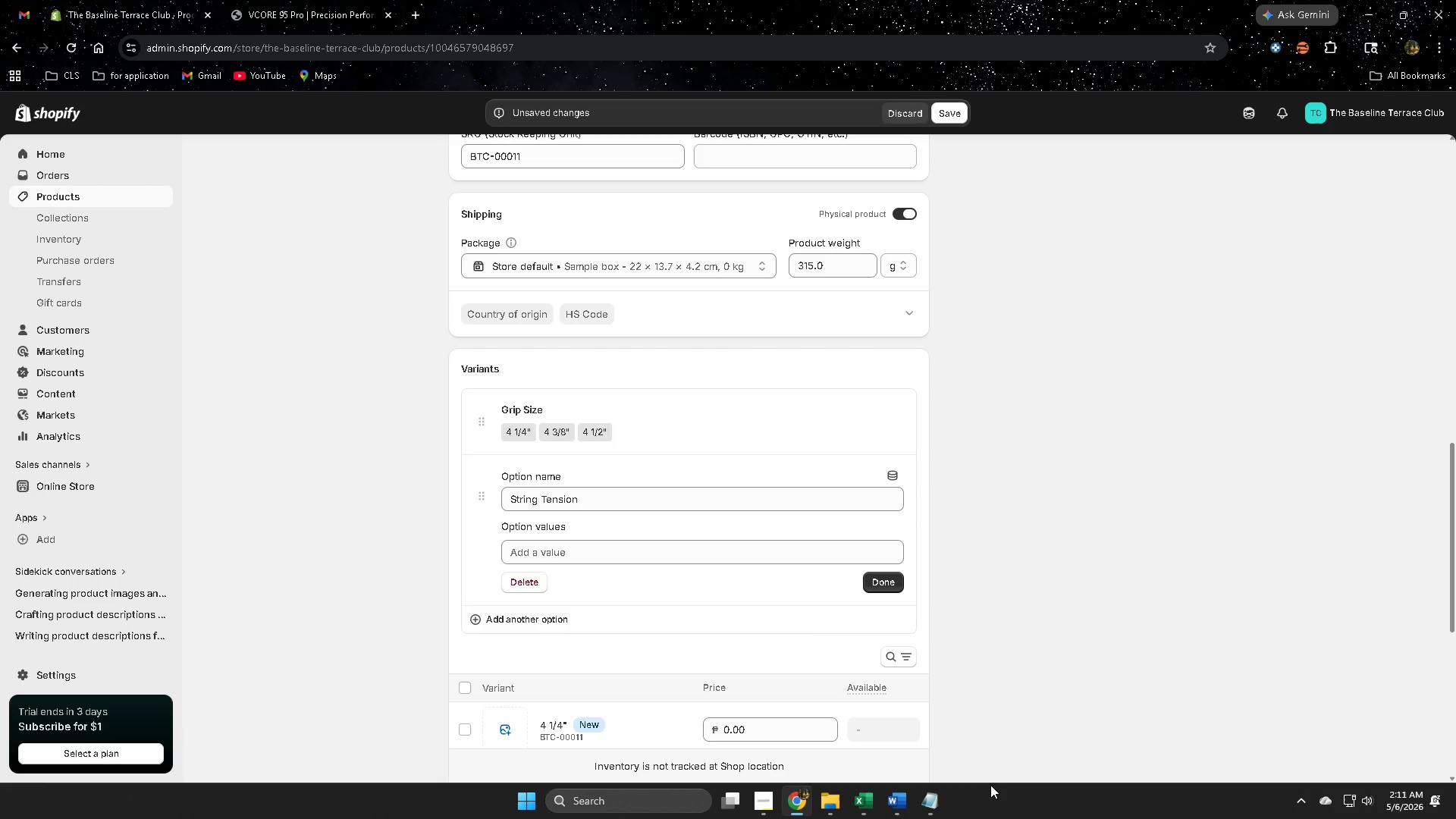 
left_click([893, 805])
 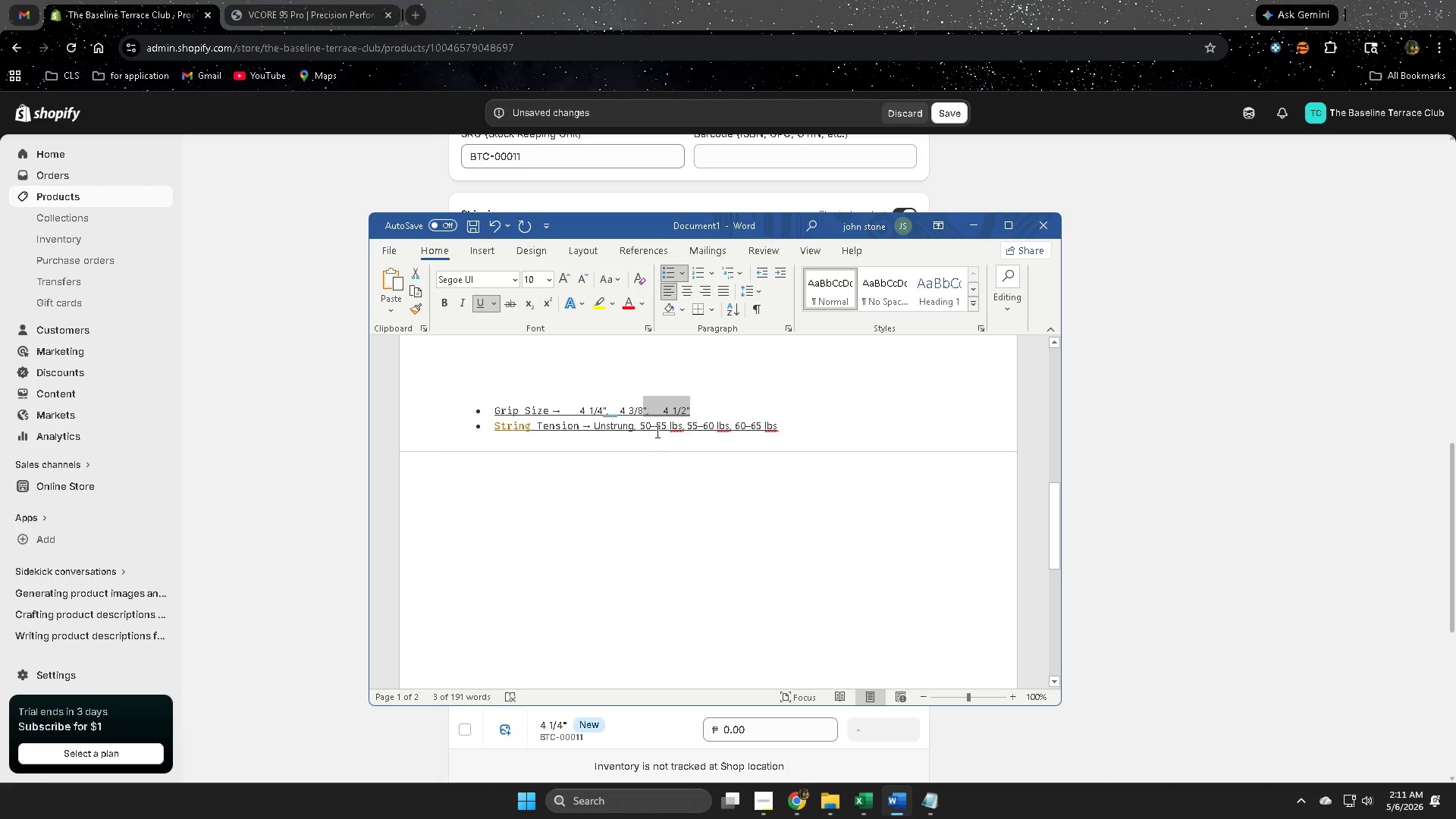 
left_click_drag(start_coordinate=[639, 427], to_coordinate=[676, 425])
 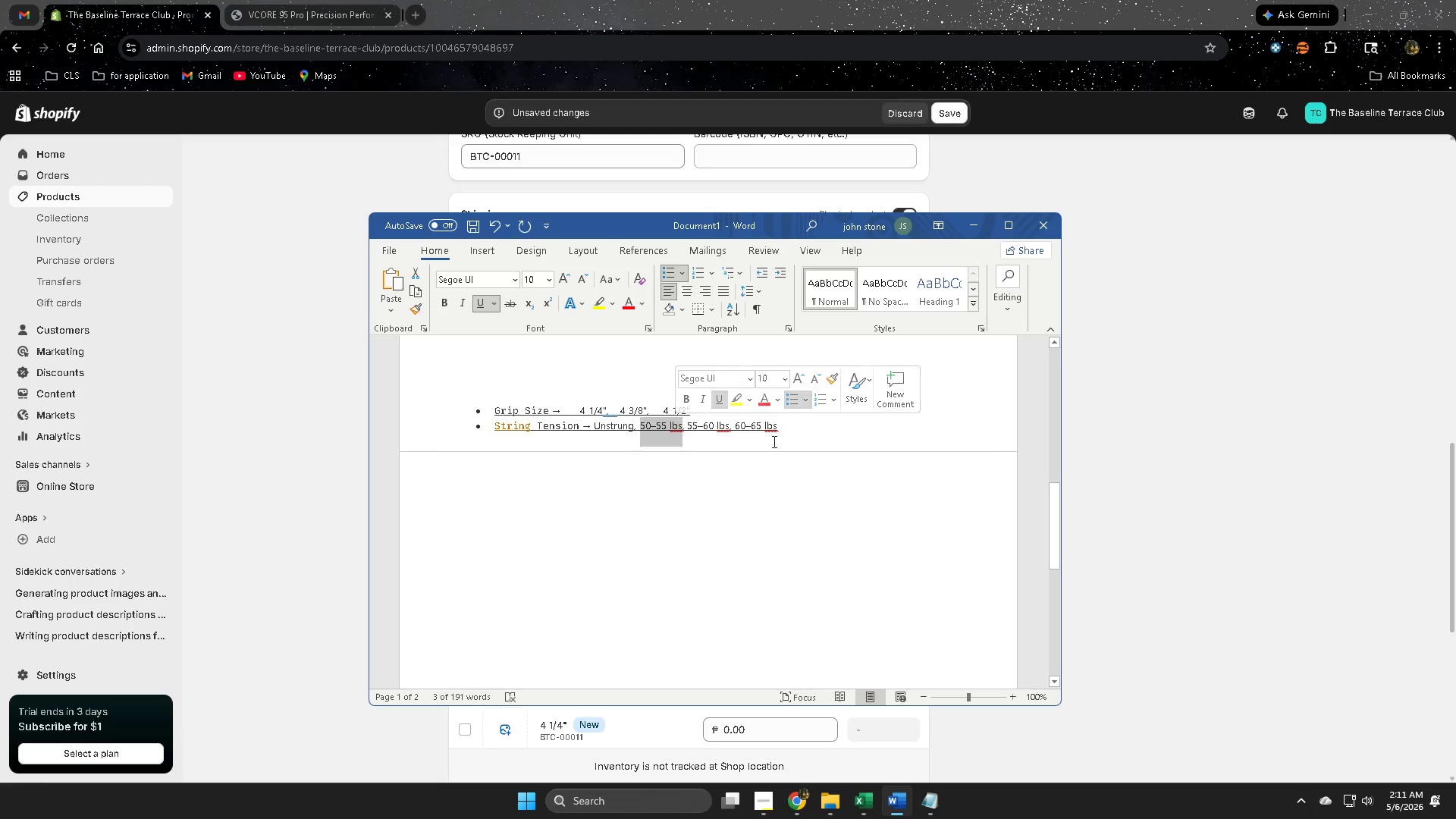 
key(Control+ControlLeft)
 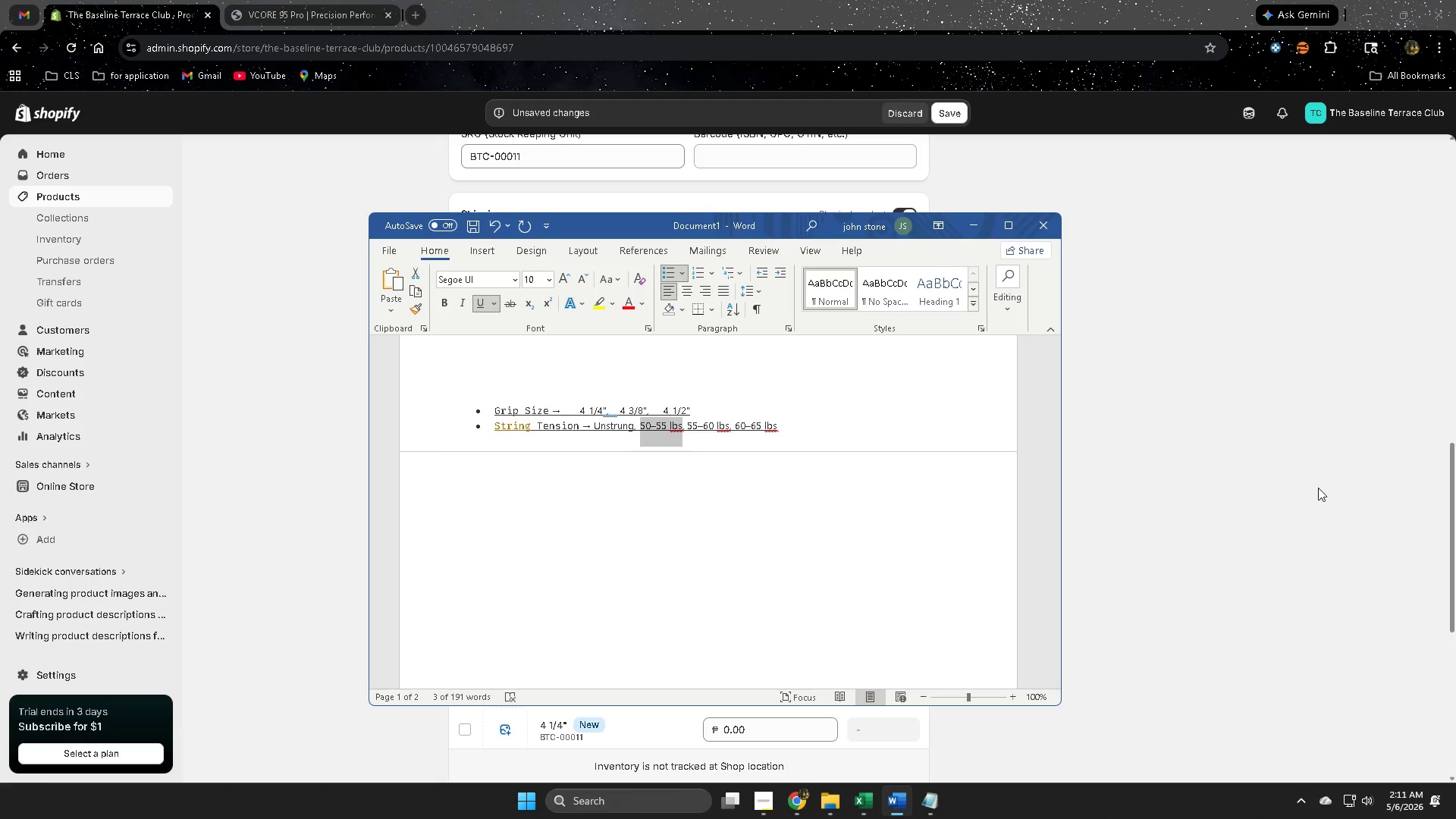 
key(Control+C)
 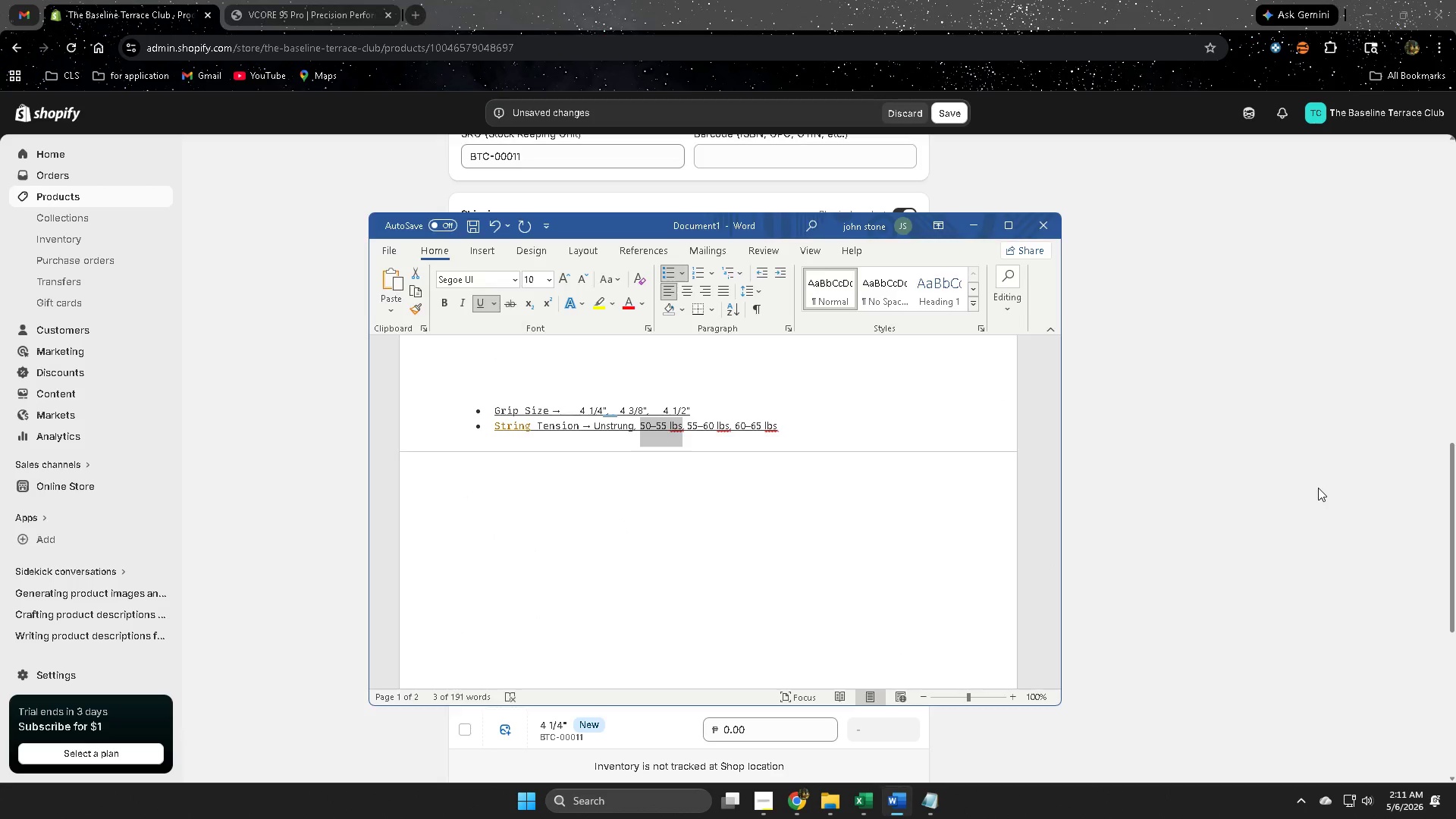 
left_click([1318, 488])
 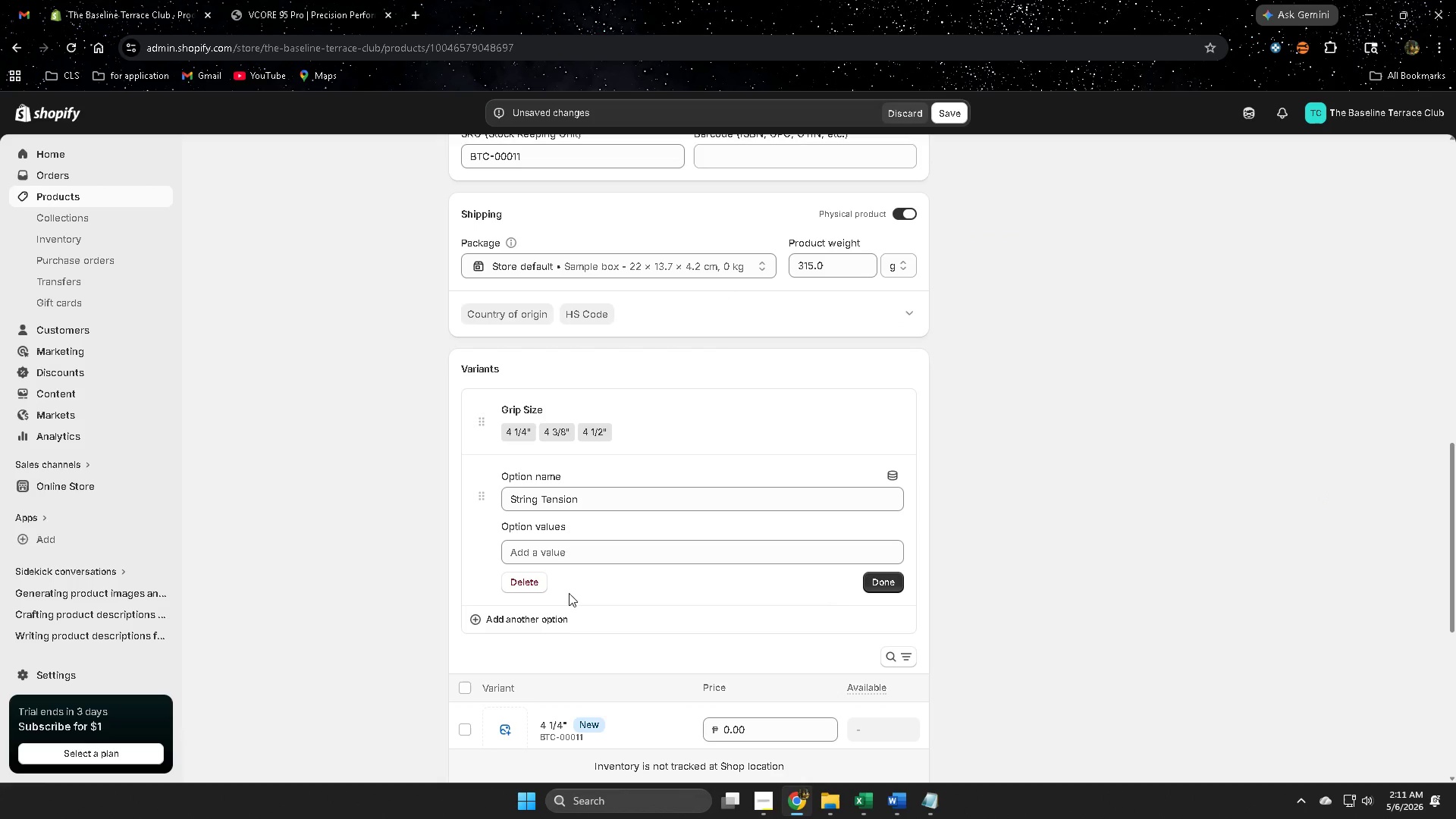 
left_click([588, 549])
 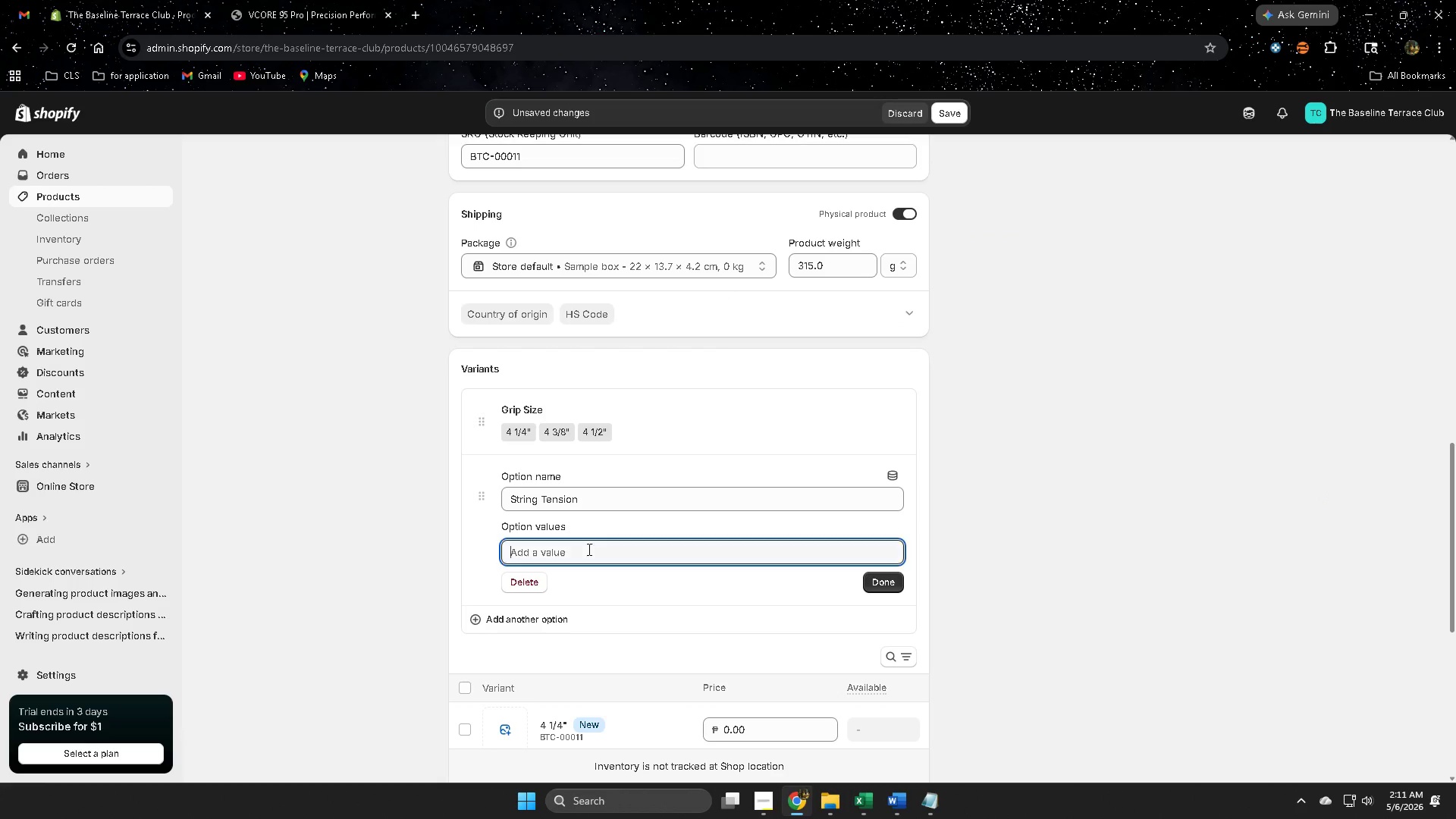 
key(Control+ControlLeft)
 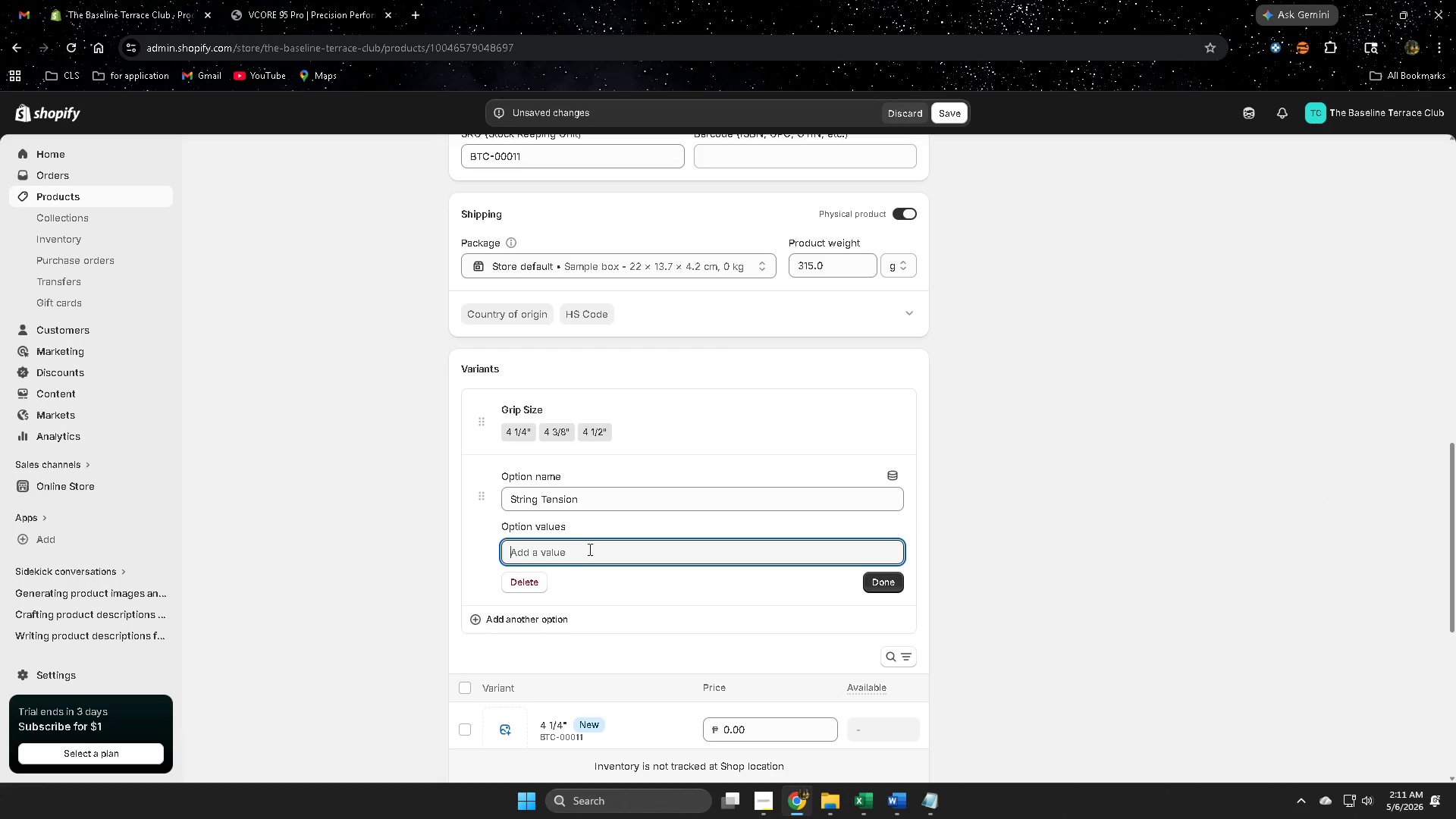 
key(Control+V)
 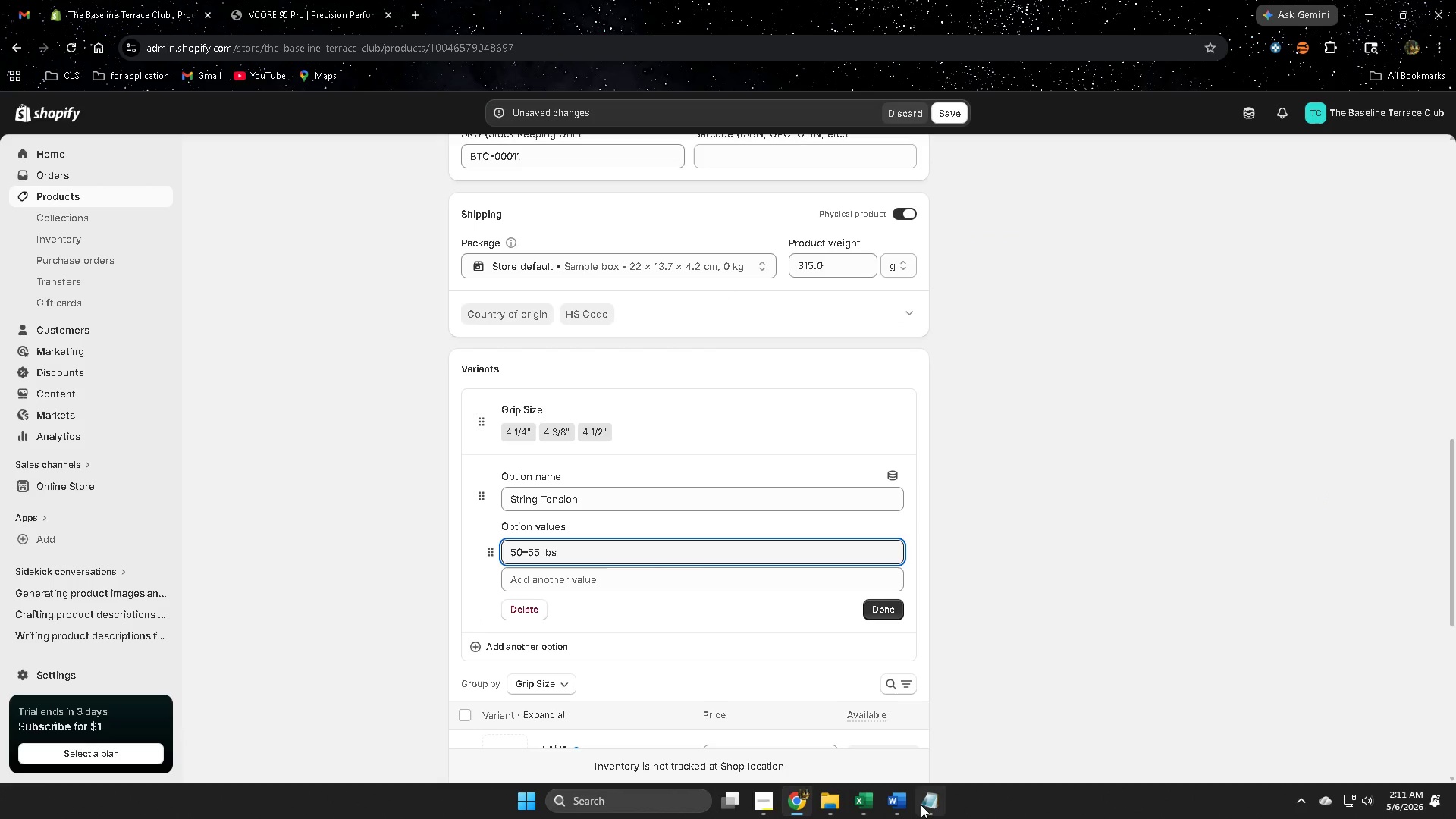 
left_click([902, 804])
 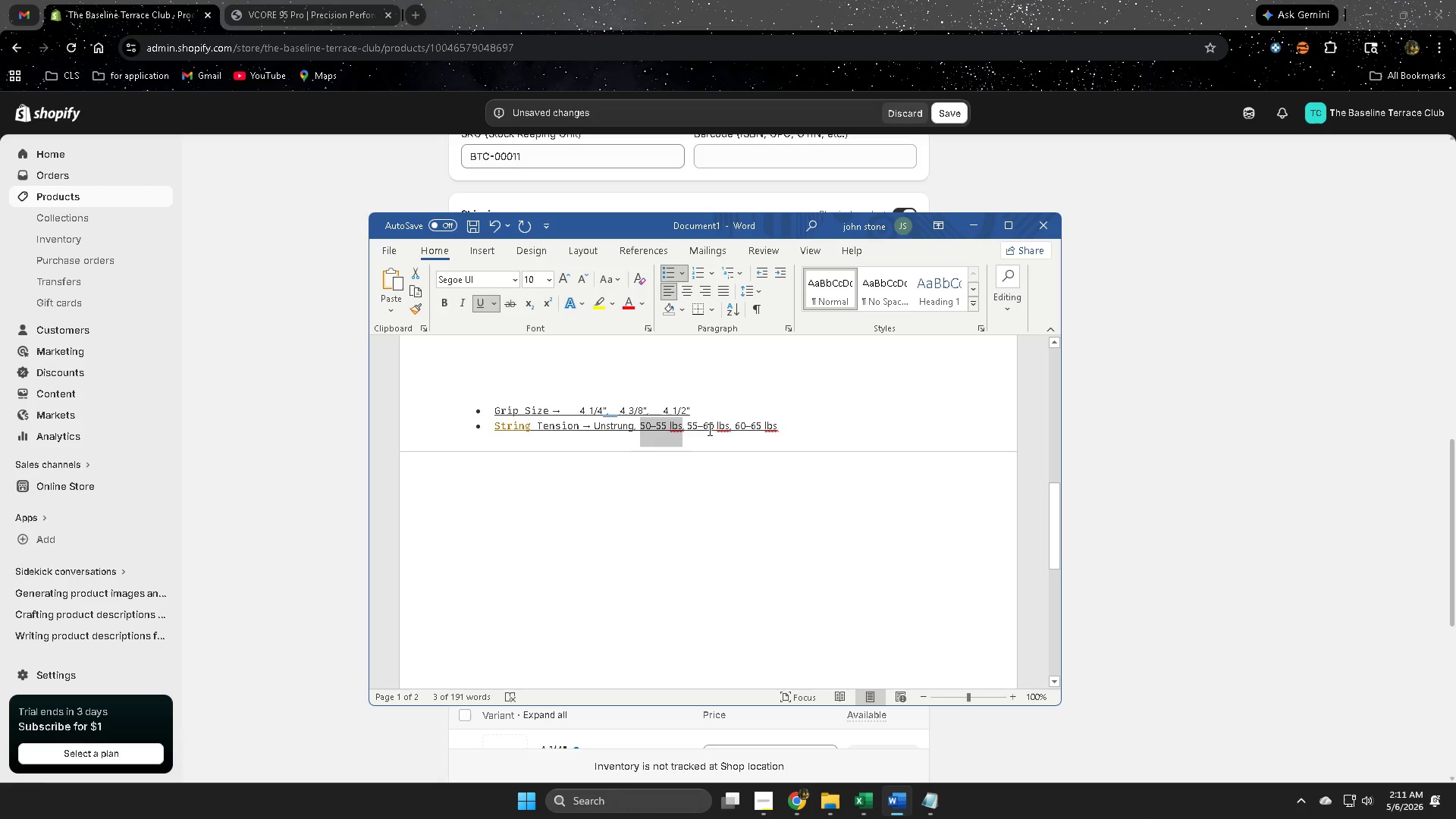 
left_click_drag(start_coordinate=[687, 424], to_coordinate=[723, 428])
 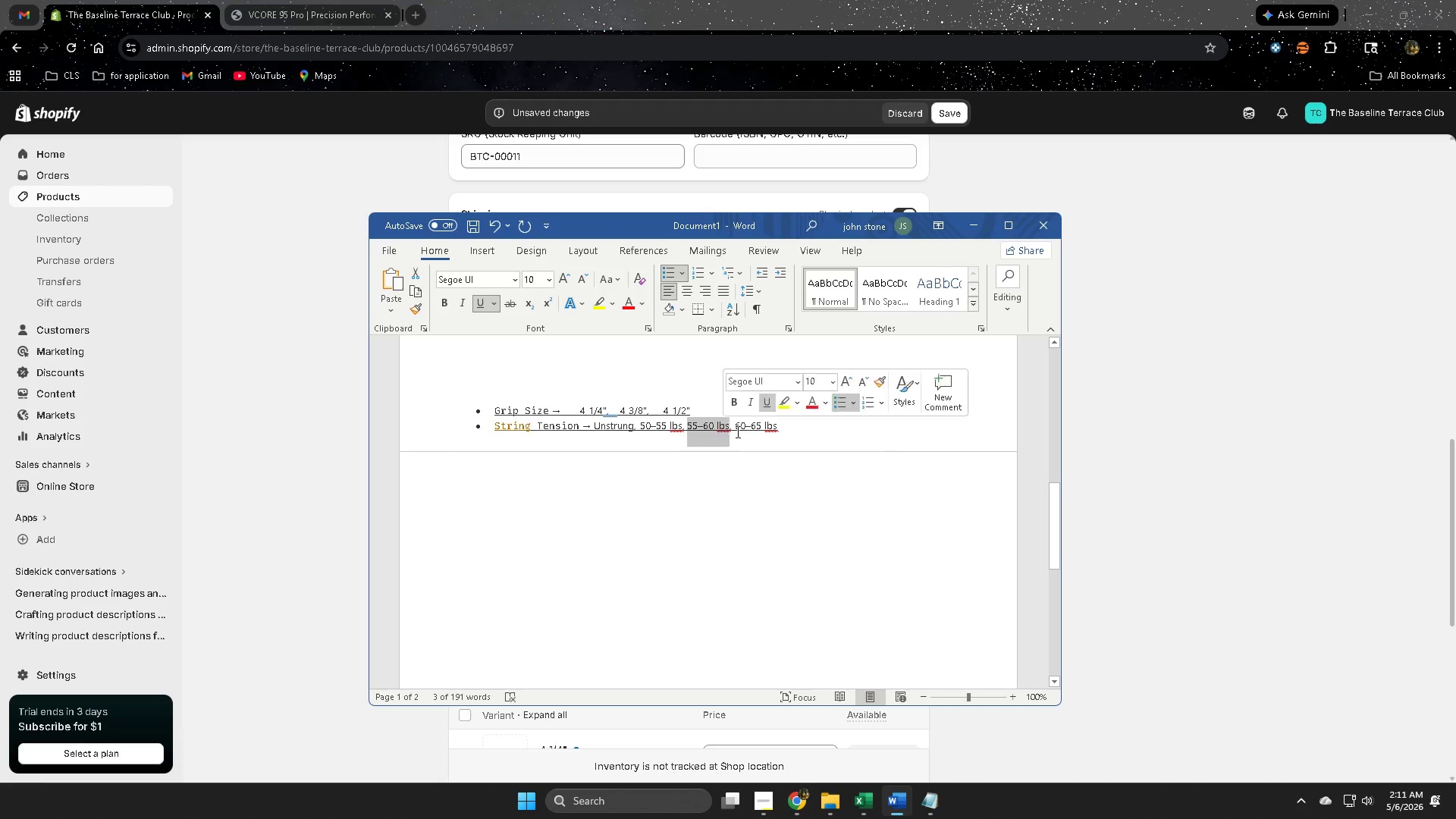 
key(Control+ControlLeft)
 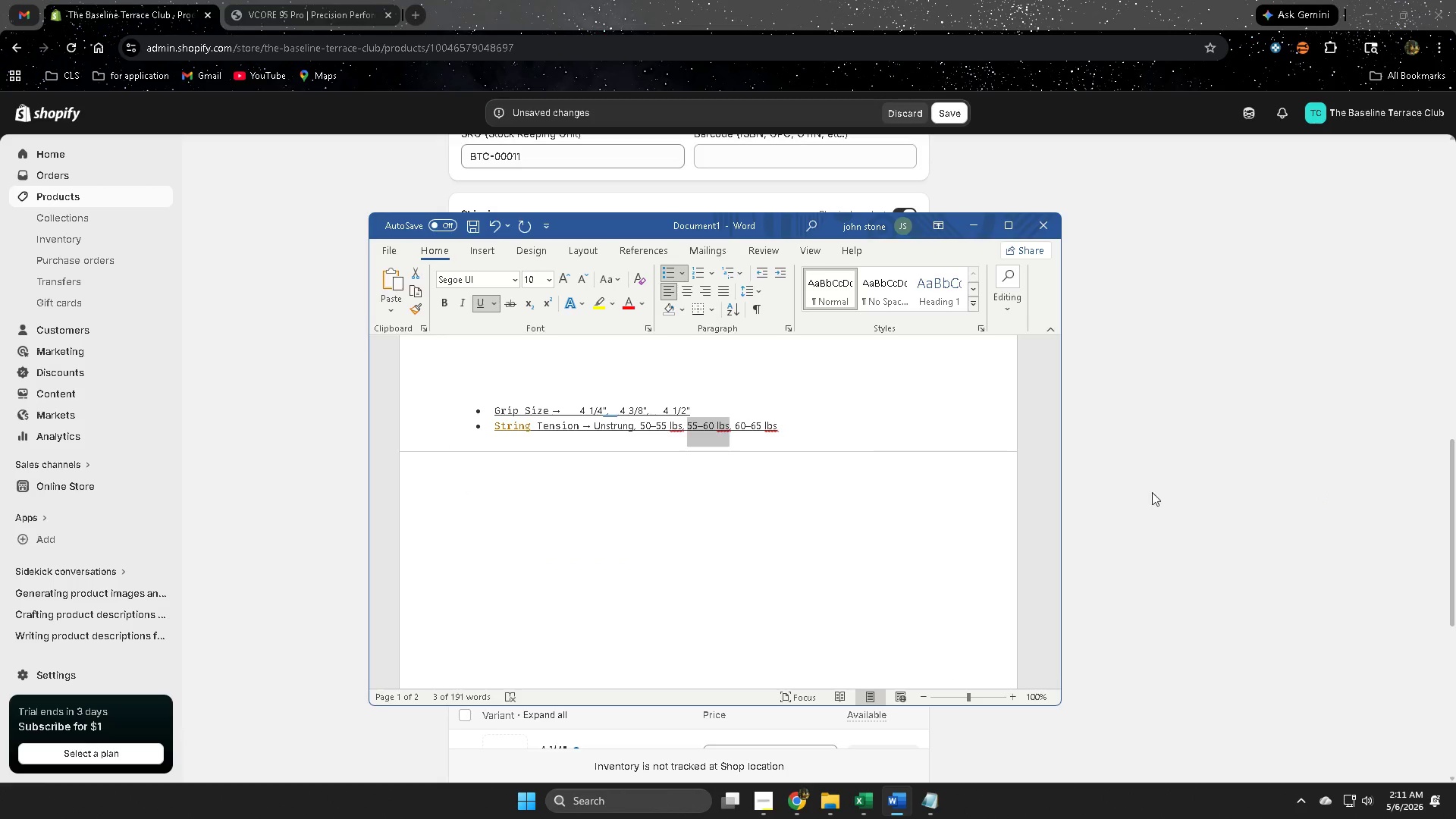 
key(Control+C)
 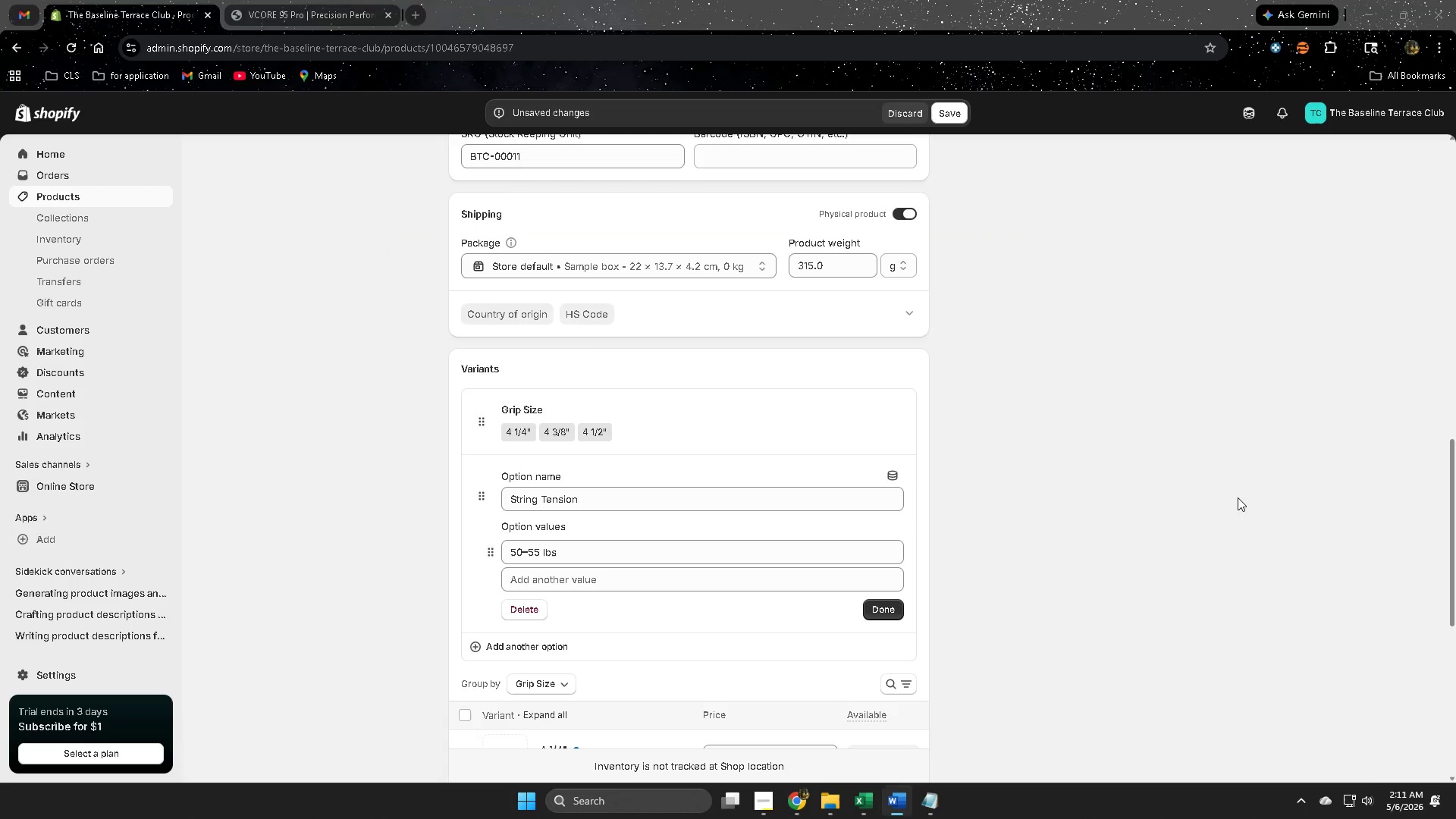 
left_click([1238, 497])
 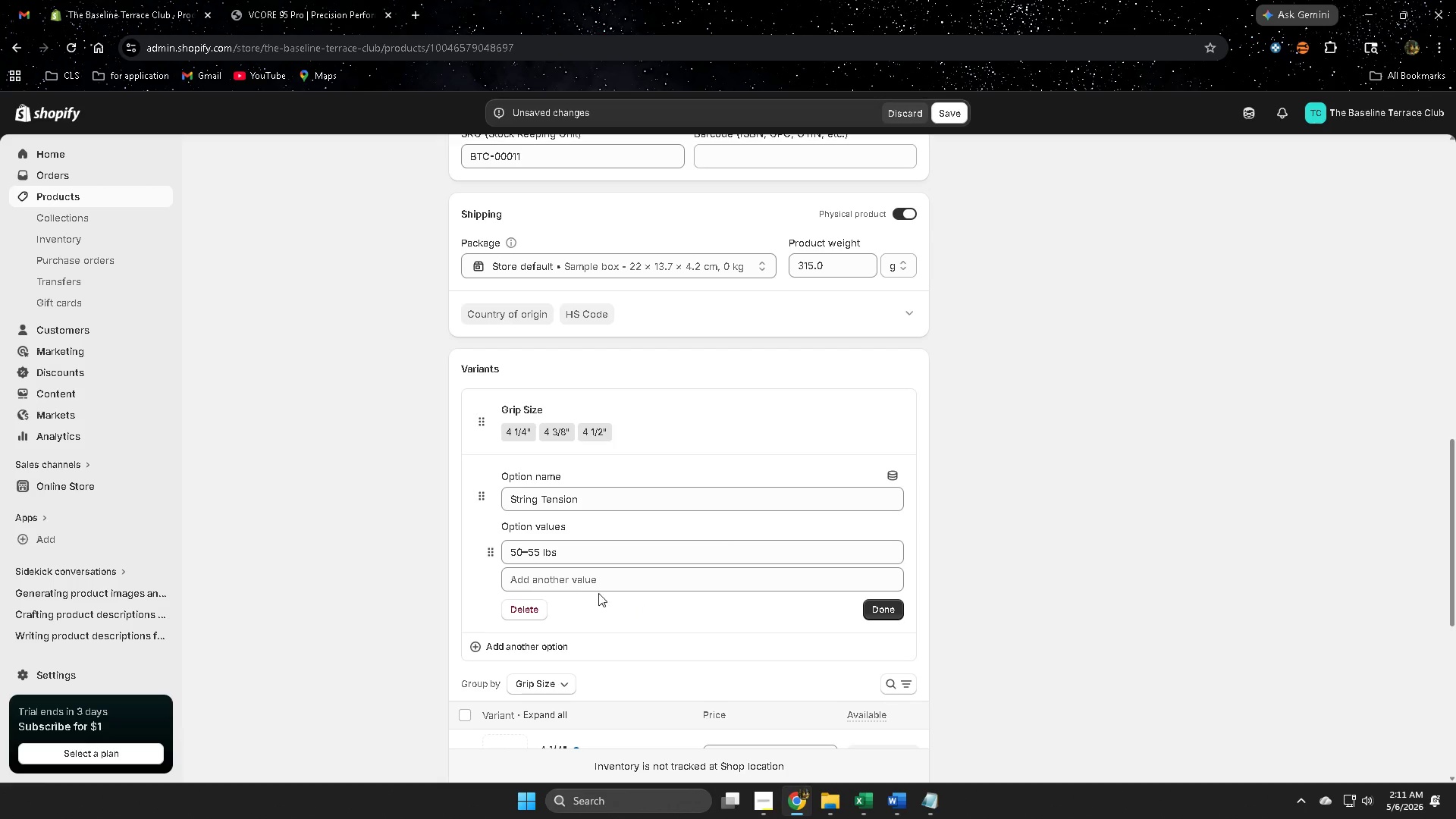 
left_click([605, 581])
 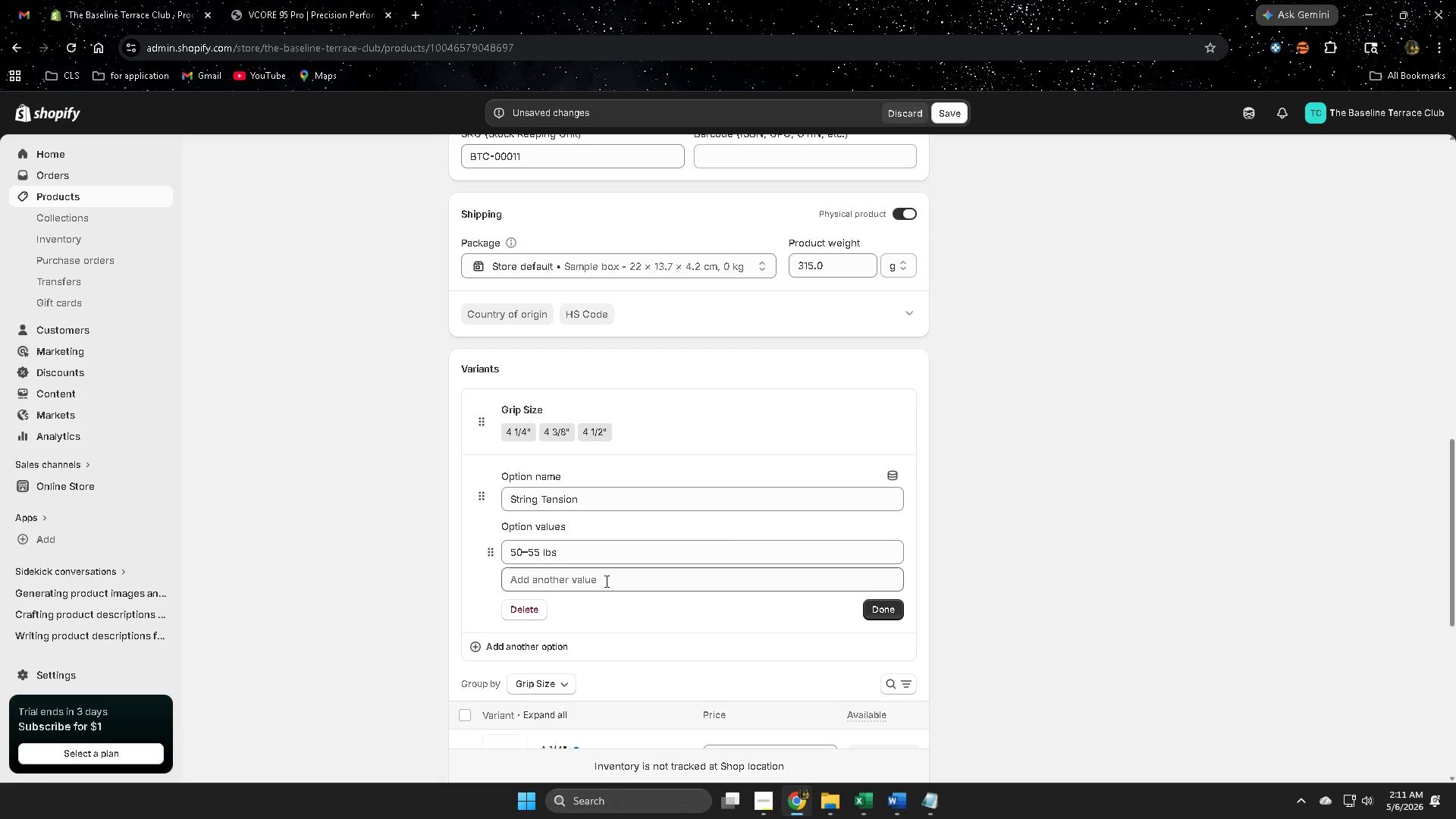 
key(Control+ControlLeft)
 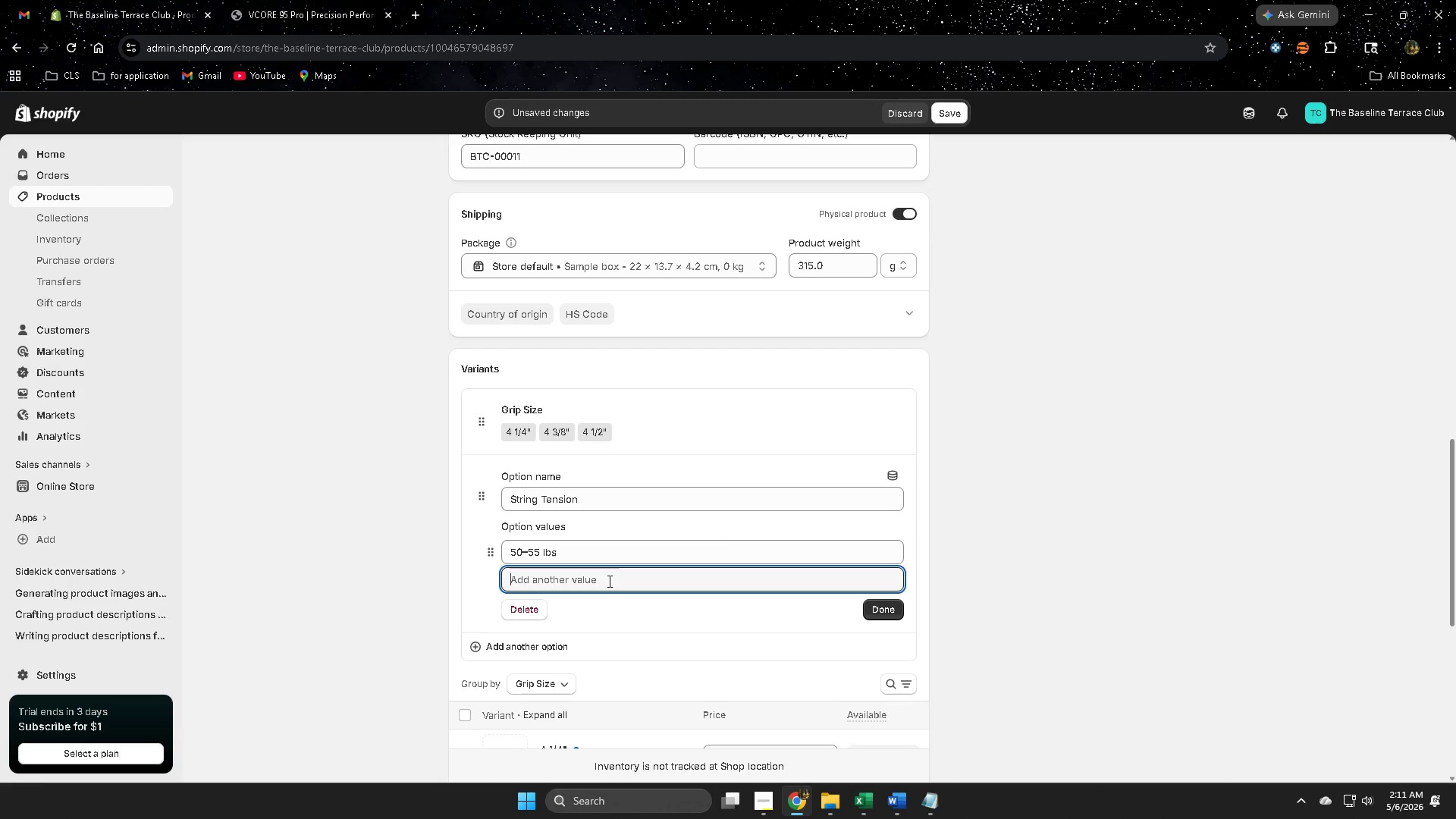 
key(Control+V)
 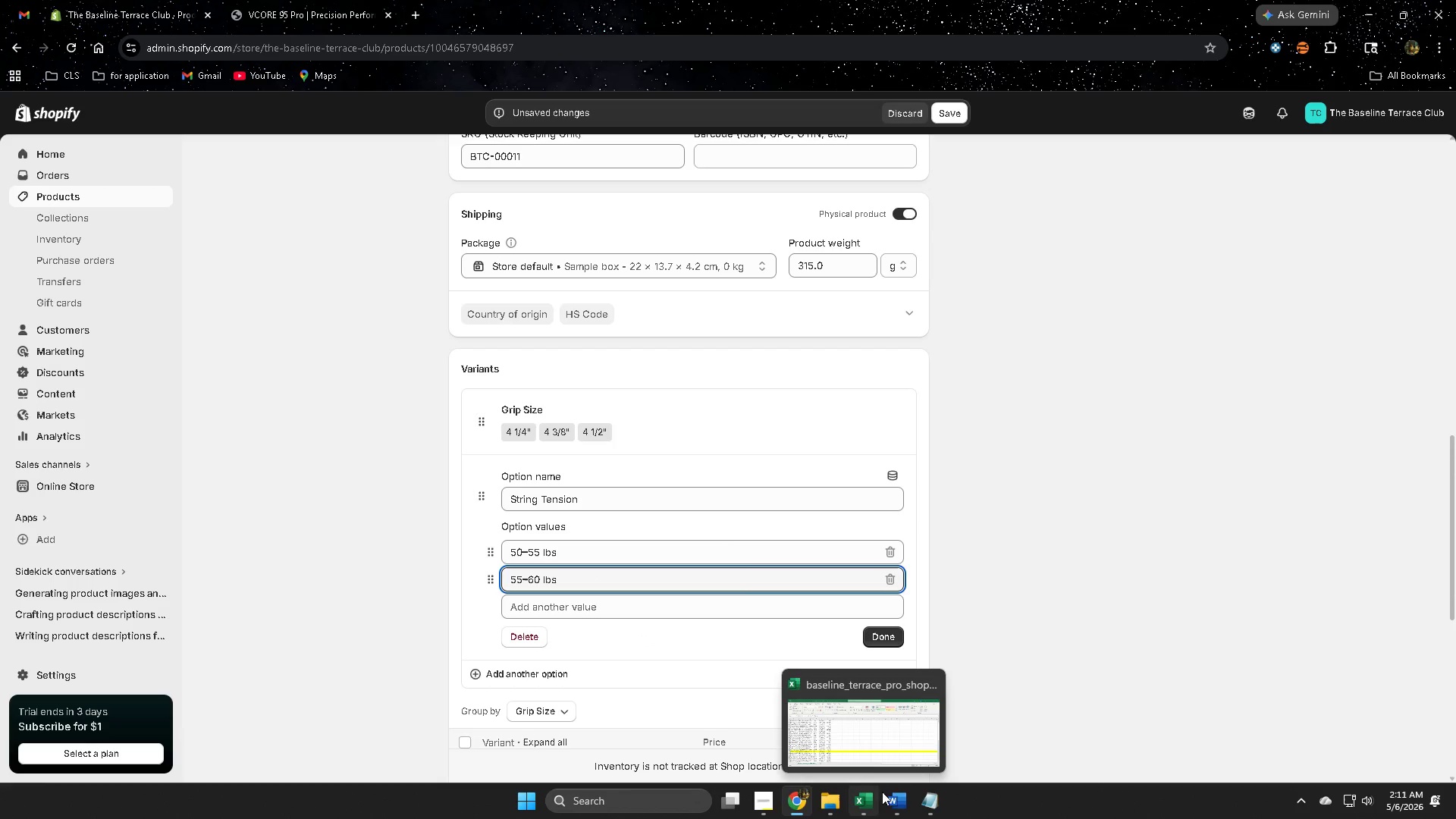 
left_click_drag(start_coordinate=[889, 724], to_coordinate=[890, 718])
 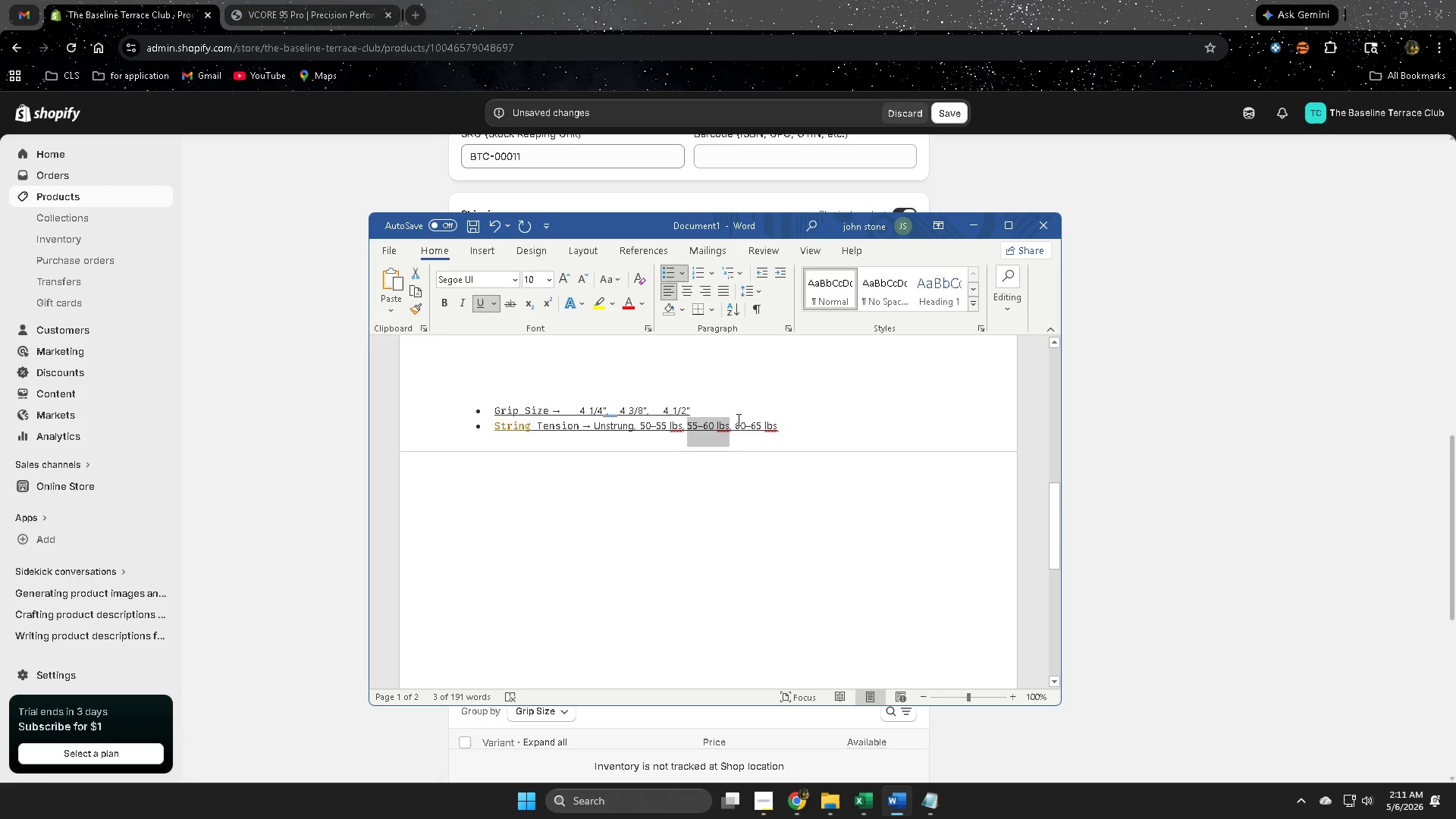 
left_click_drag(start_coordinate=[733, 420], to_coordinate=[770, 422])
 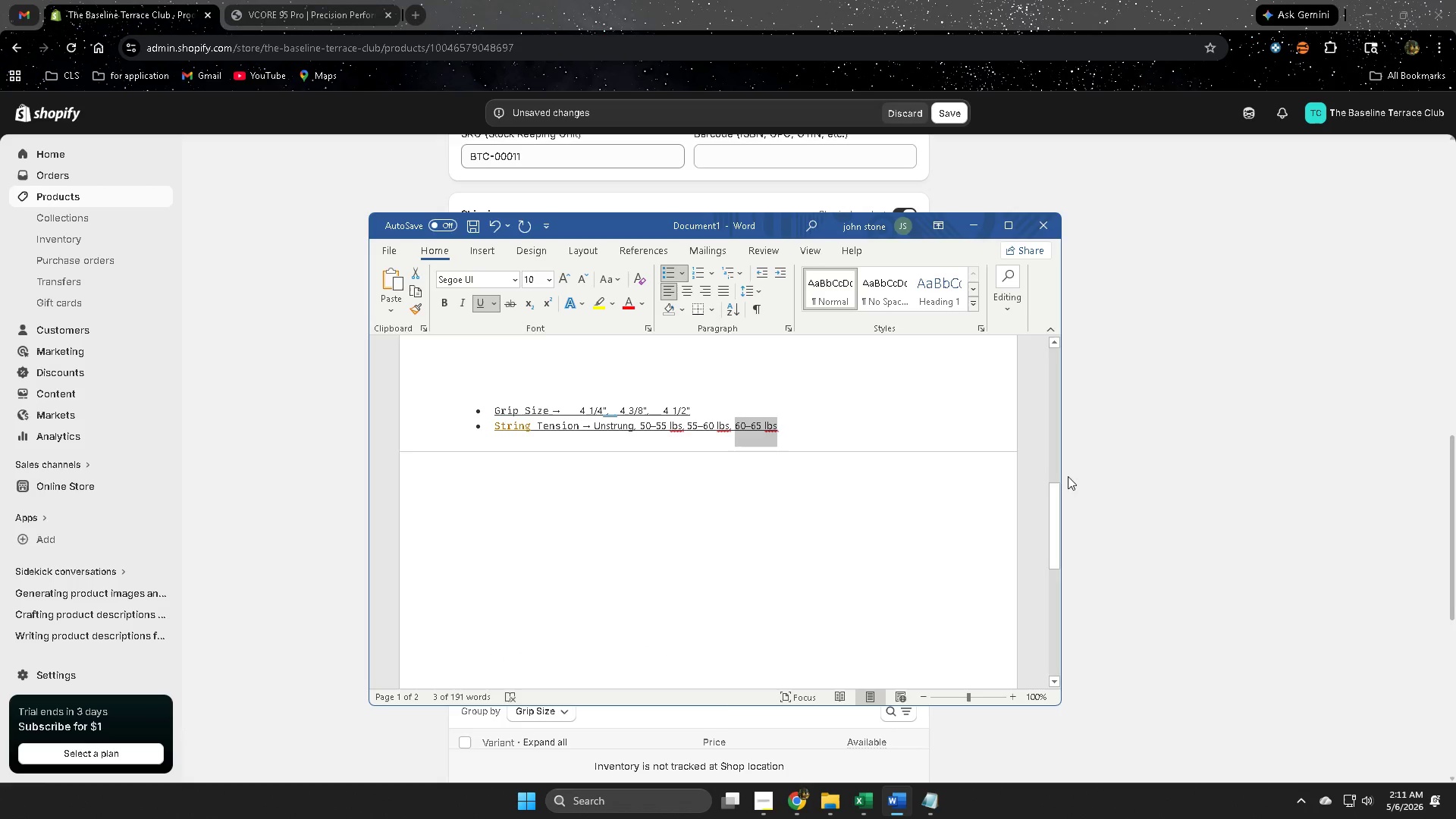 
key(Control+ControlLeft)
 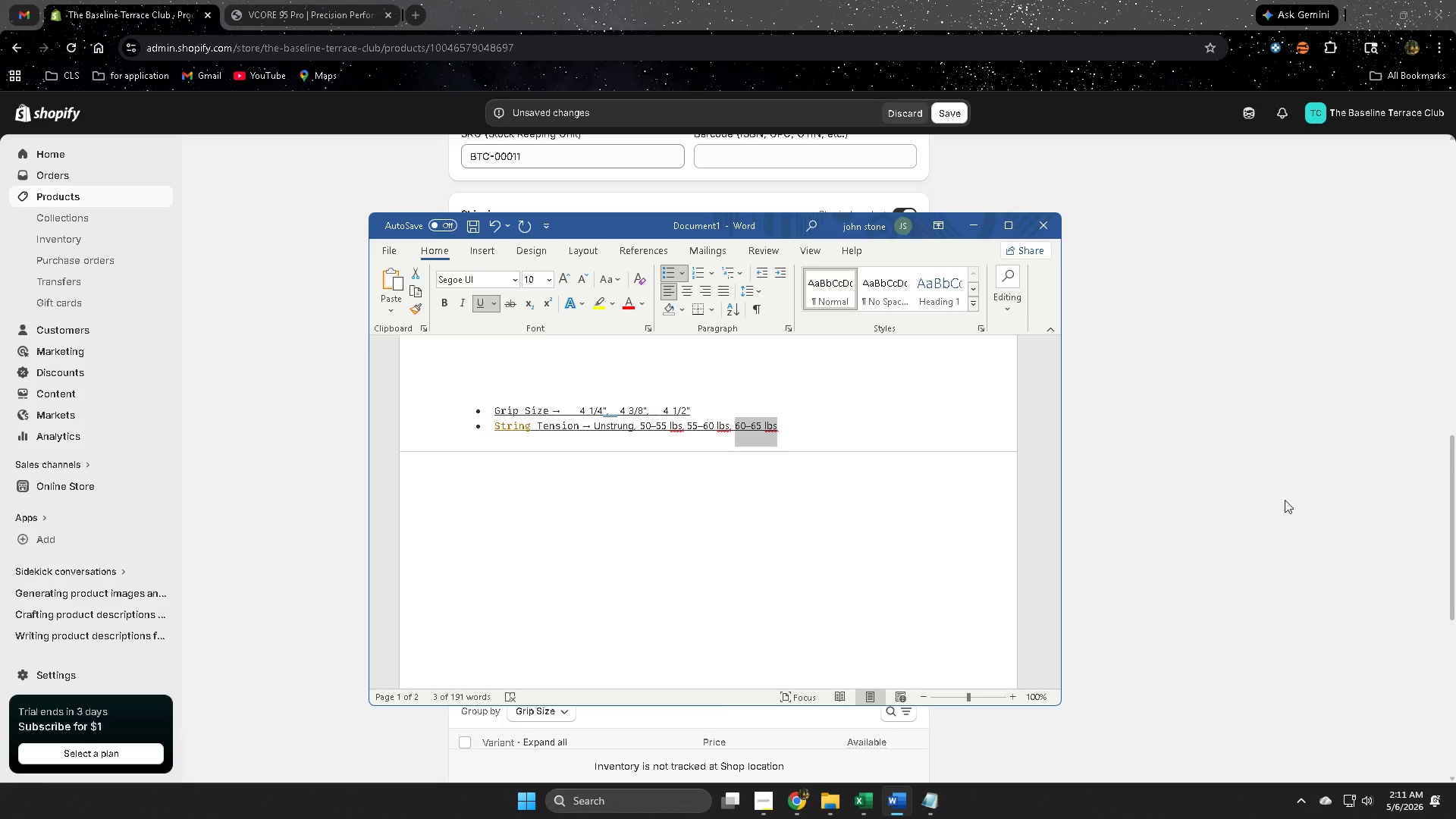 
key(Control+C)
 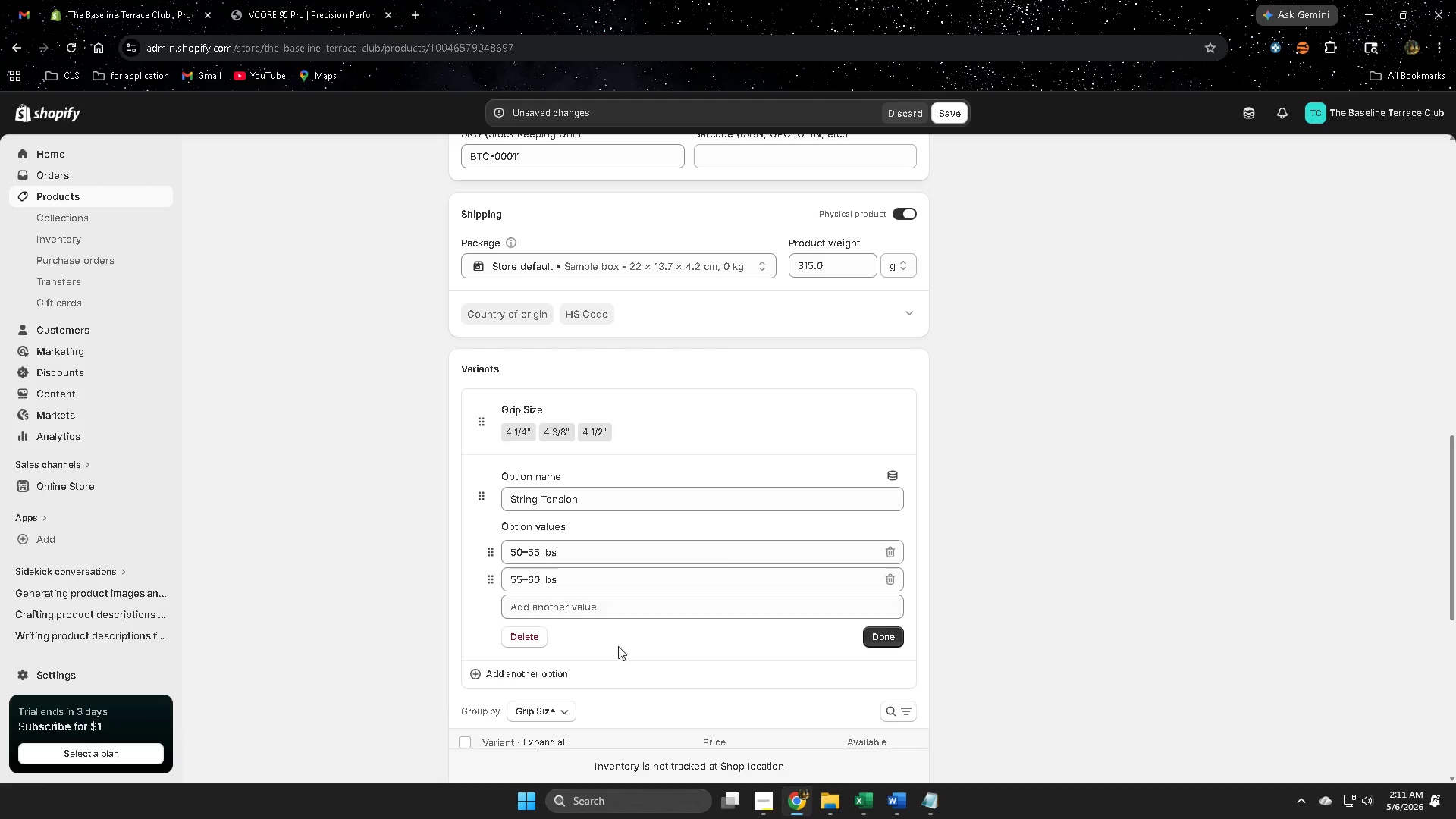 
left_click([601, 601])
 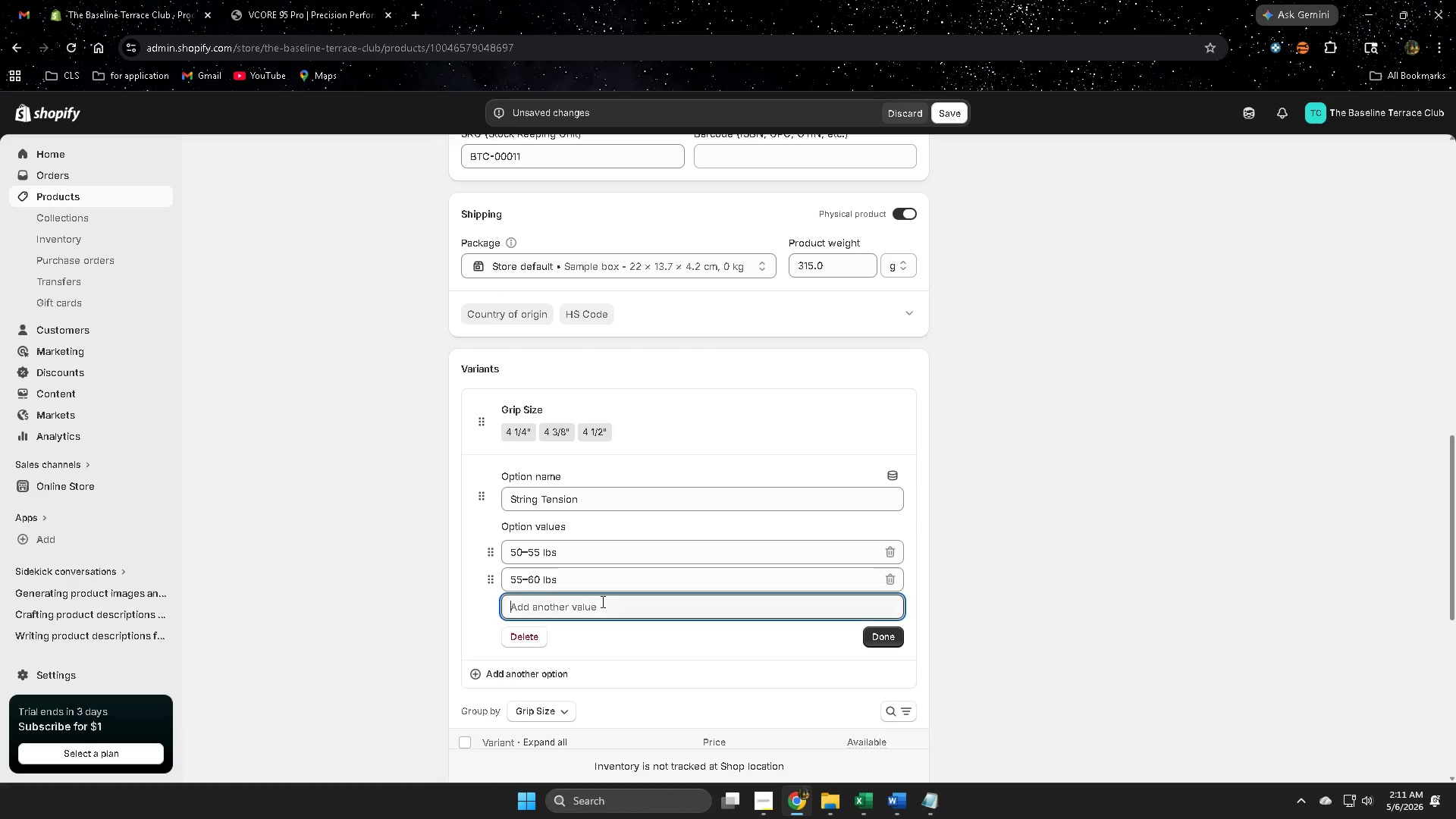 
key(Control+ControlLeft)
 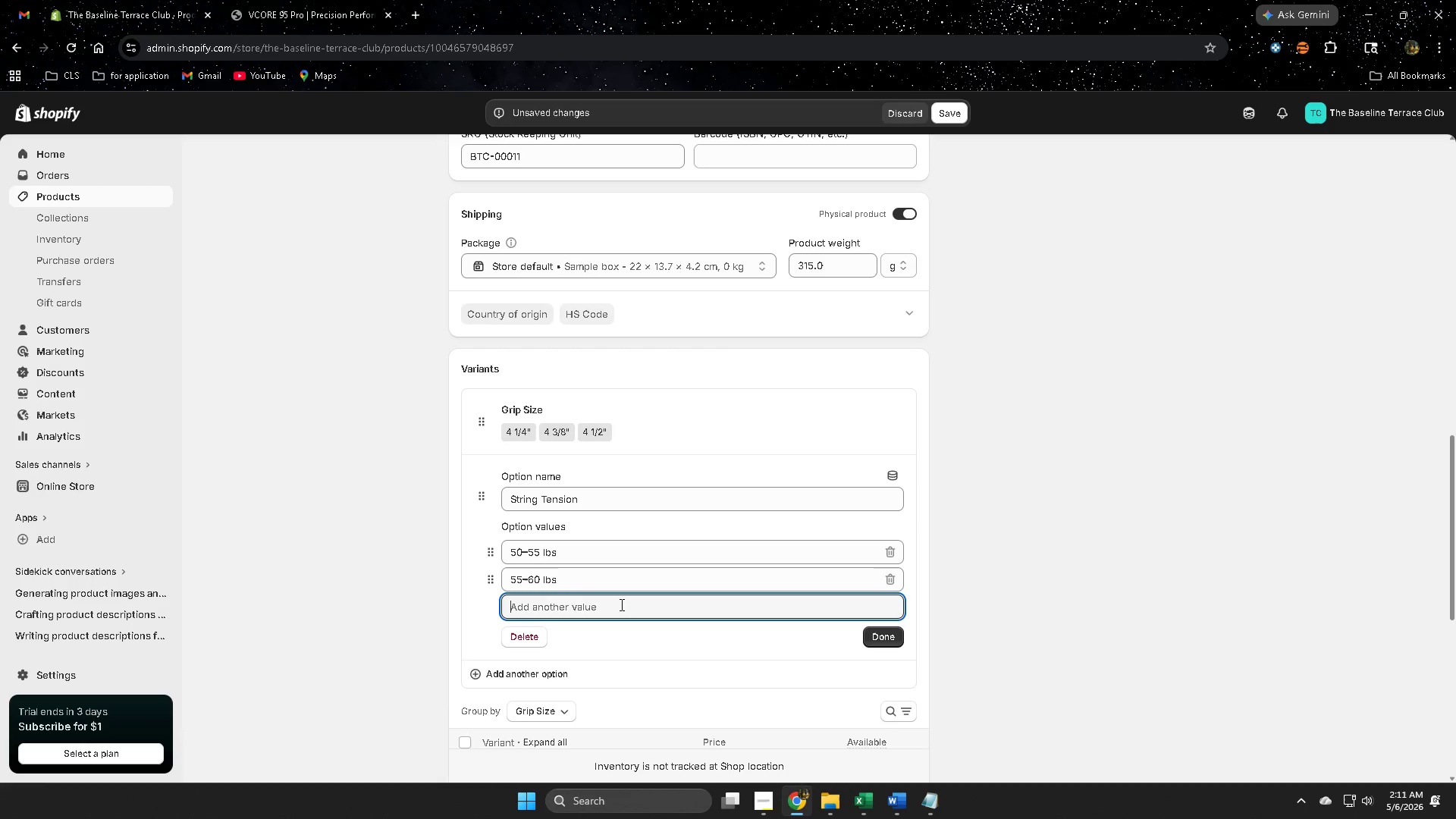 
key(Control+V)
 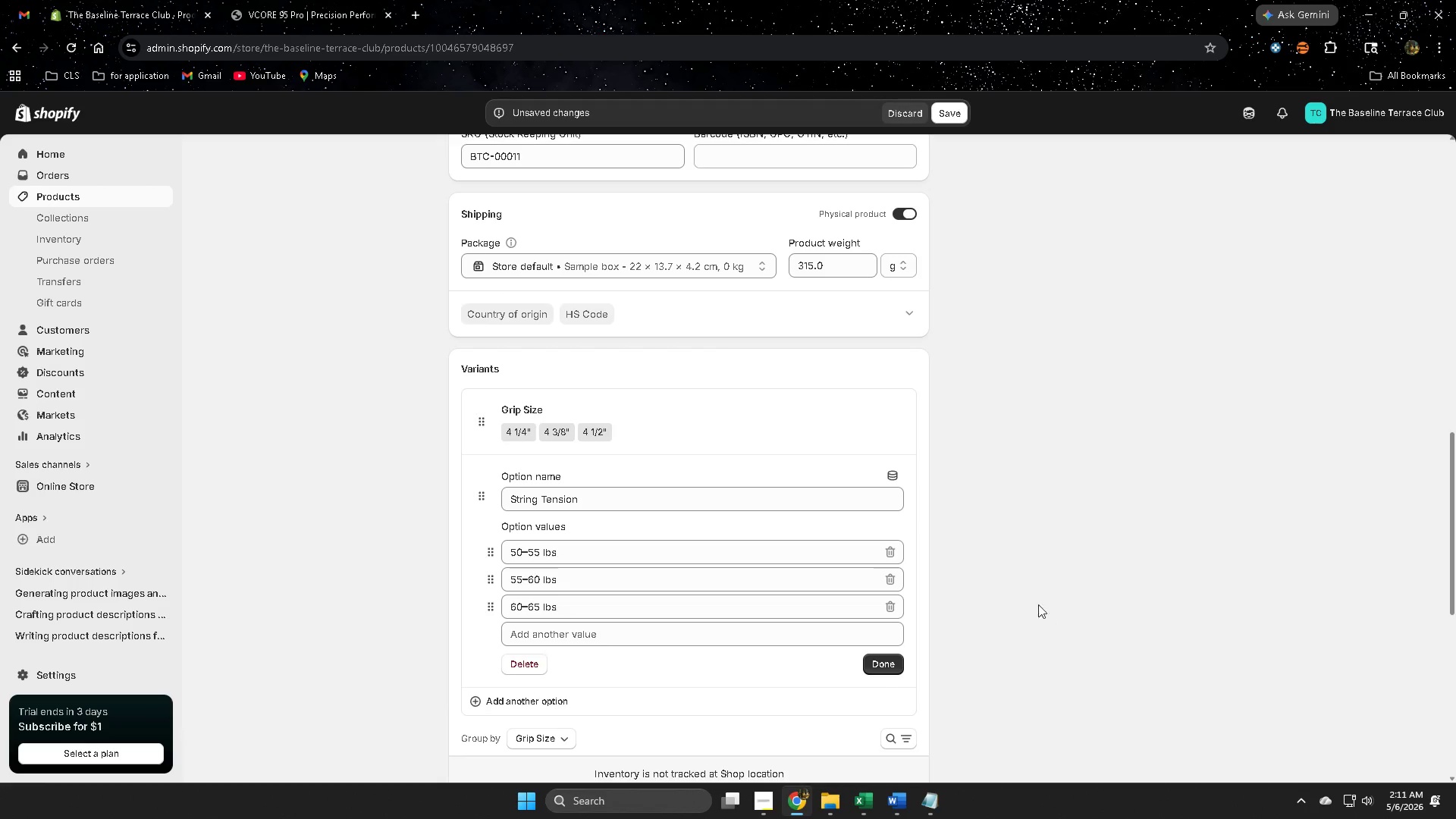 
scroll: coordinate [1090, 604], scroll_direction: down, amount: 2.0
 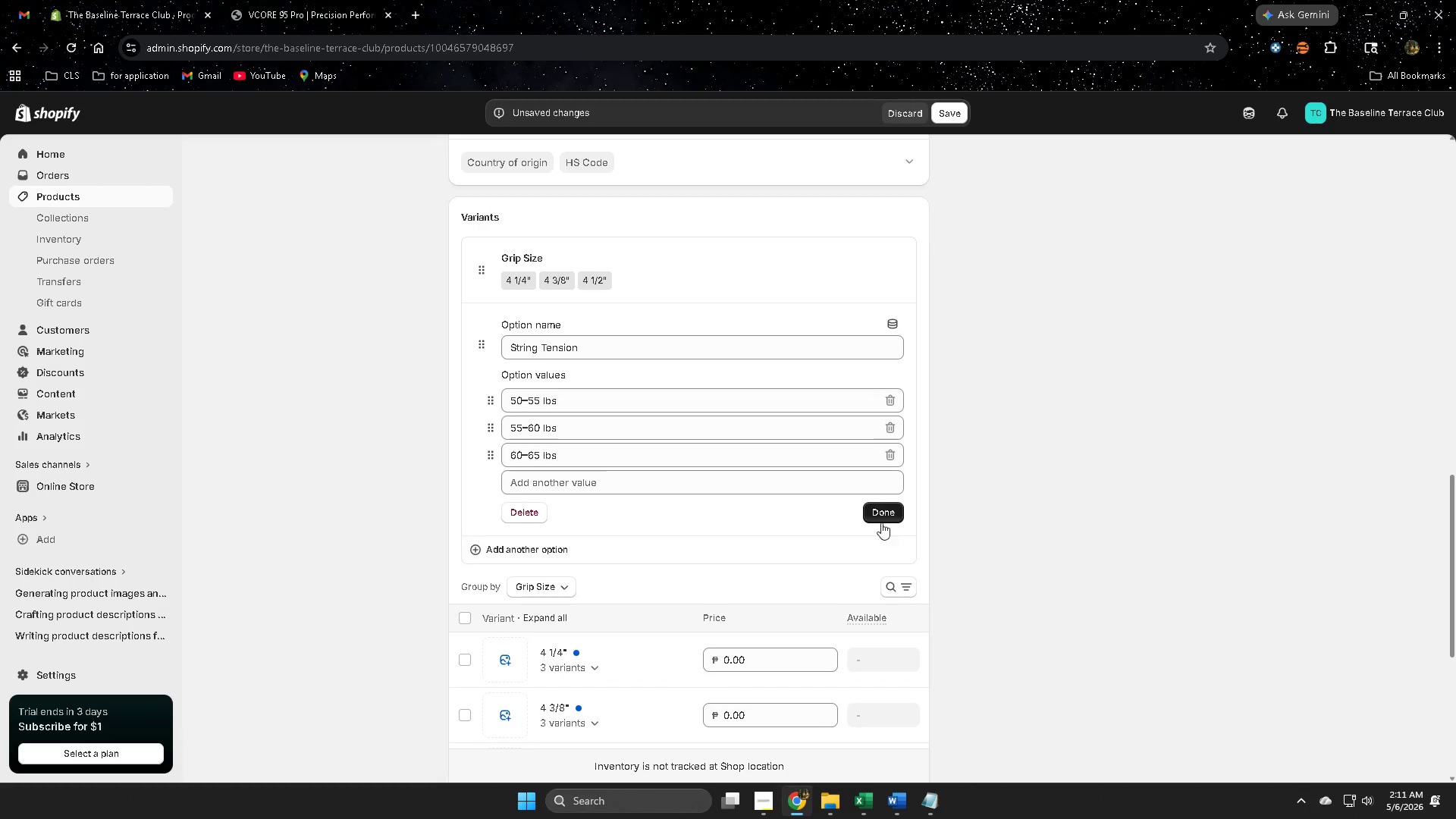 
left_click([883, 513])
 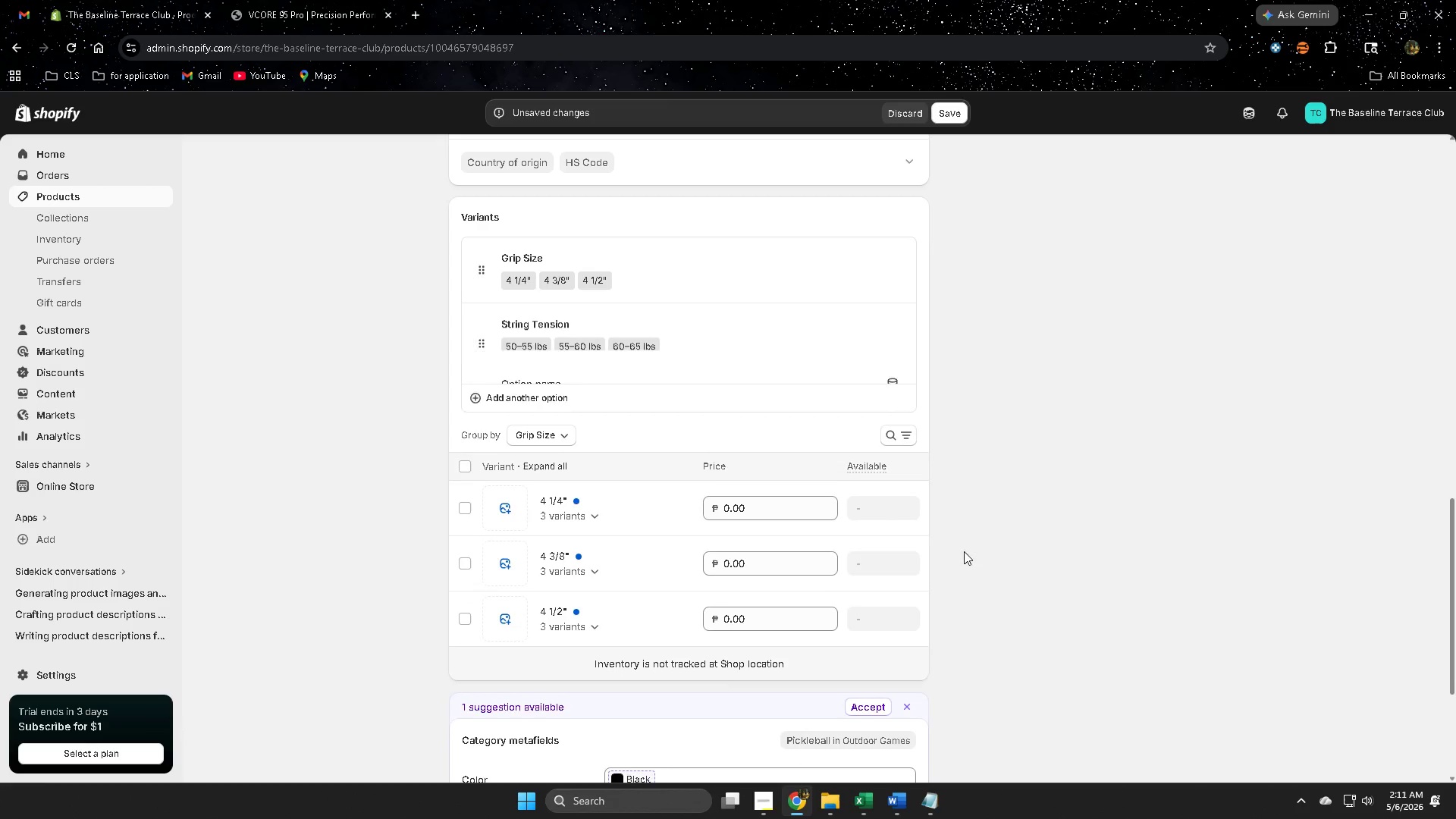 
mouse_move([963, 554])
 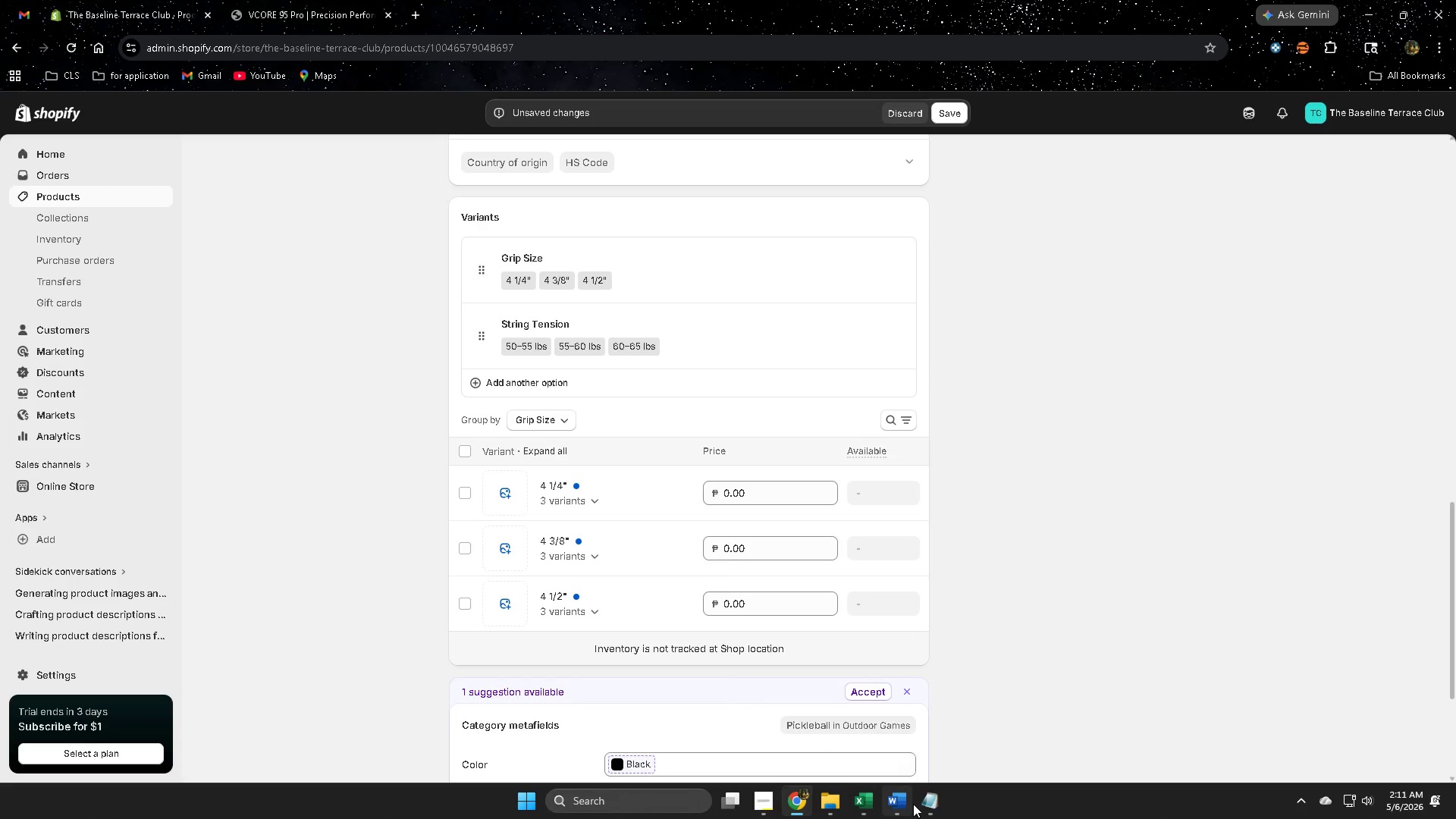 
left_click([872, 805])
 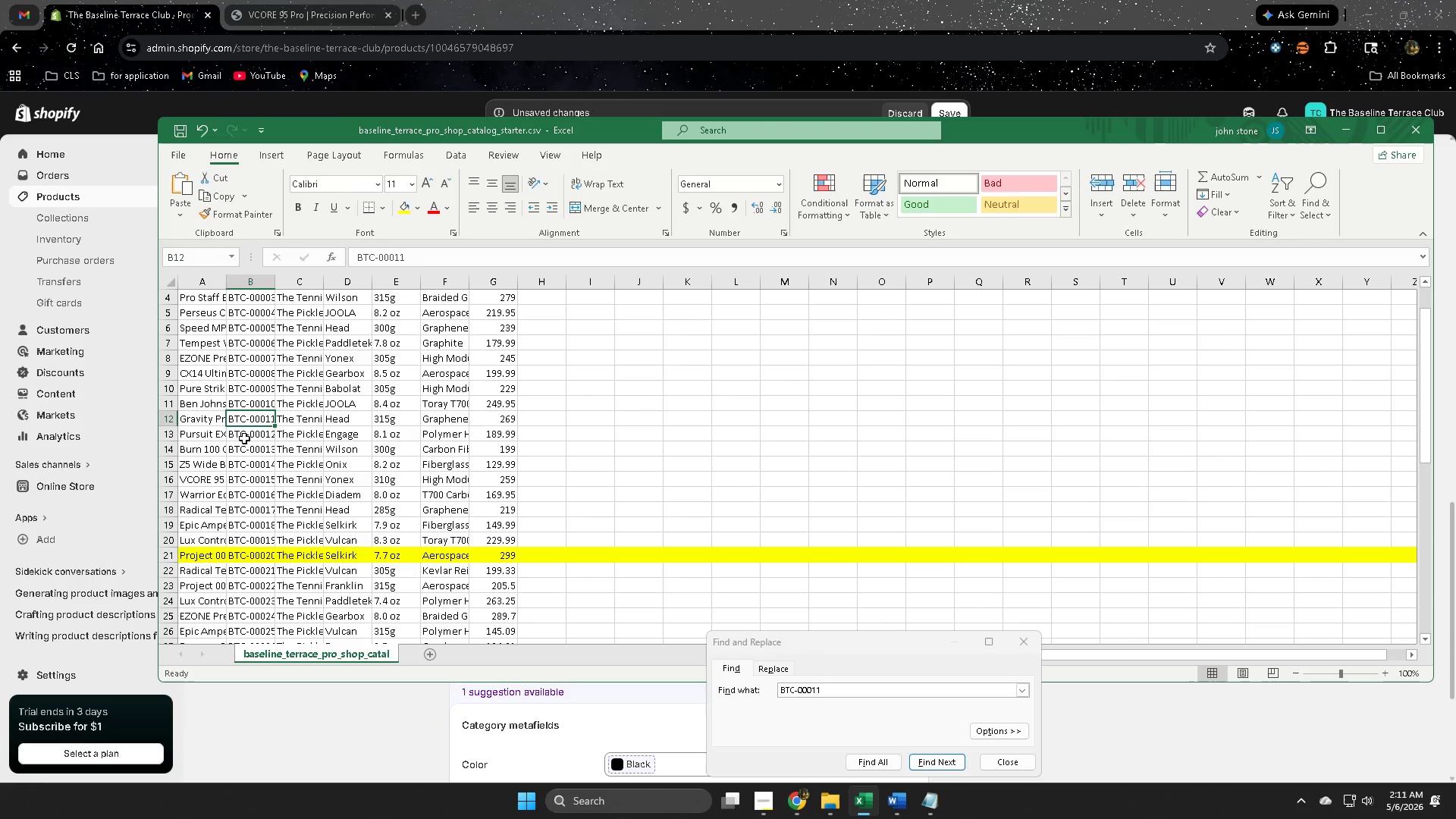 
wait(12.25)
 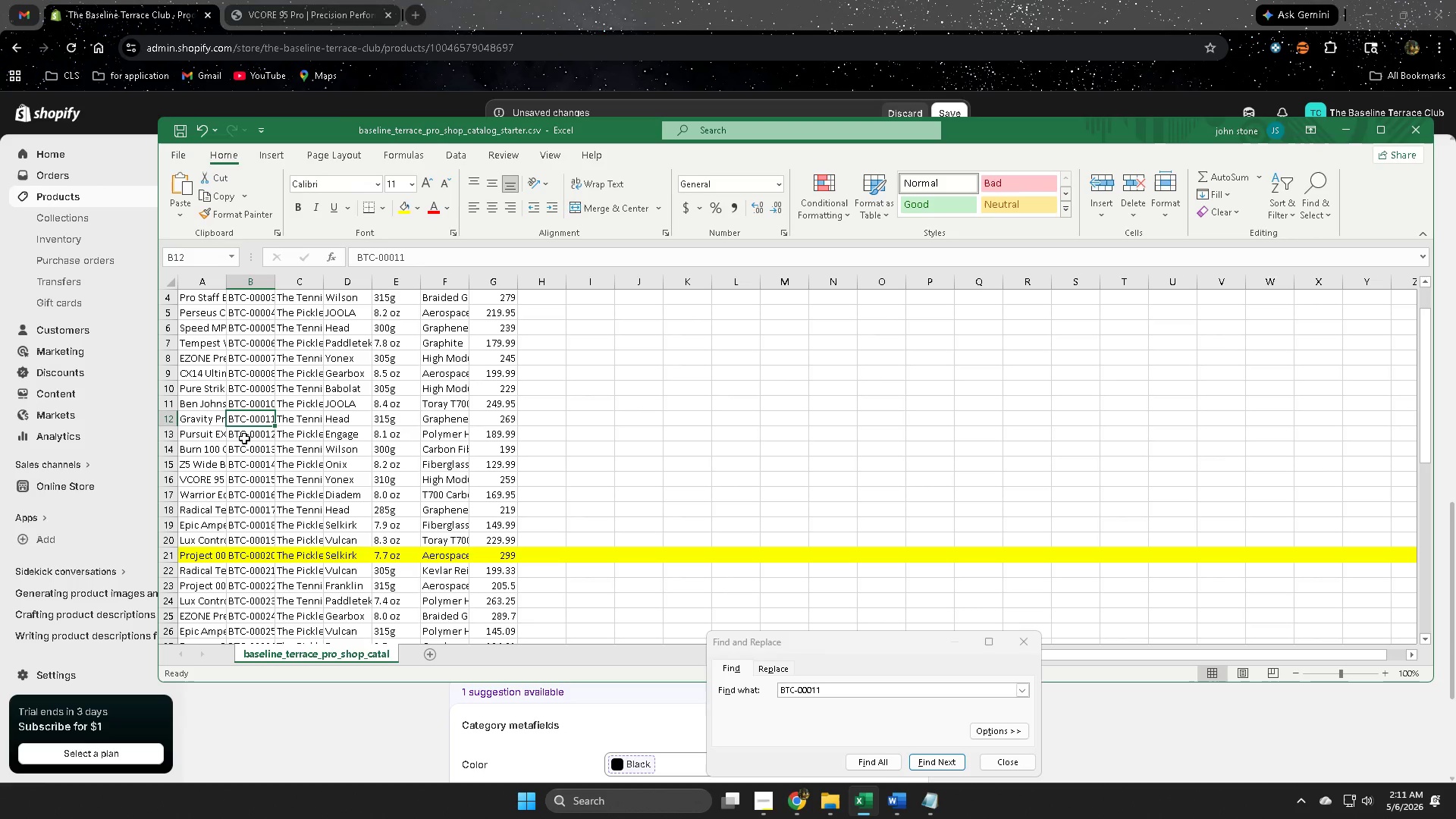 
left_click([168, 416])
 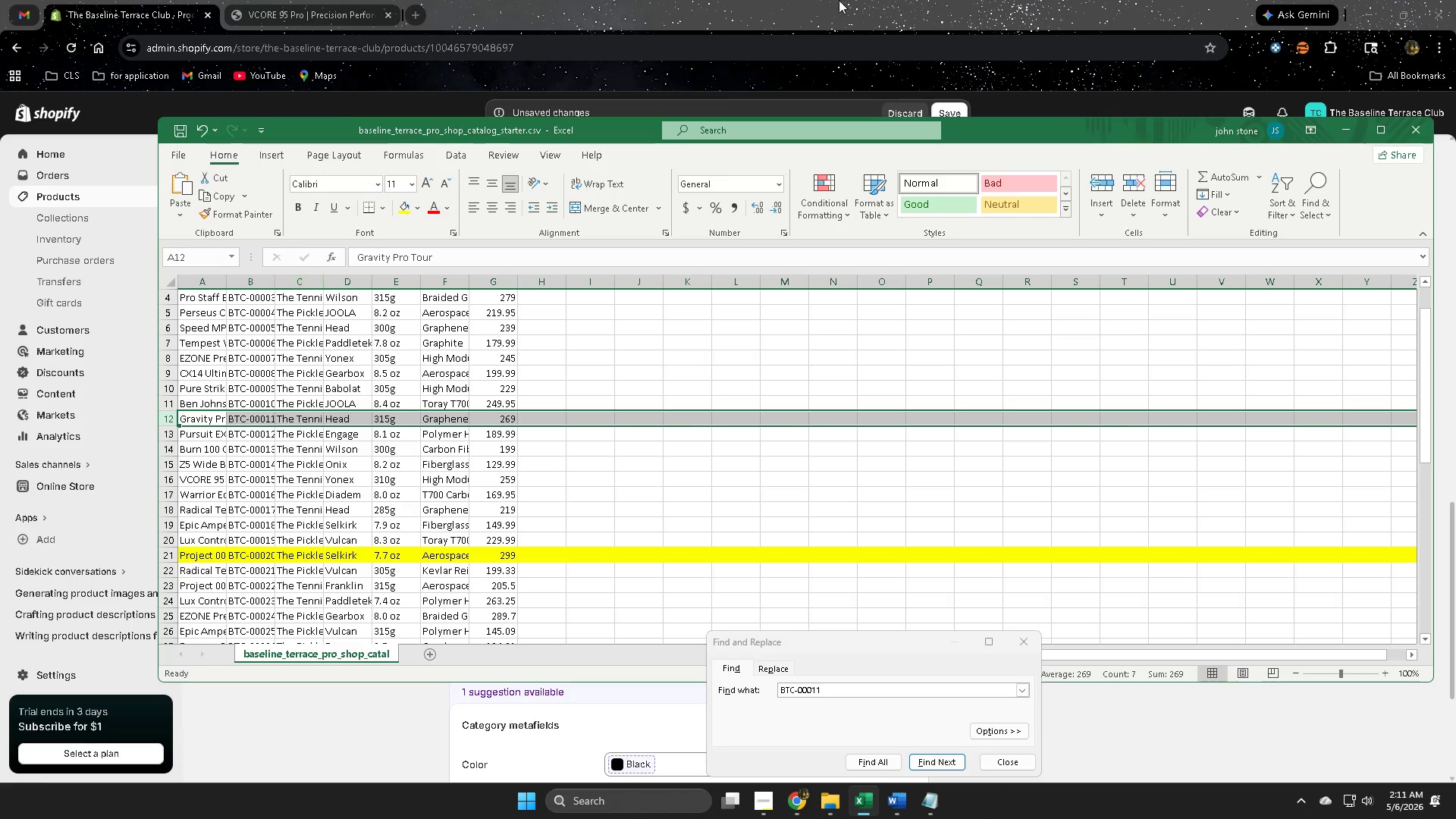 
left_click([806, 0])
 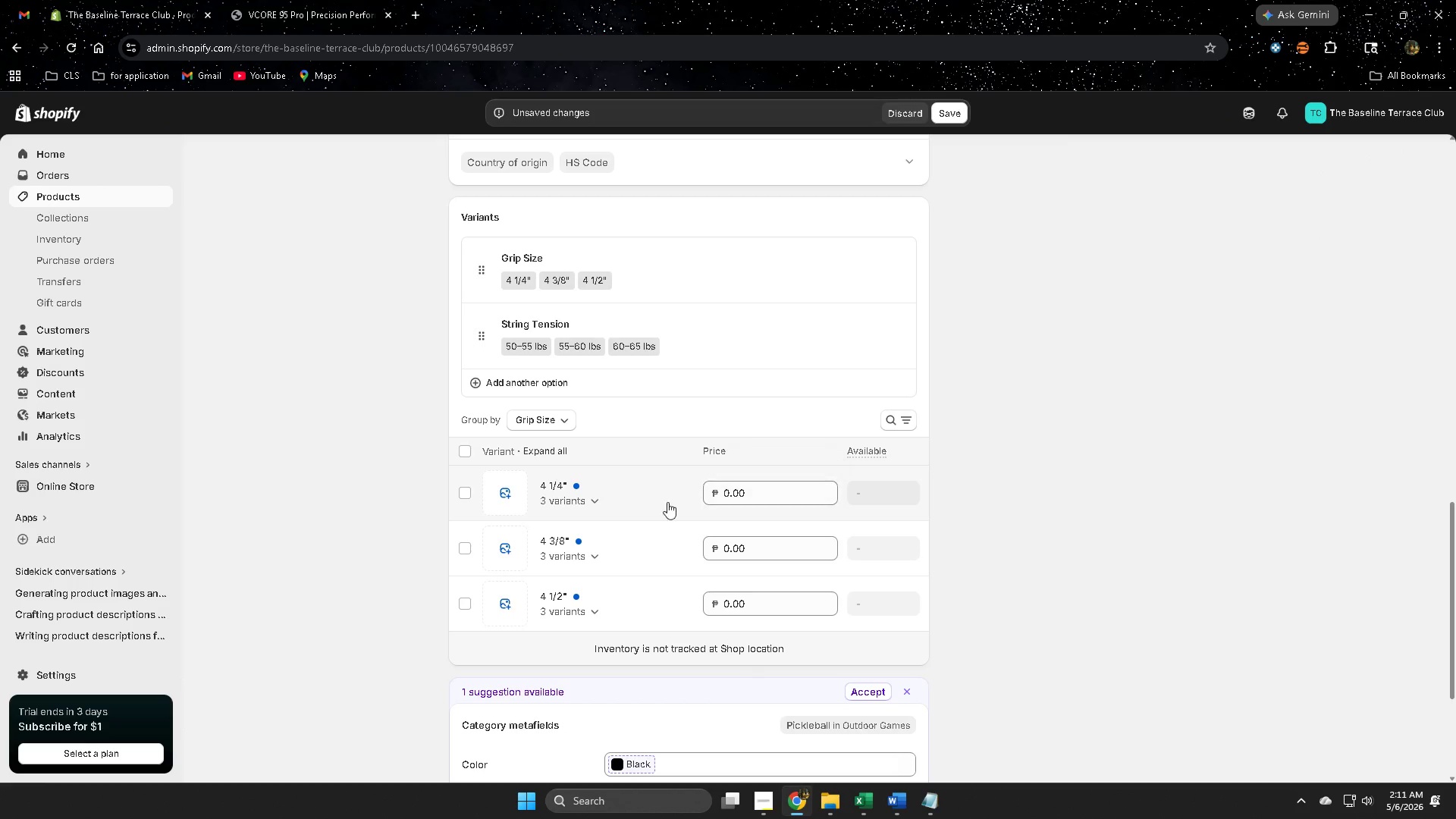 
left_click([595, 497])
 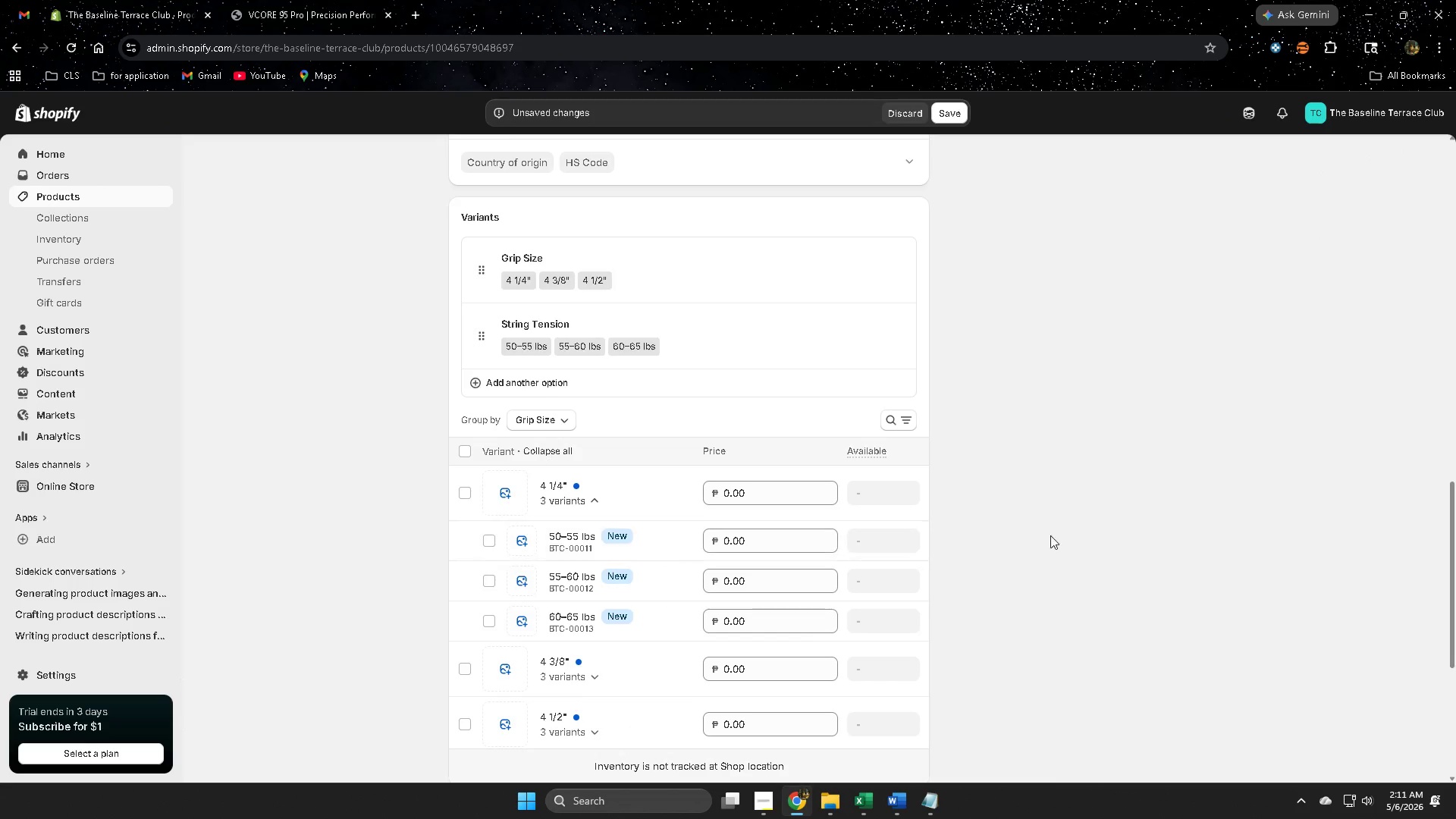 
scroll: coordinate [1054, 532], scroll_direction: down, amount: 2.0
 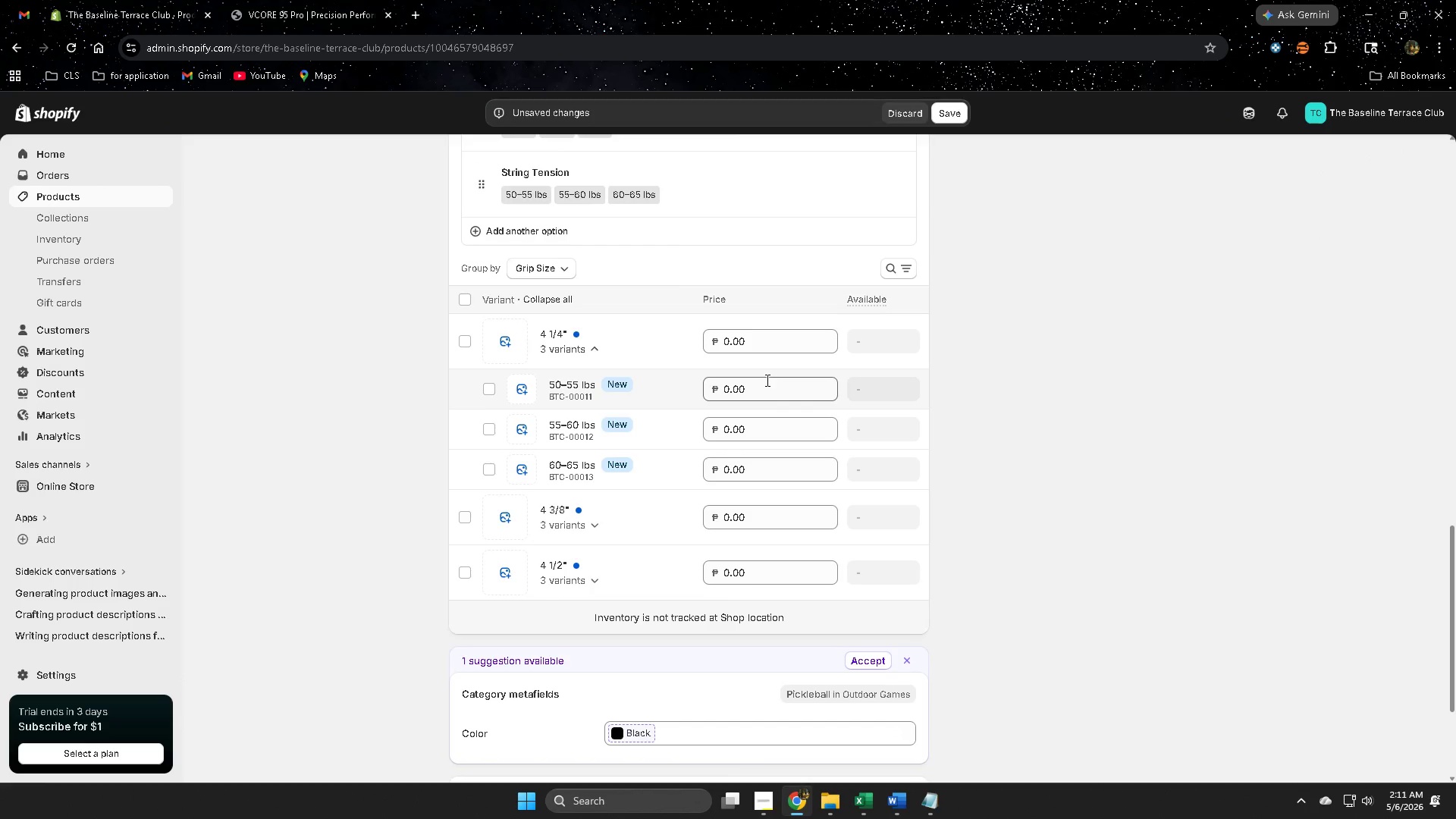 
double_click([766, 380])
 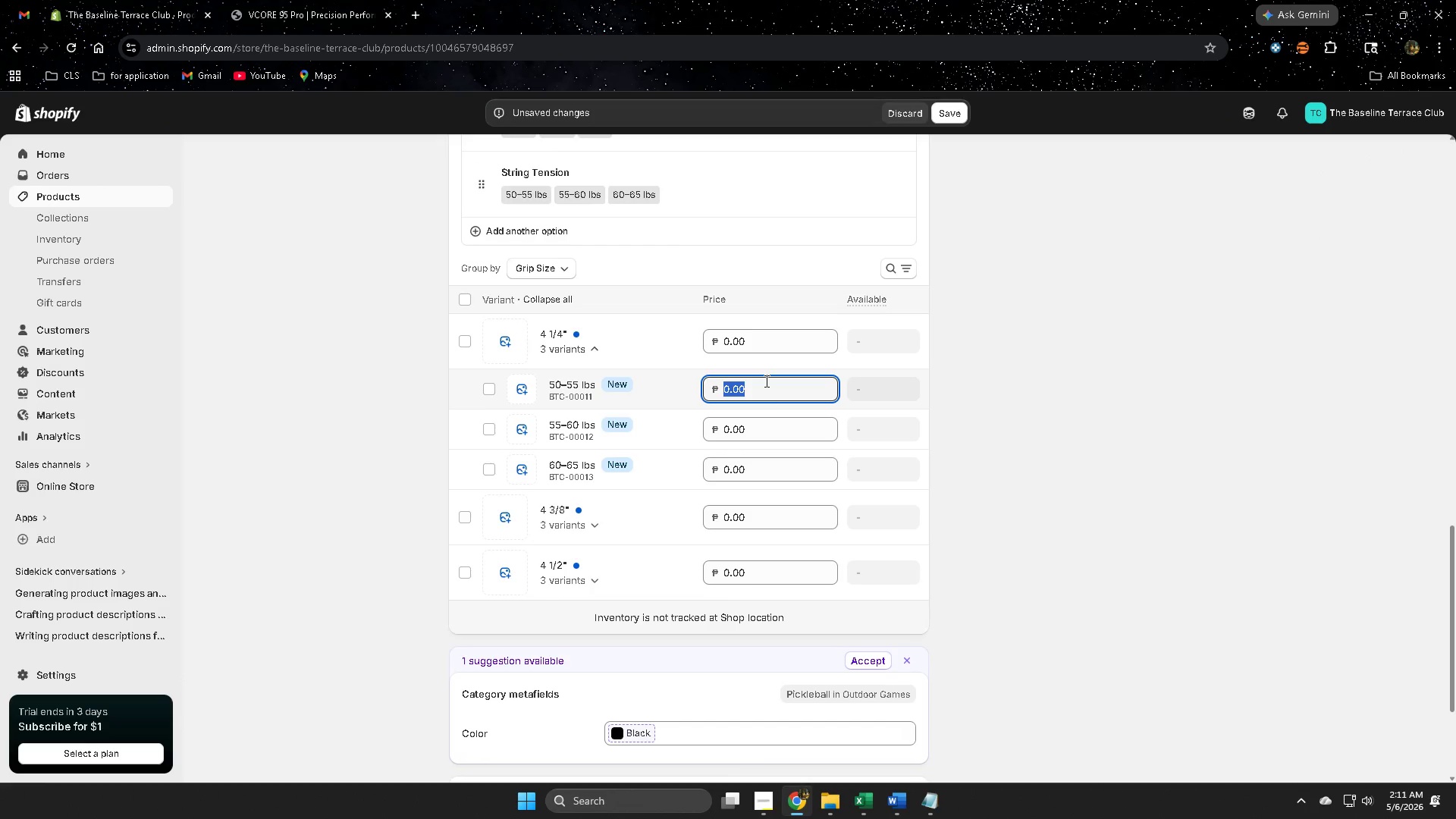 
key(Numpad2)
 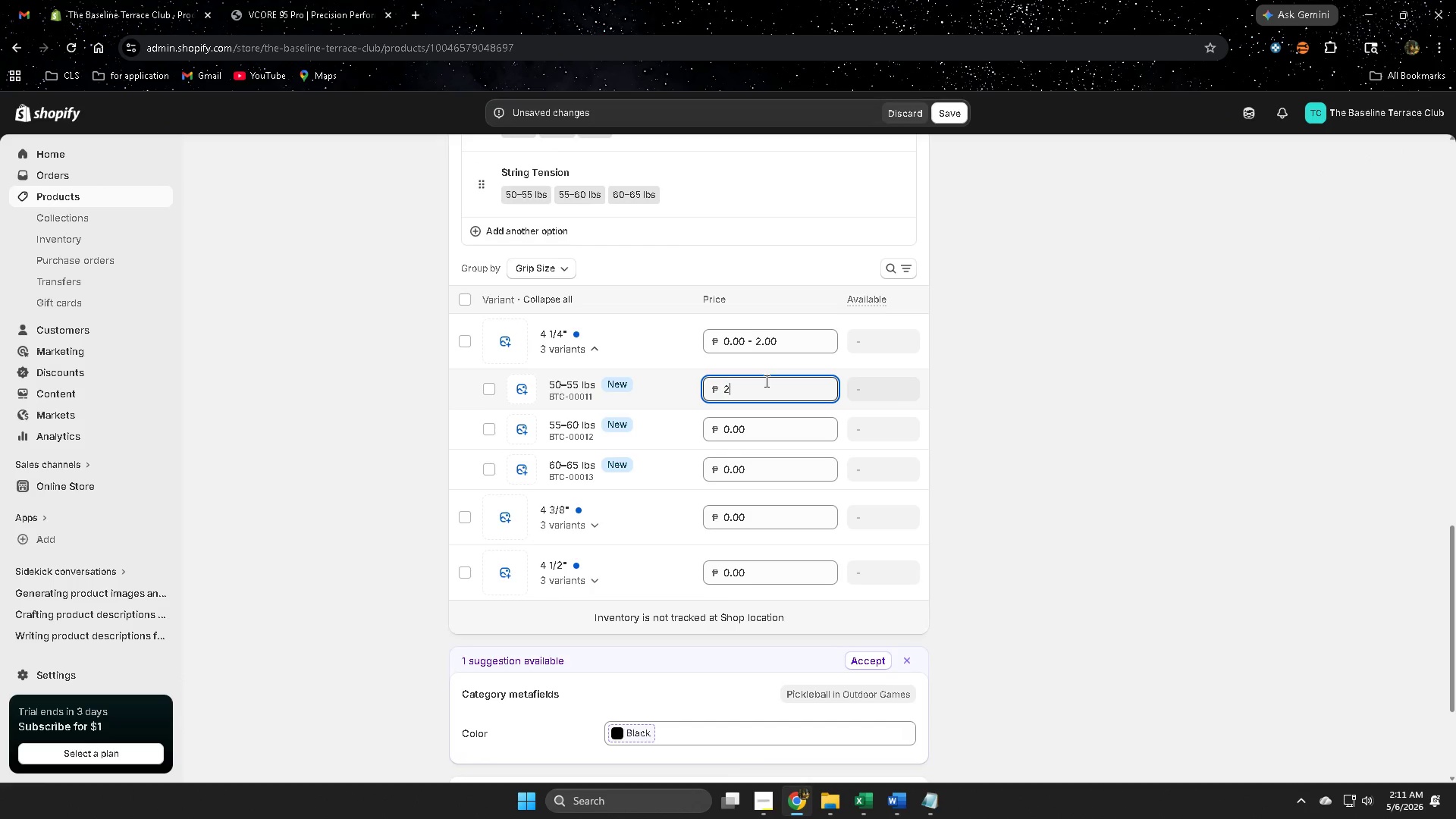 
key(Numpad6)
 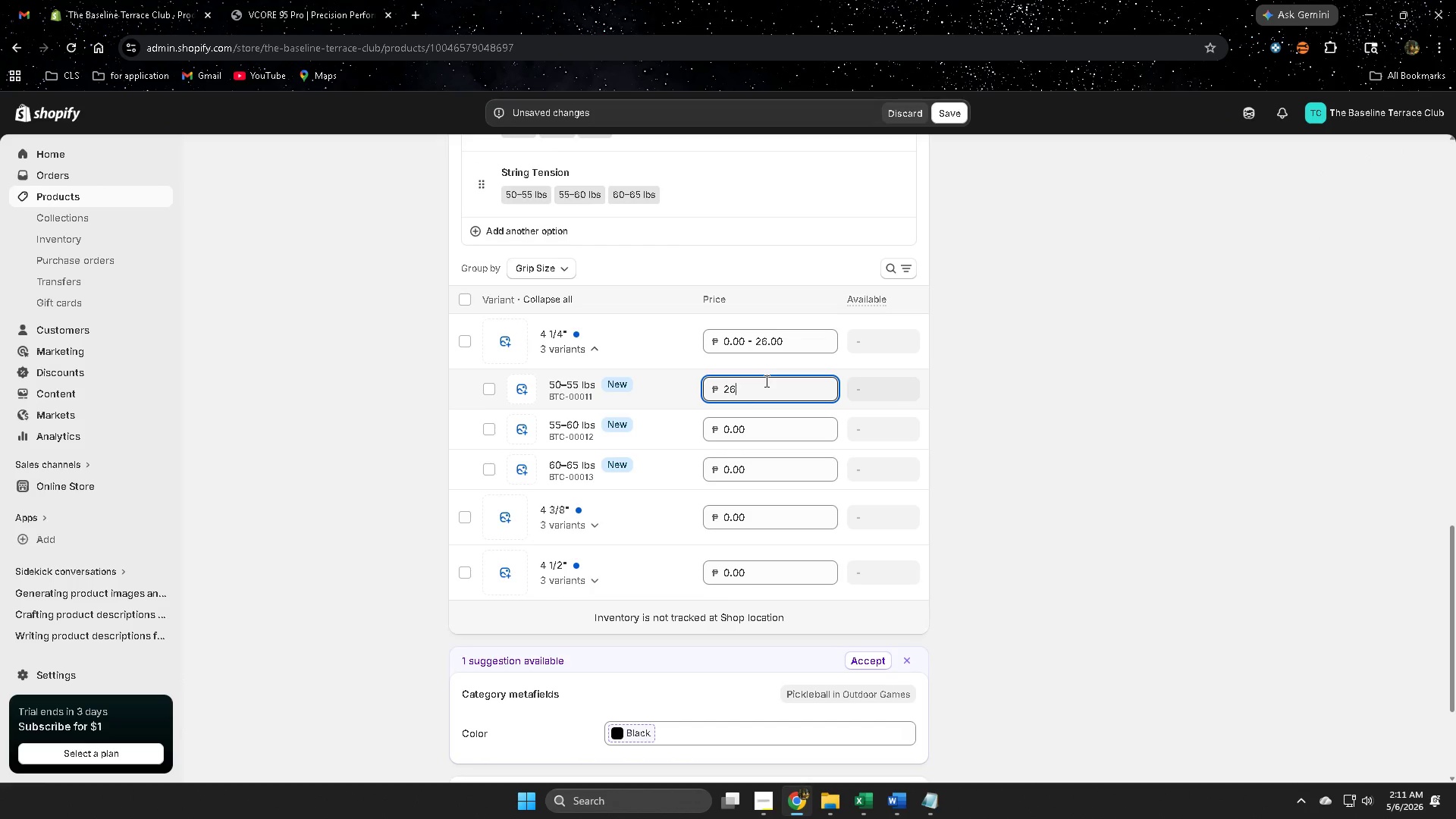 
key(Numpad9)
 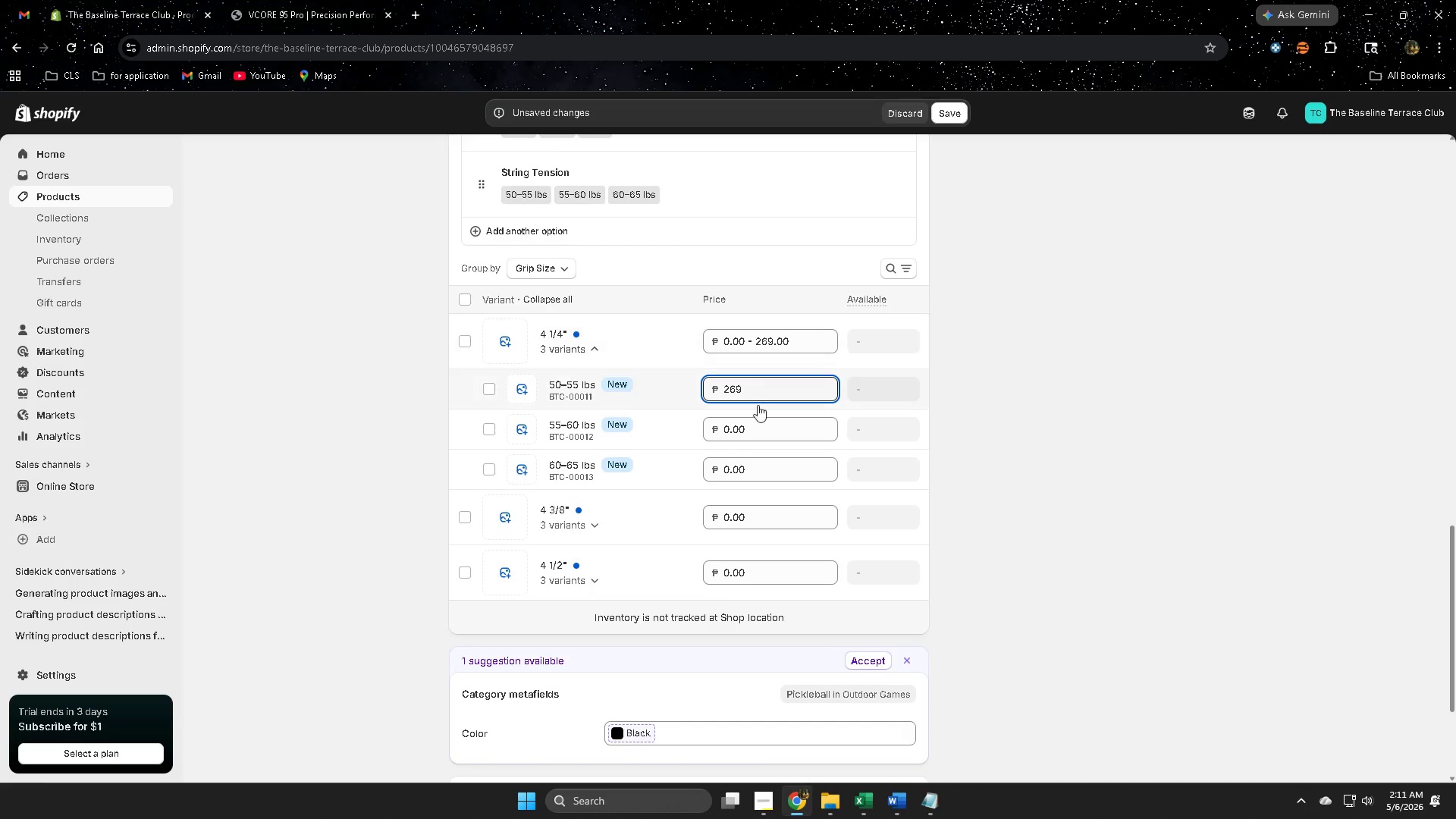 
left_click([760, 434])
 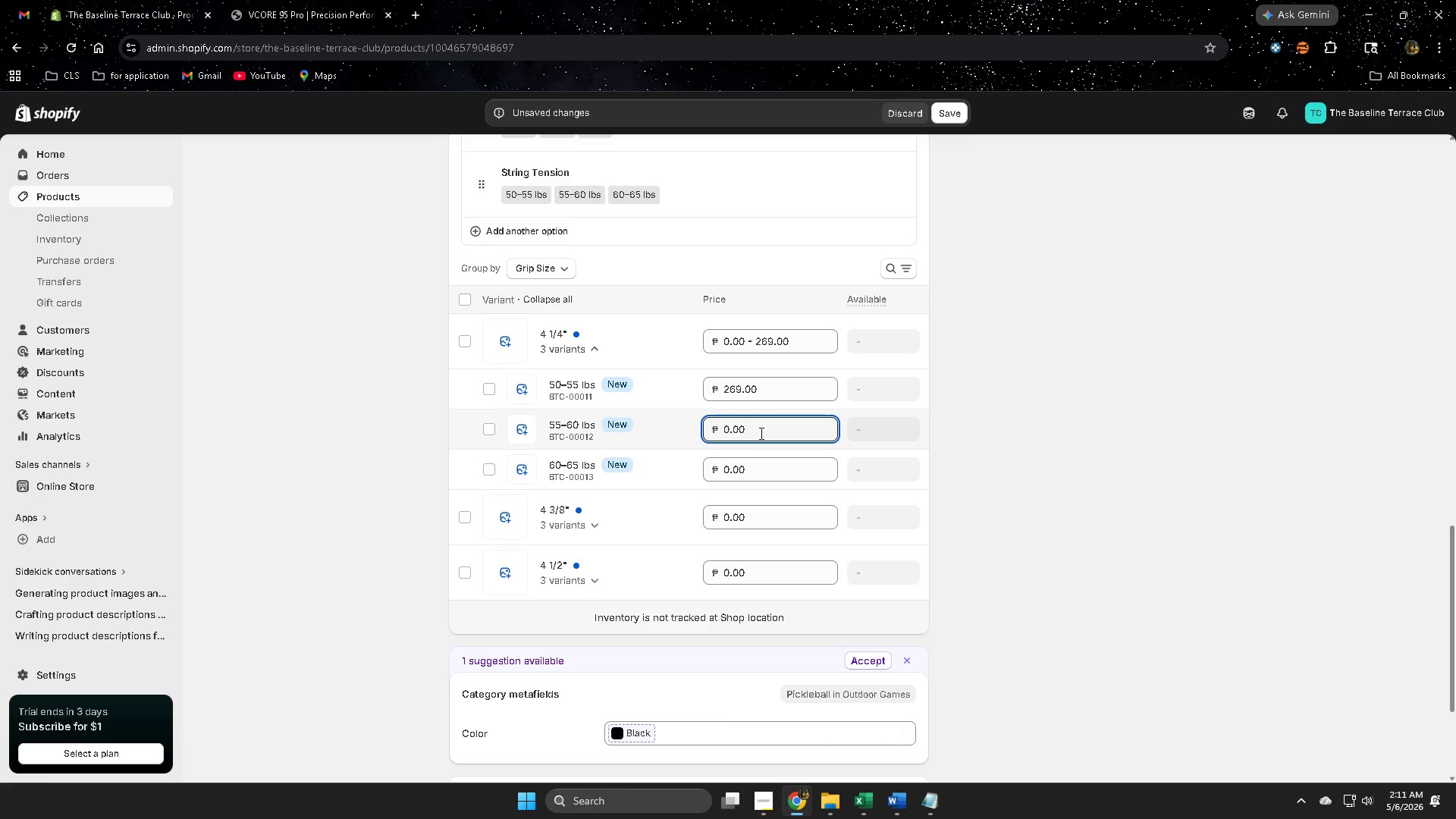 
wait(5.59)
 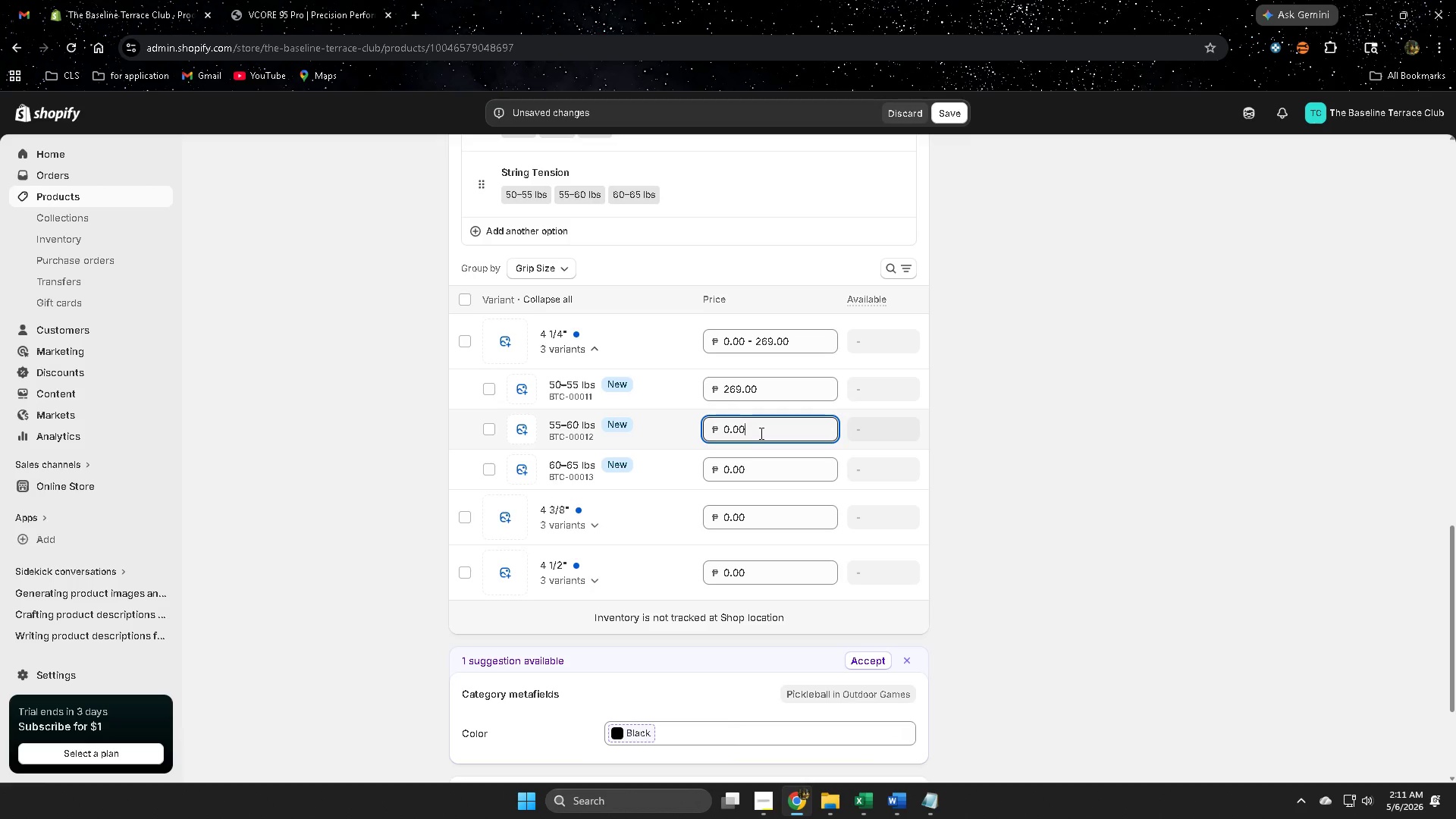 
double_click([753, 432])
 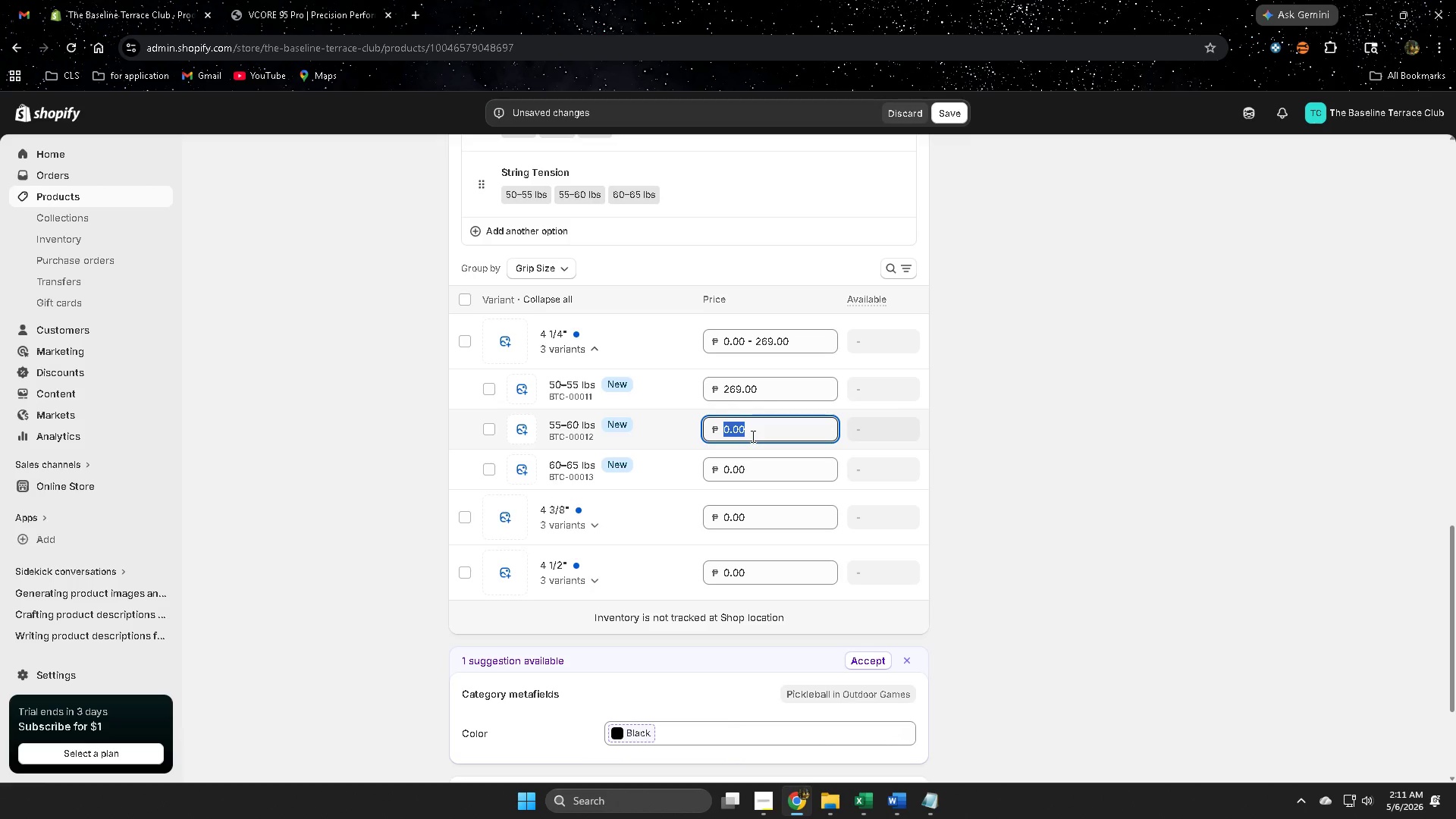 
key(Numpad2)
 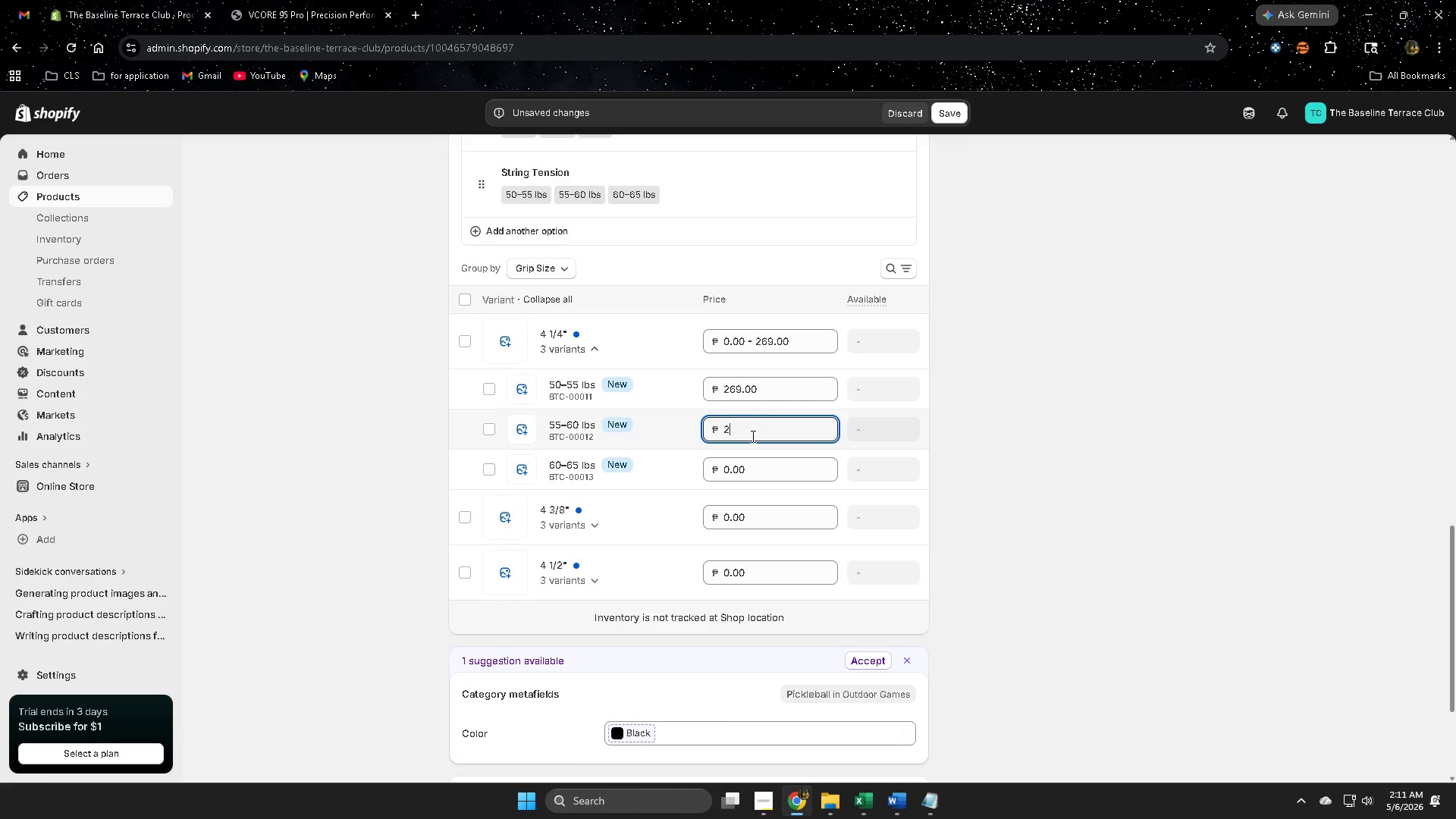 
key(Numpad7)
 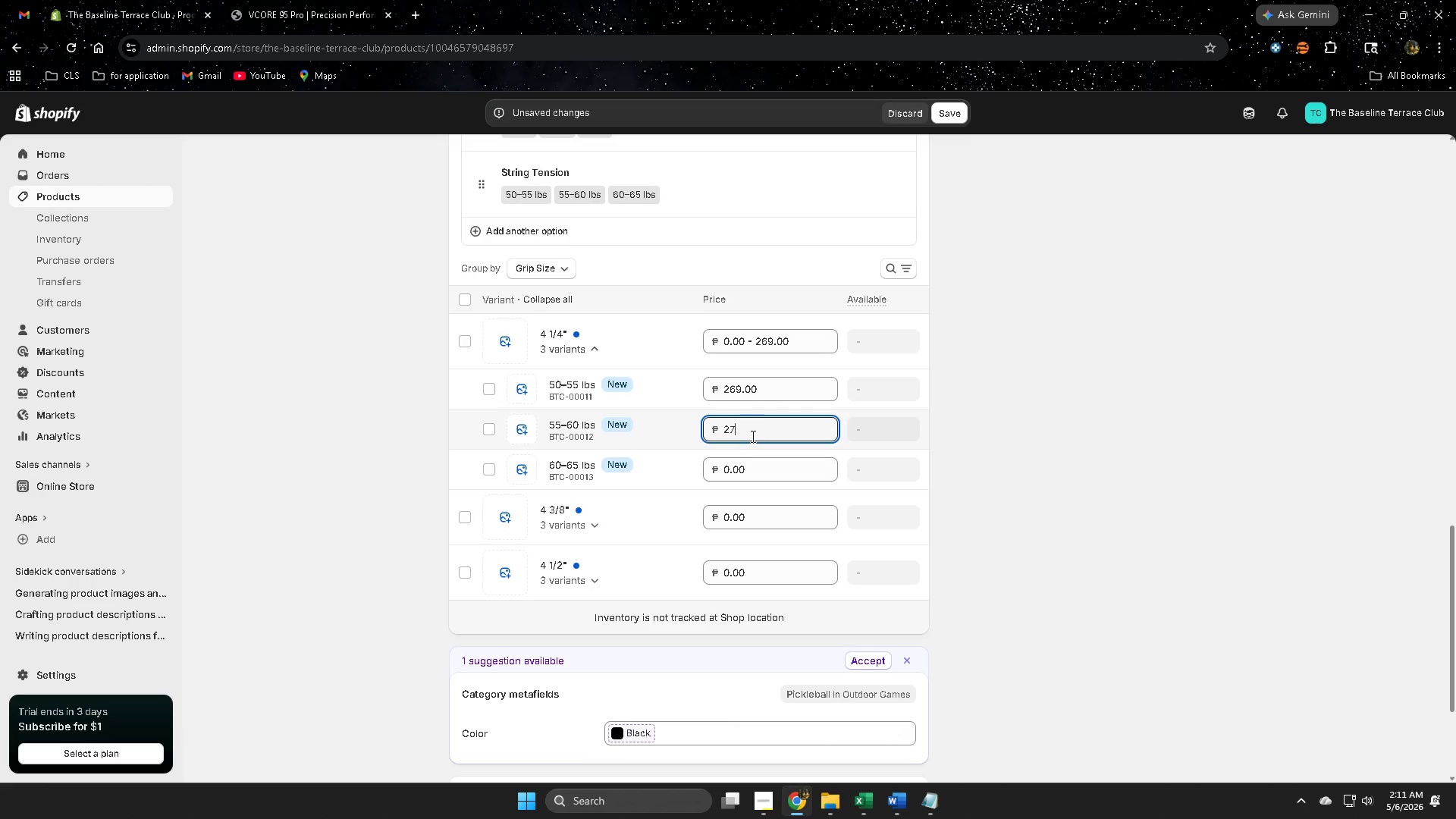 
key(Numpad4)
 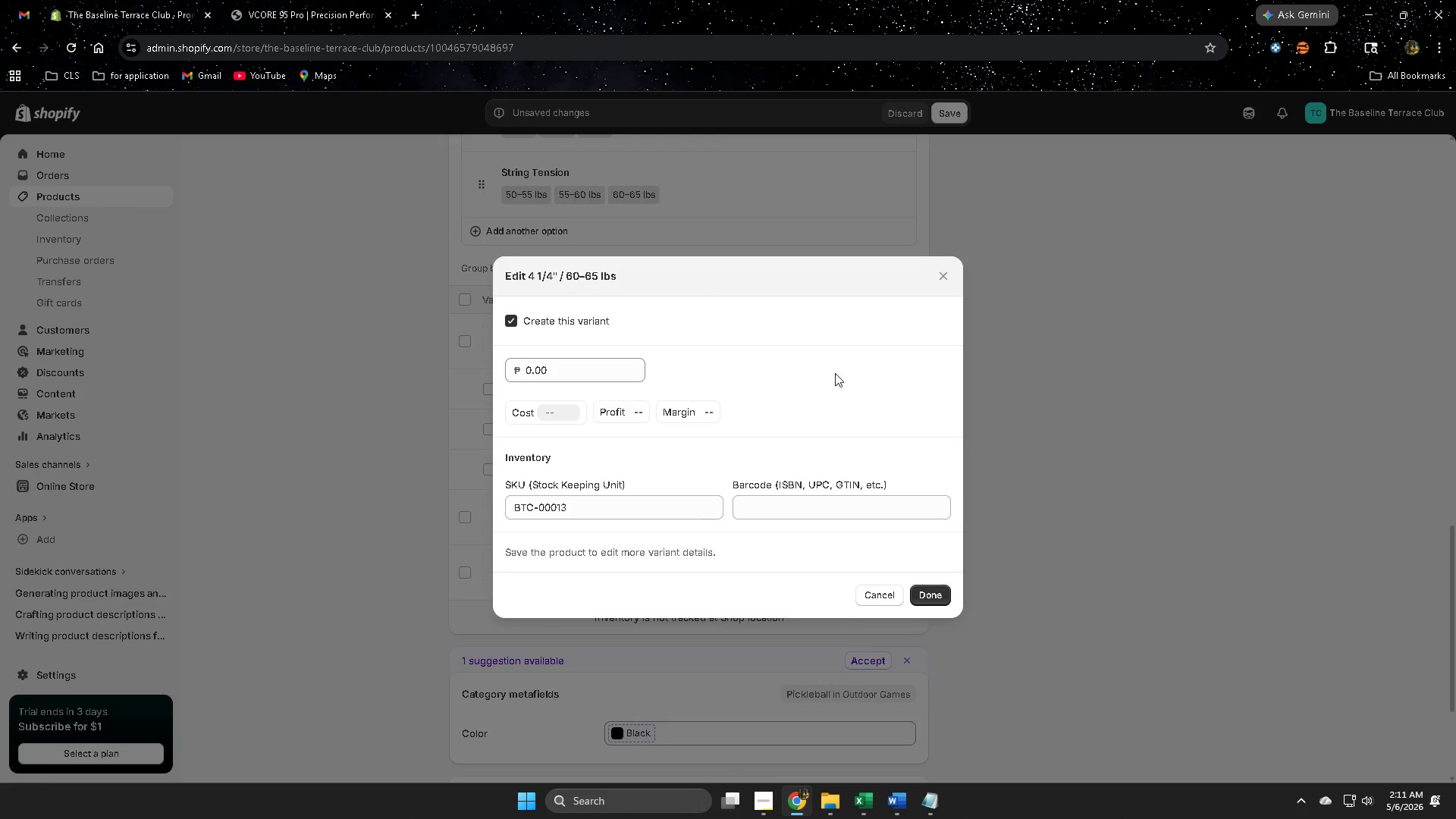 
left_click([942, 275])
 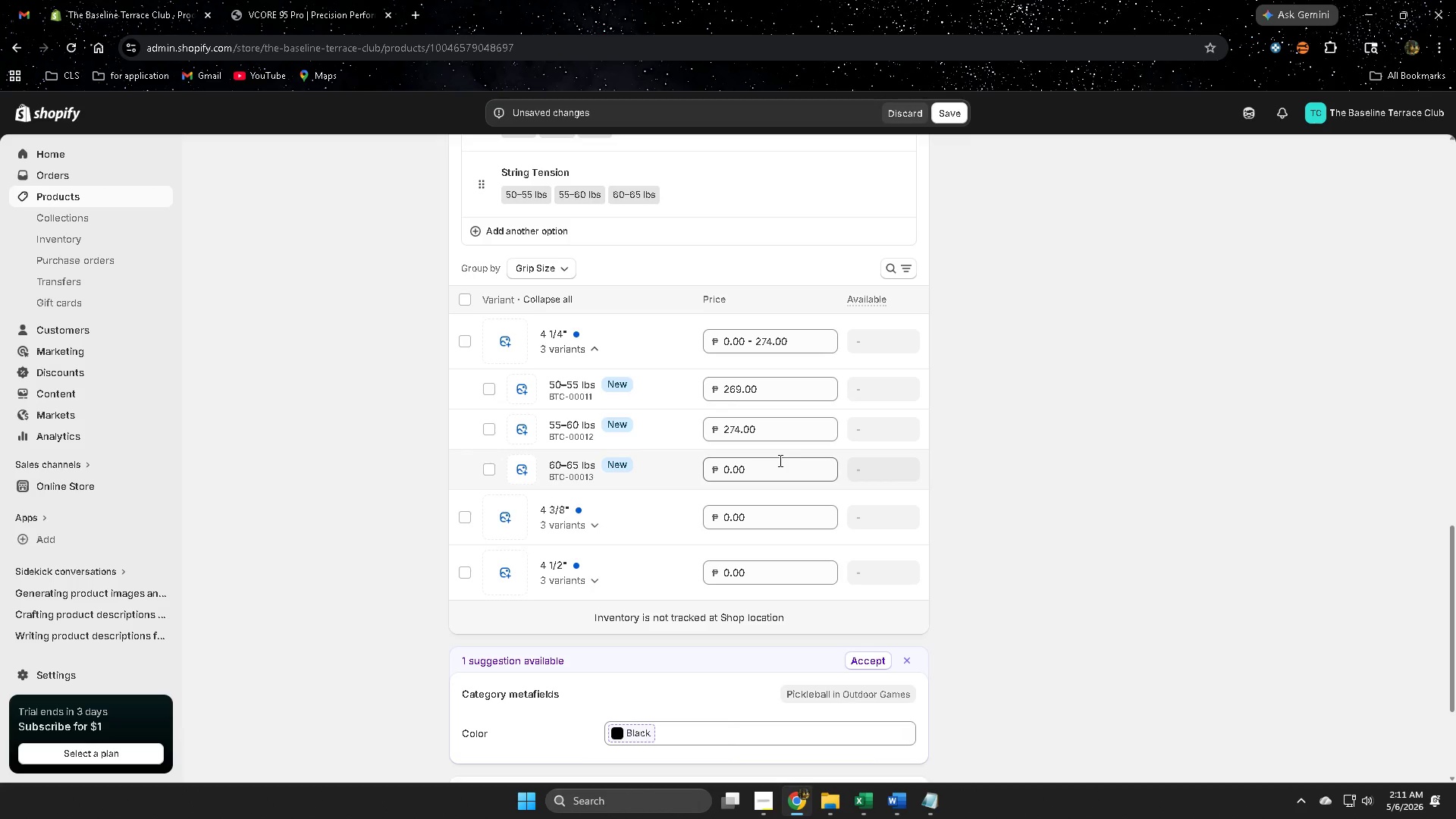 
double_click([779, 460])
 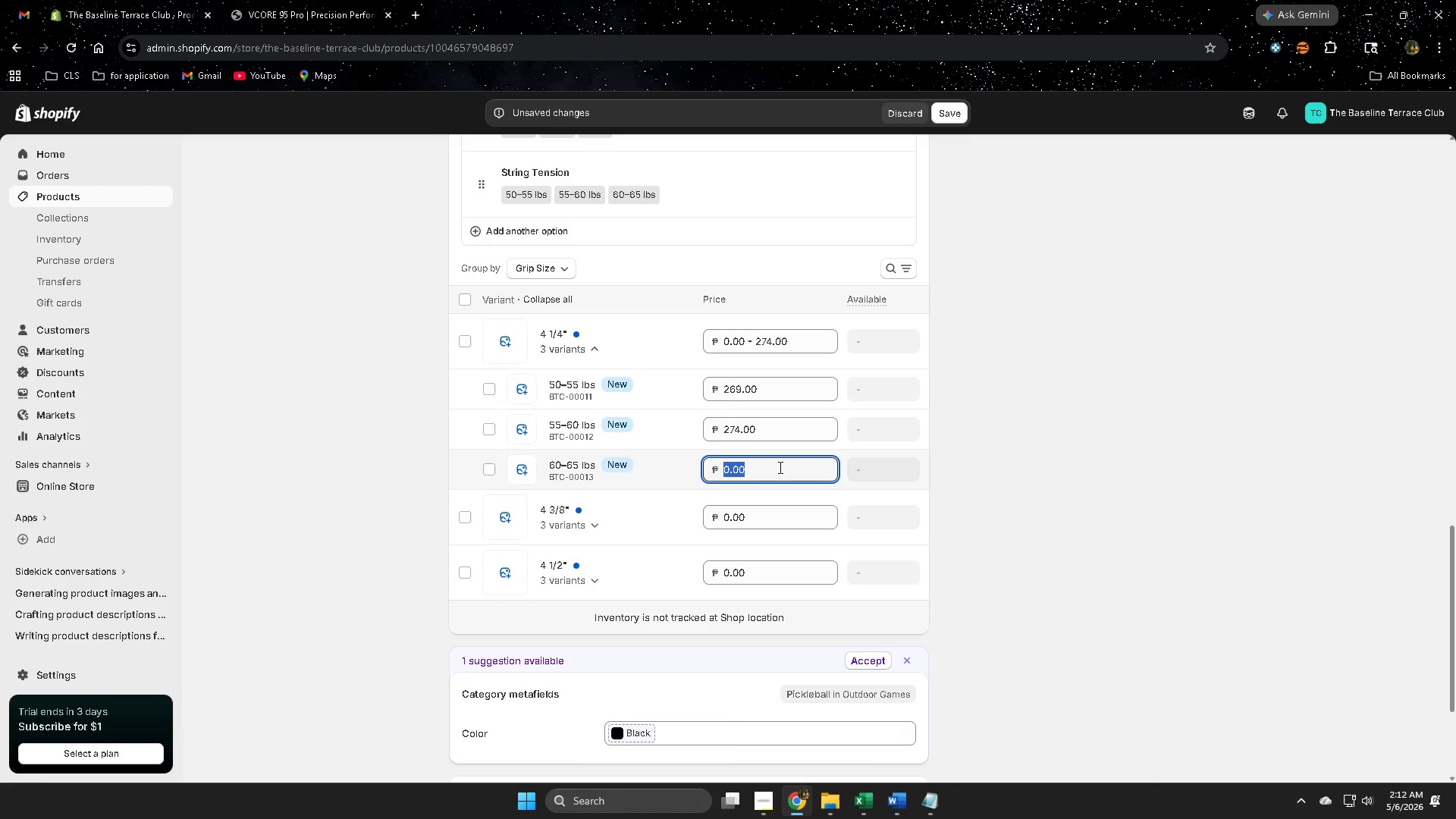 
wait(17.06)
 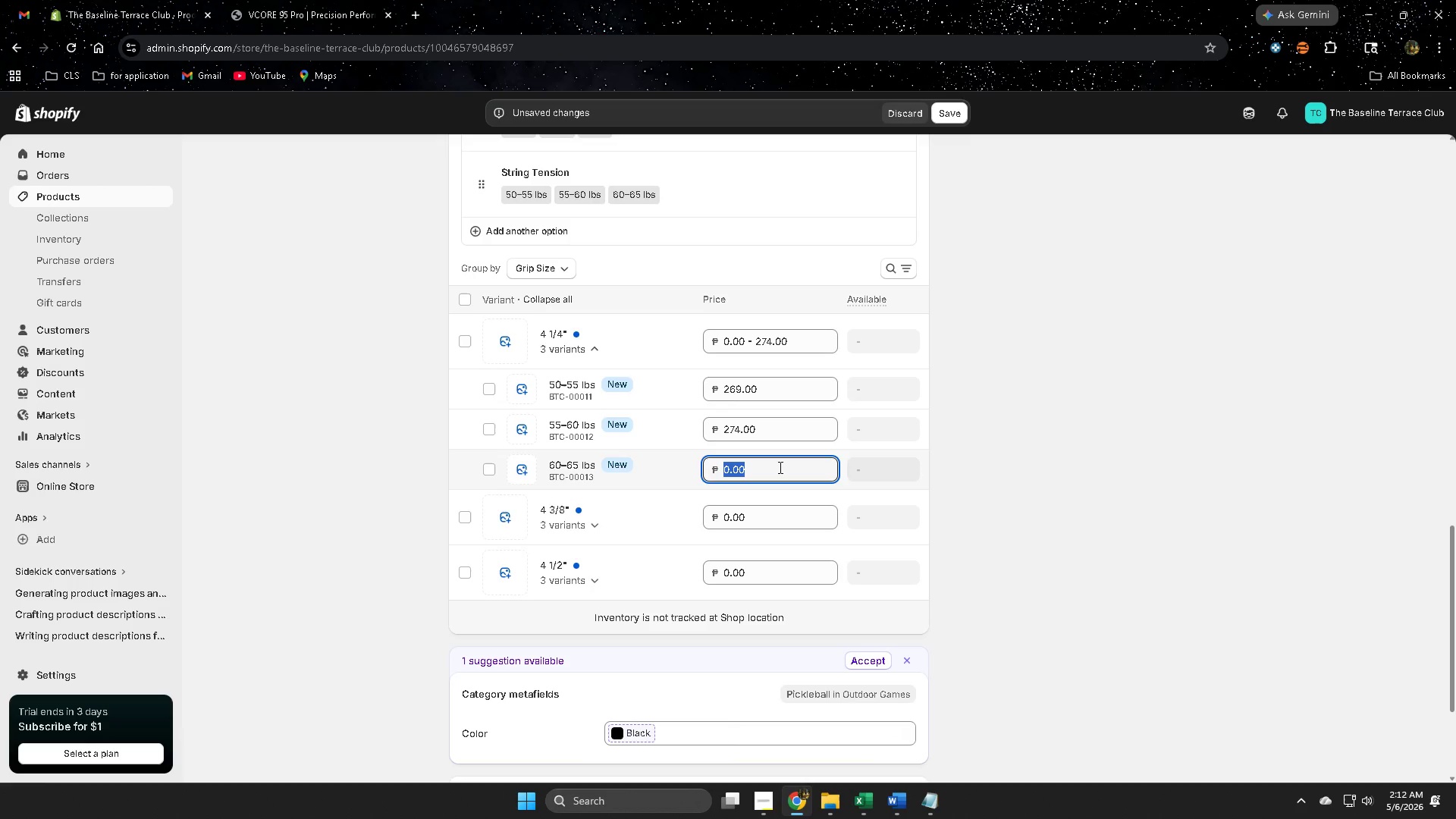 
key(Numpad2)
 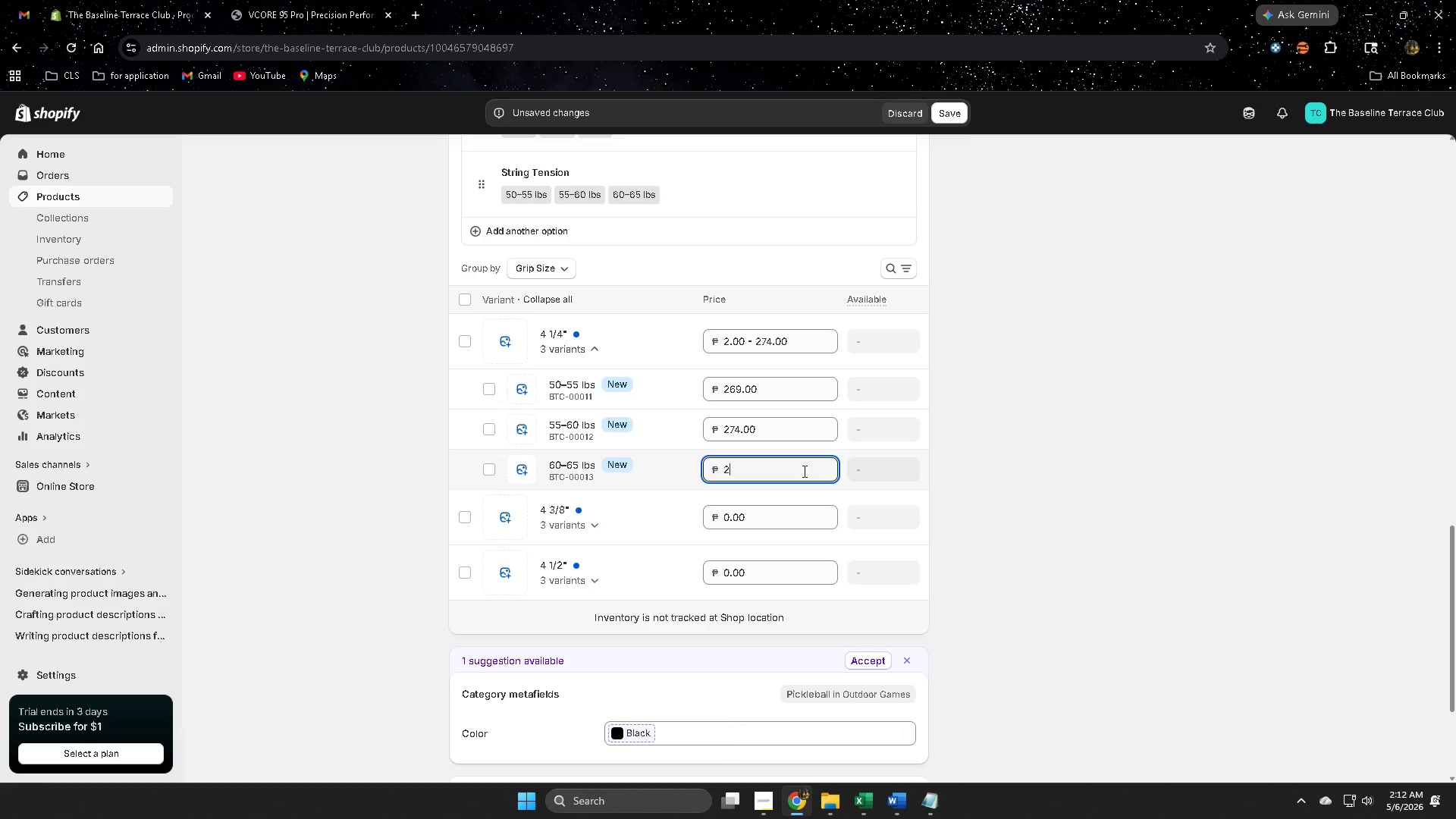 
key(Numpad7)
 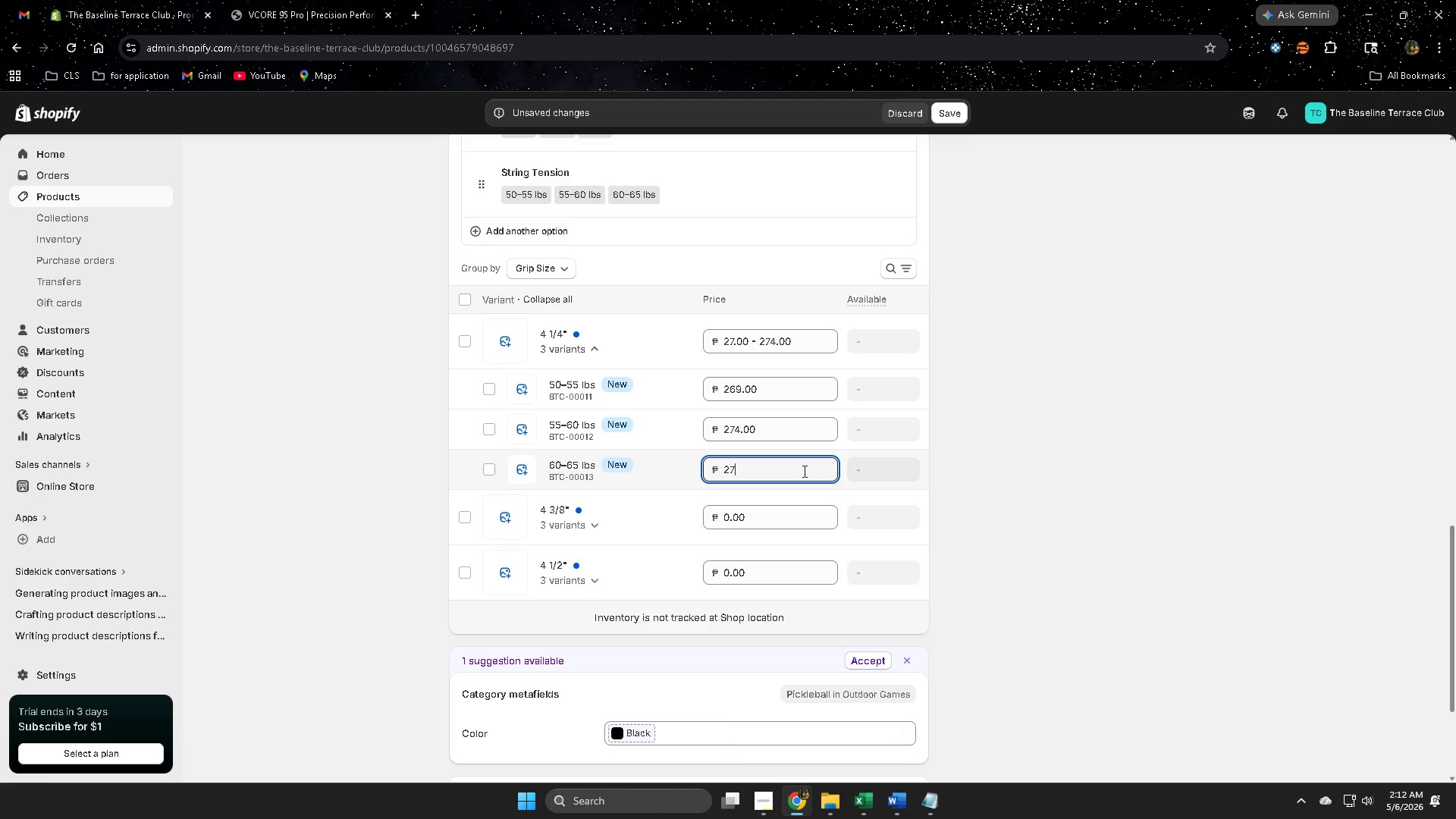 
key(Numpad9)
 